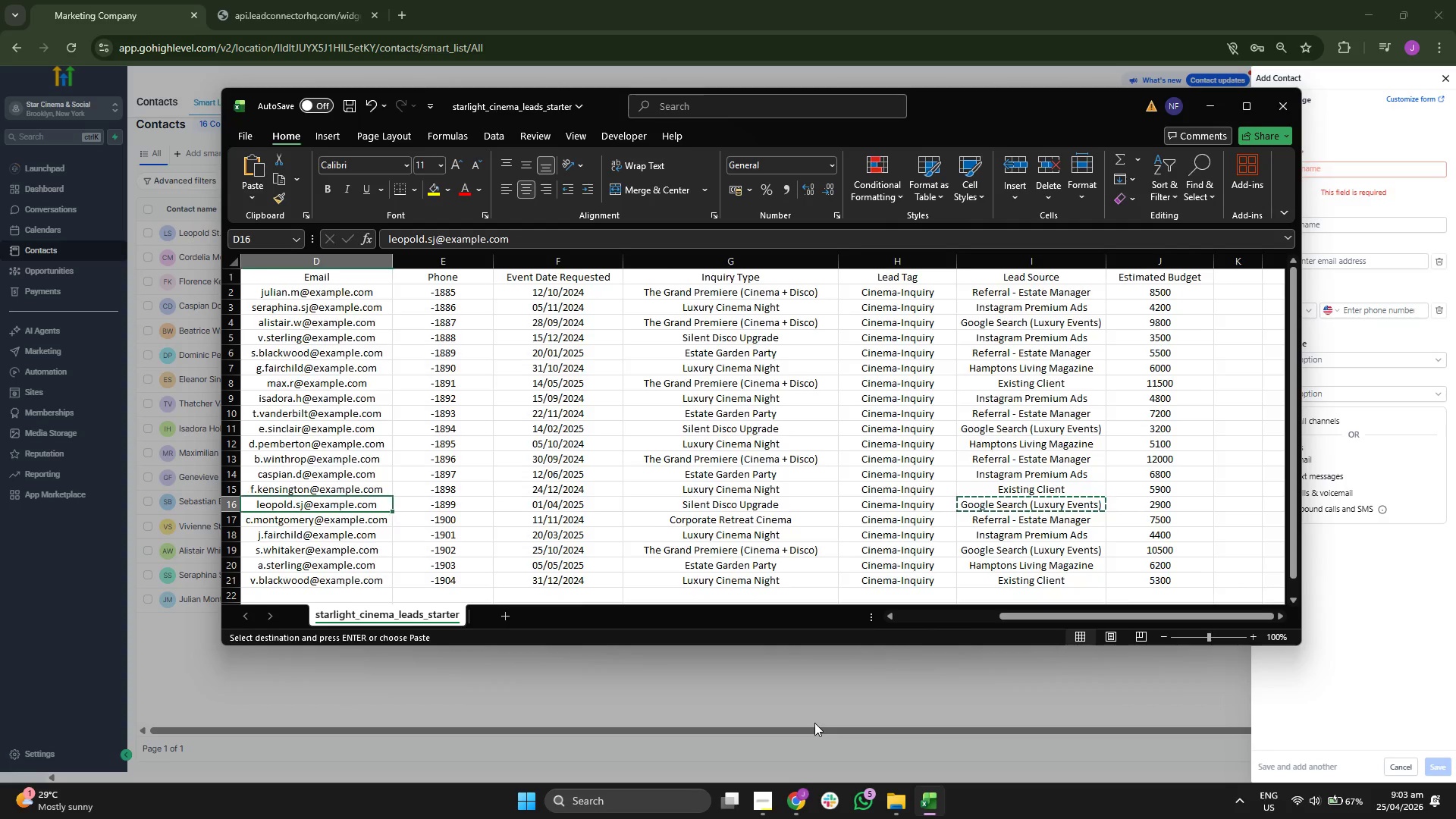 
key(ArrowLeft)
 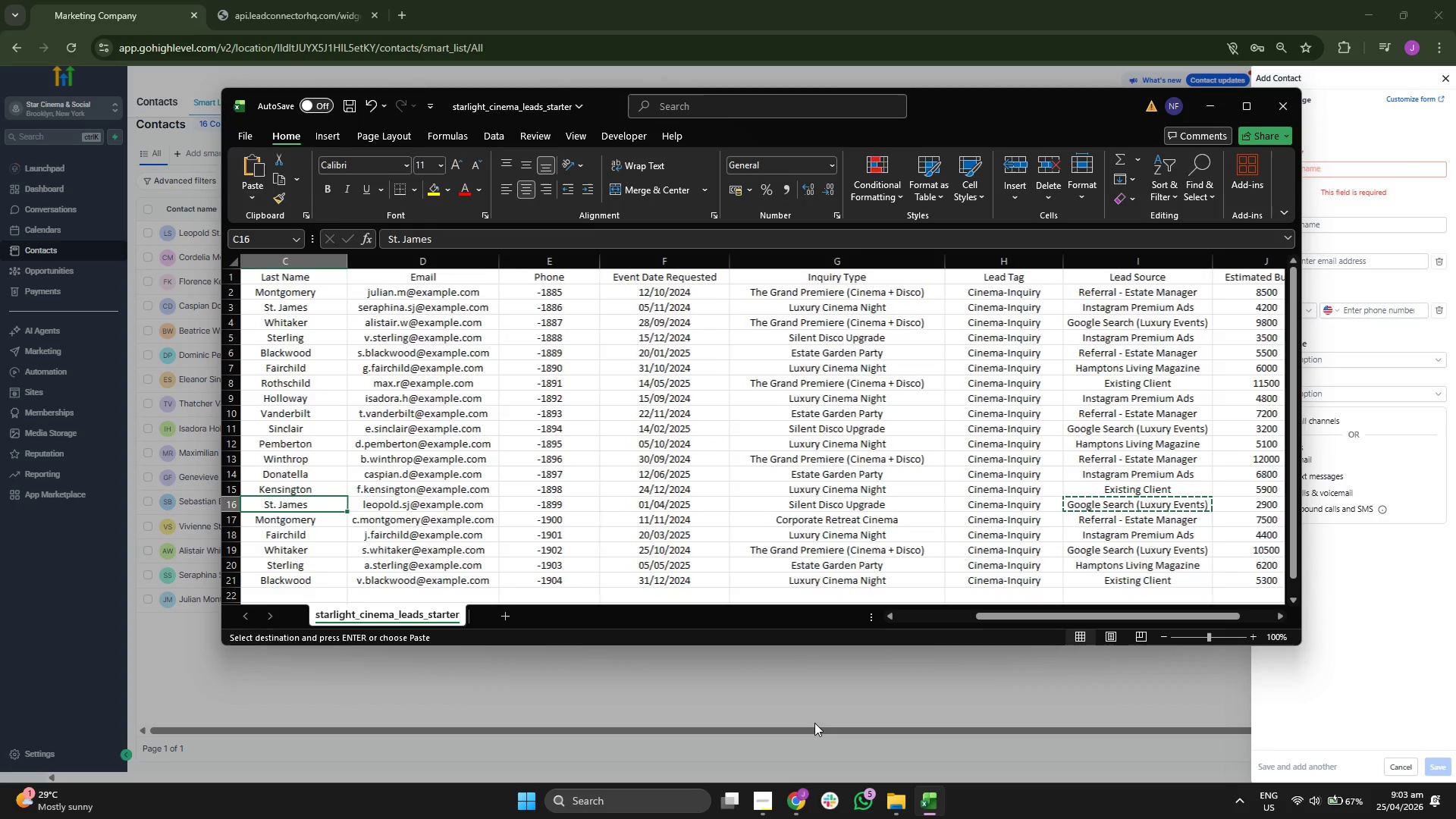 
key(ArrowLeft)
 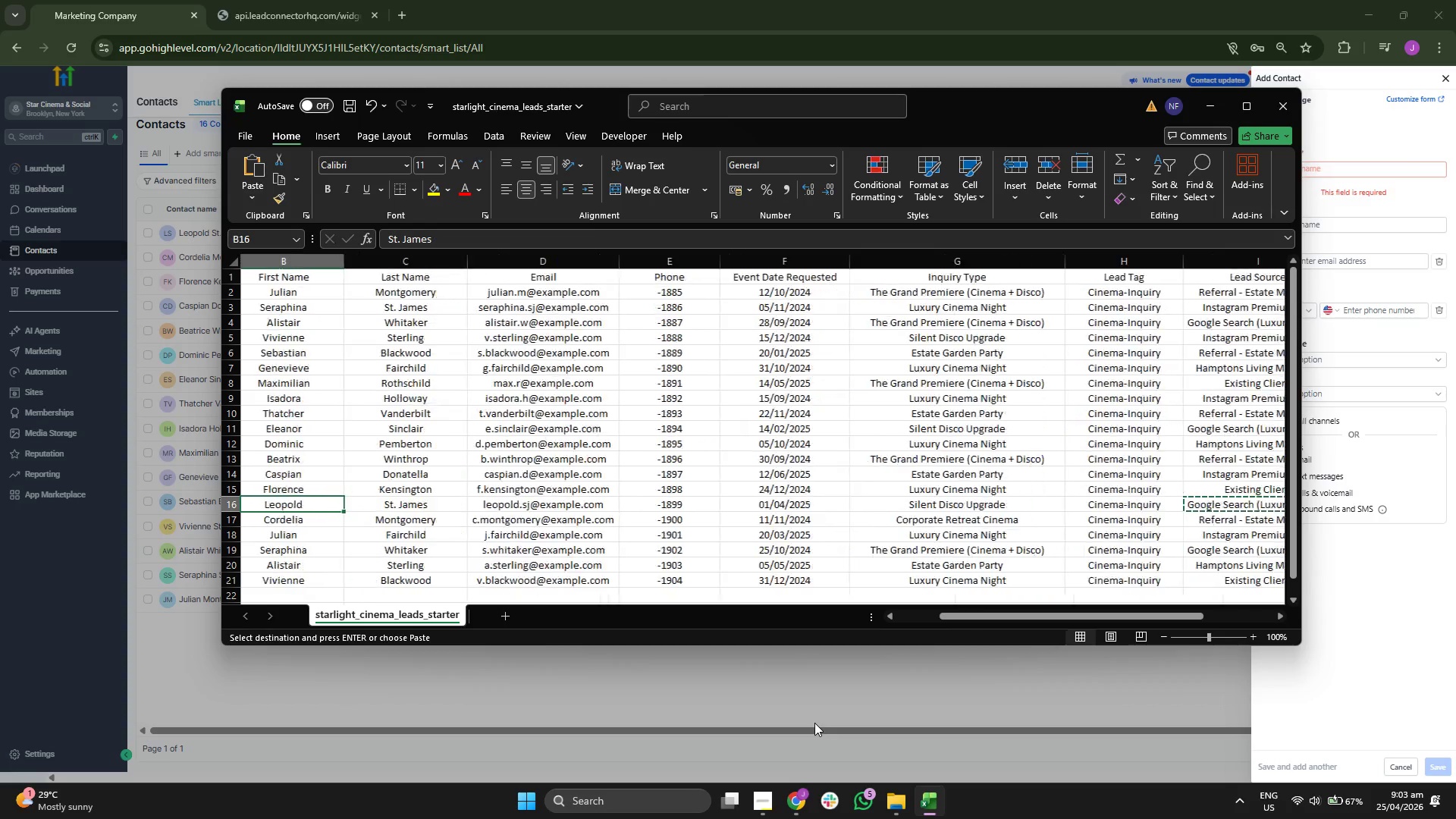 
key(ArrowLeft)
 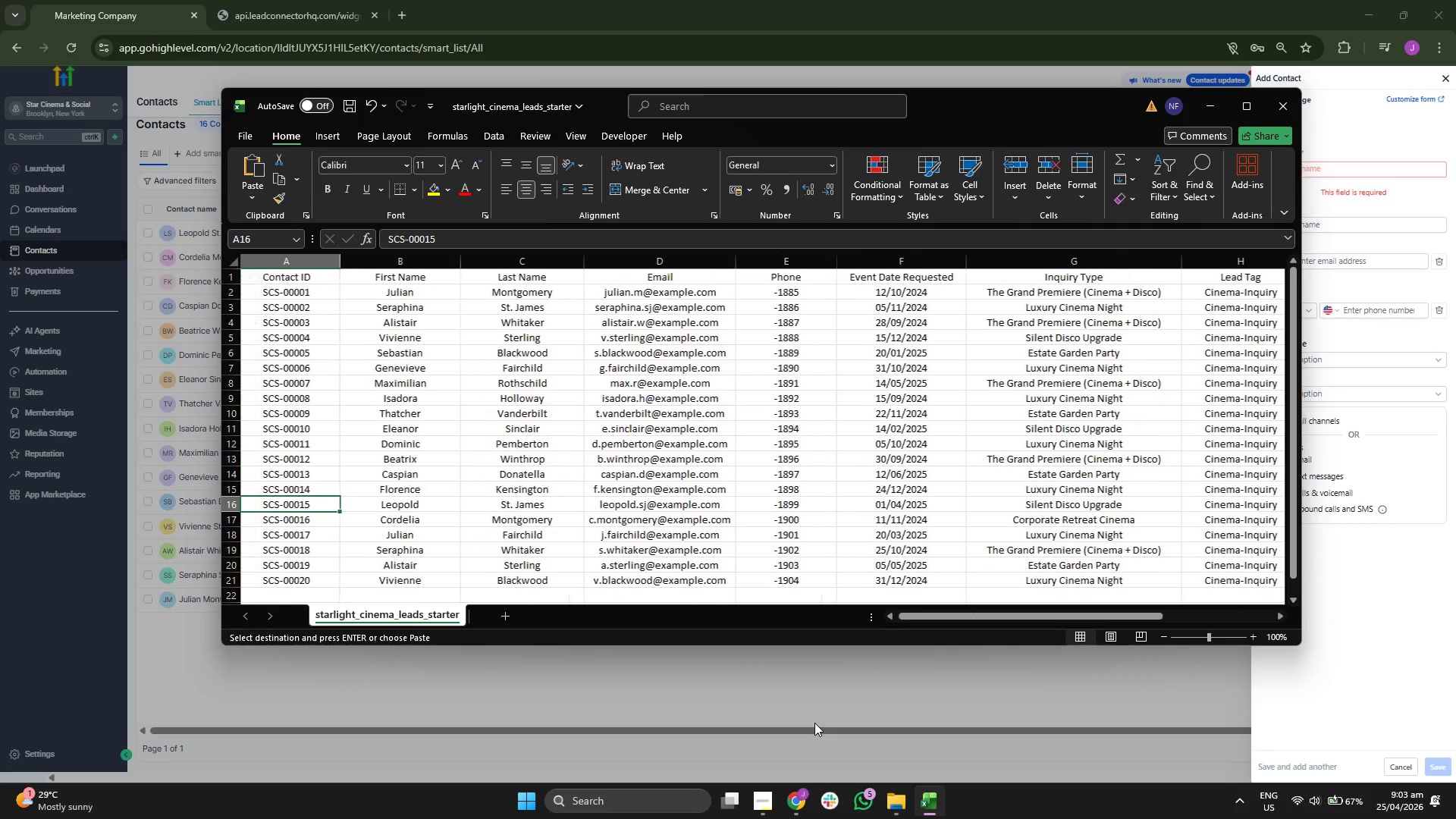 
key(ArrowLeft)
 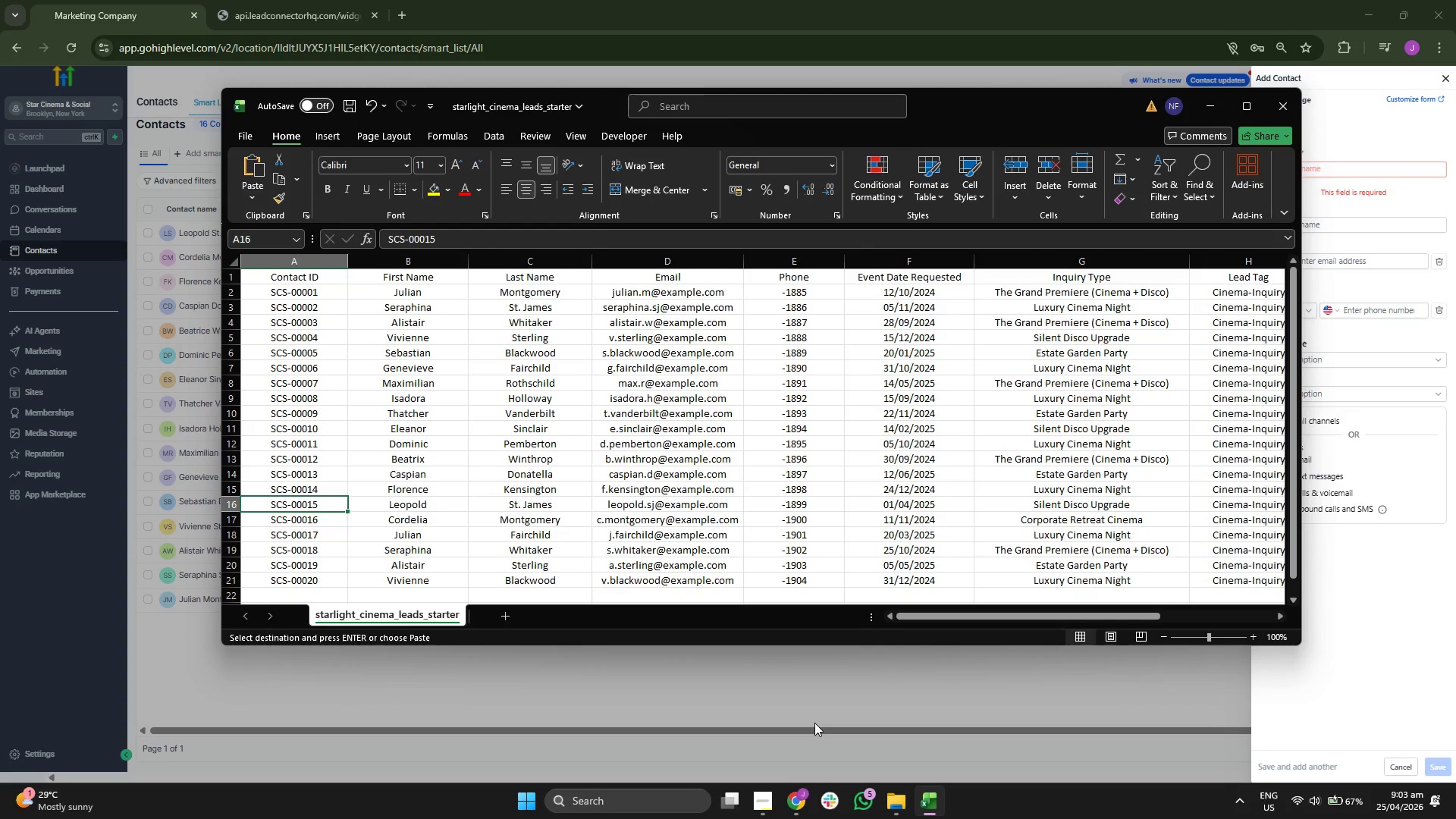 
key(ArrowDown)
 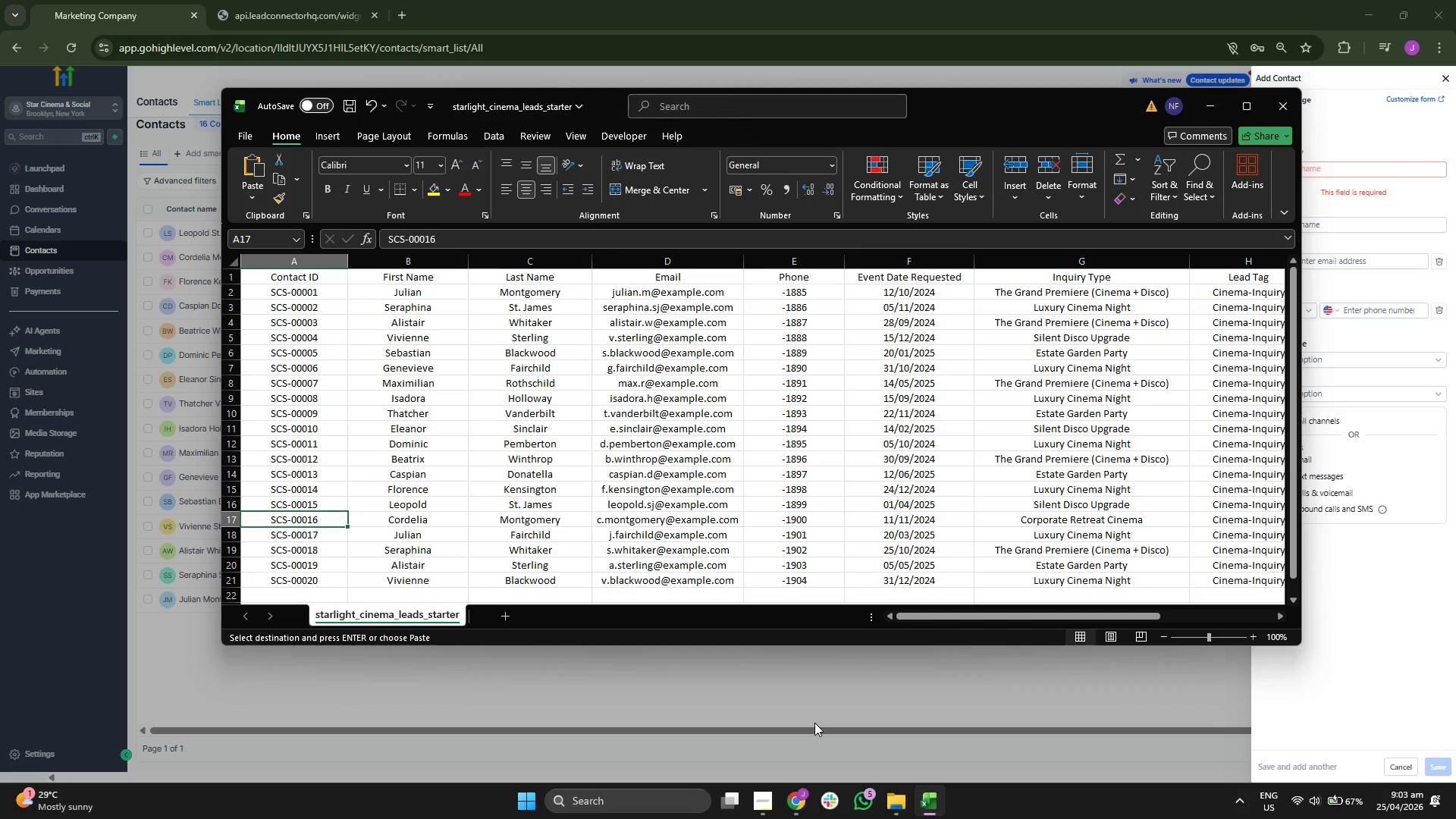 
key(ArrowRight)
 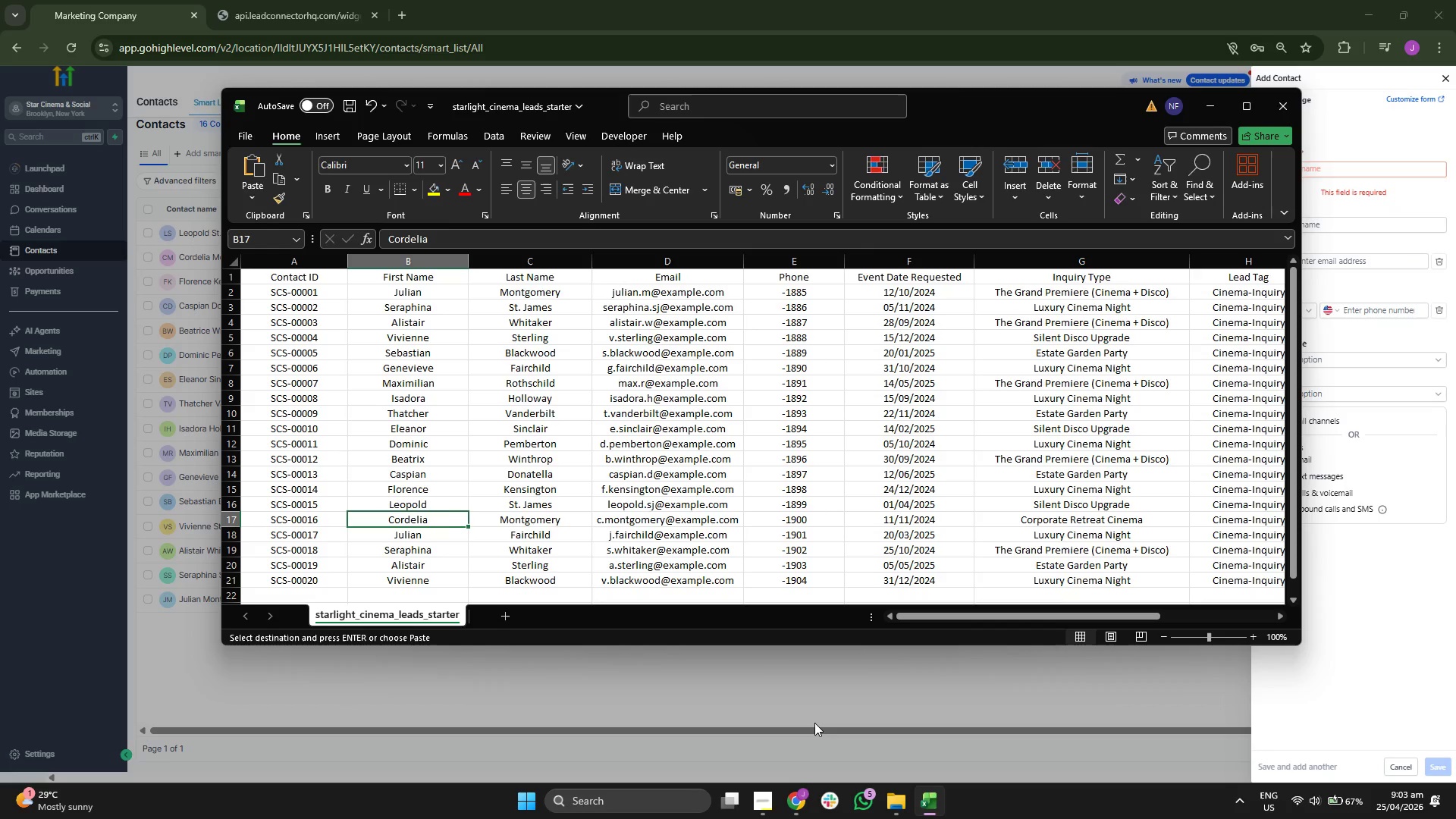 
key(ArrowRight)
 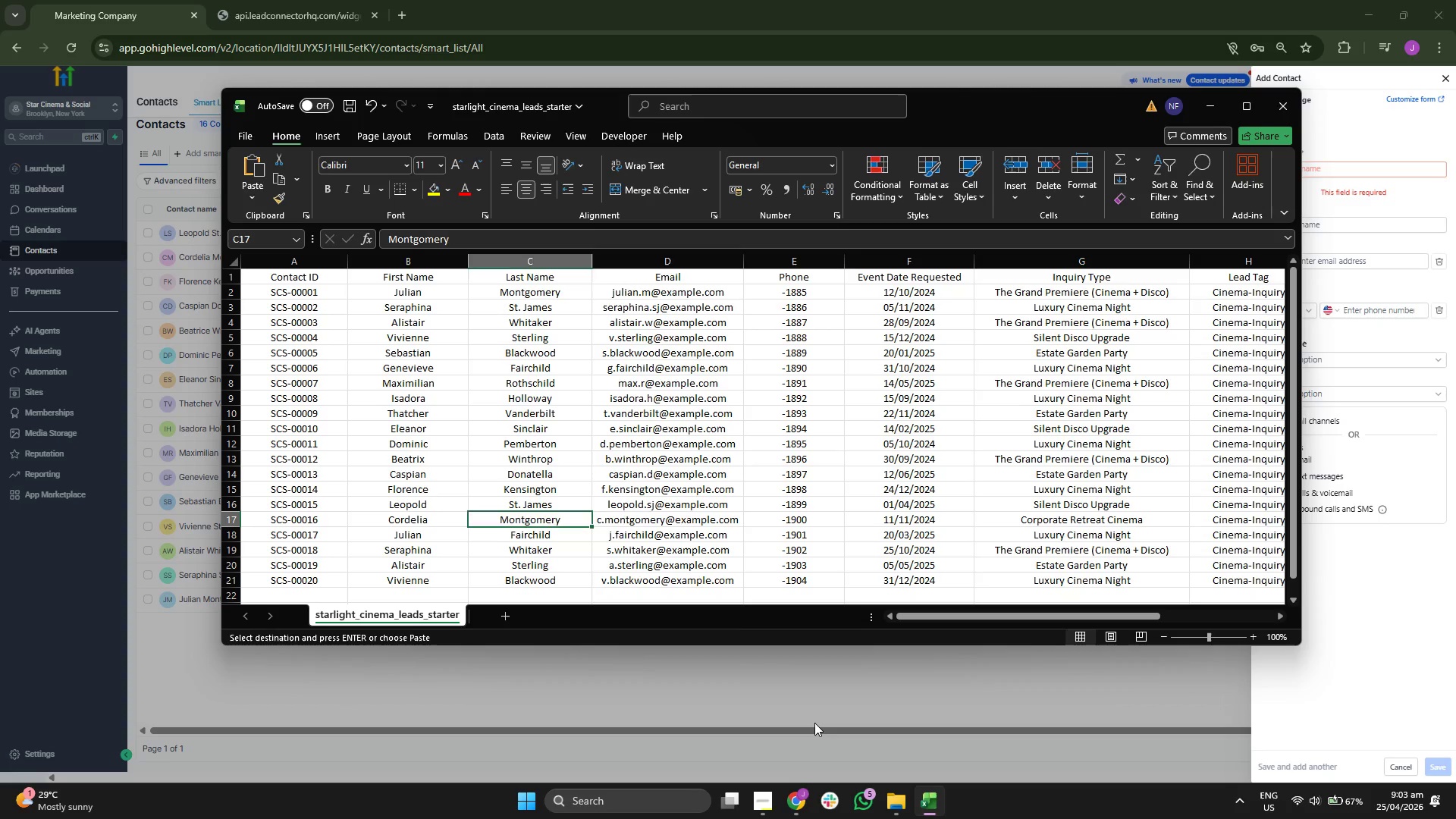 
key(ArrowRight)
 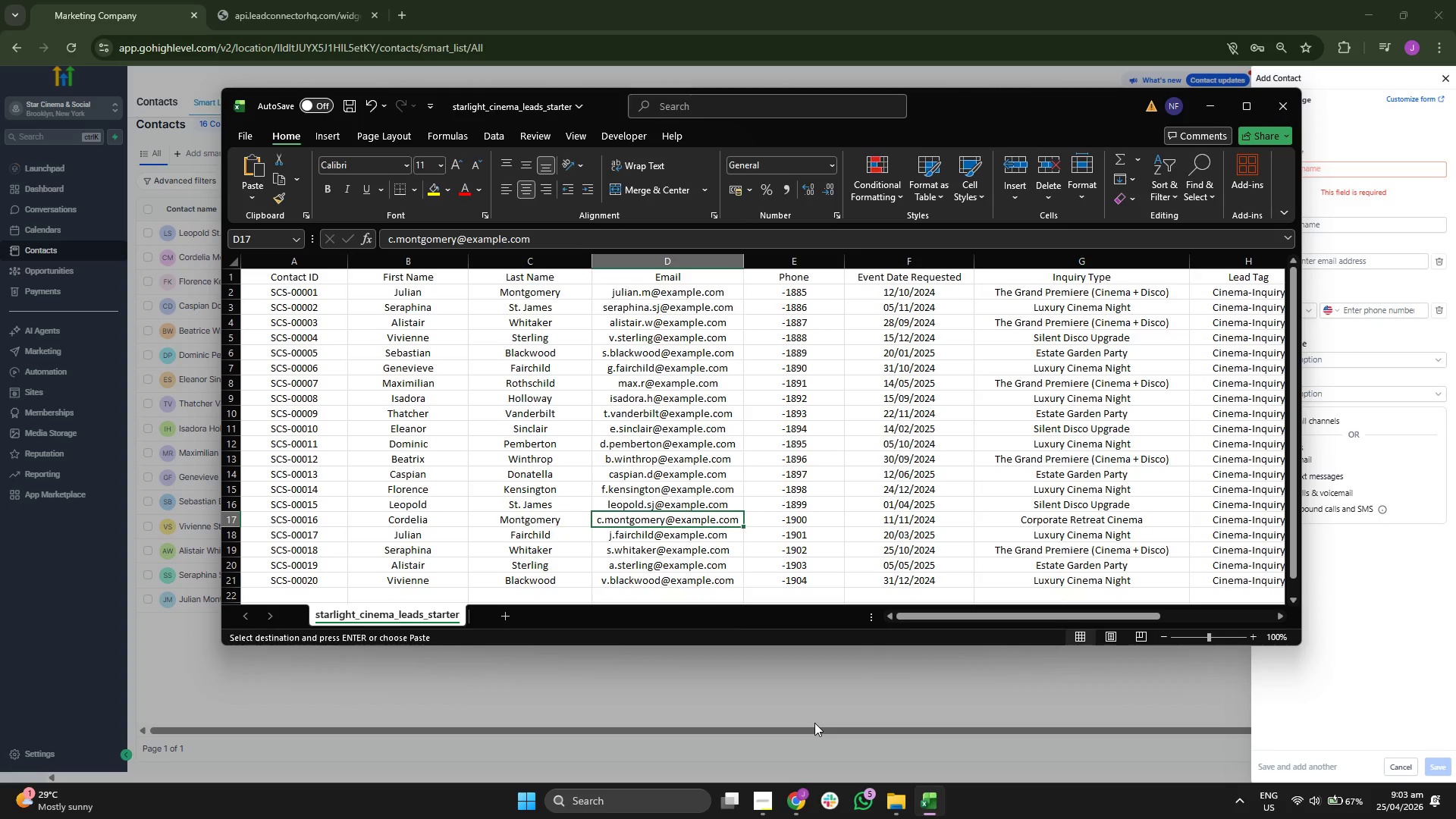 
key(Control+ControlLeft)
 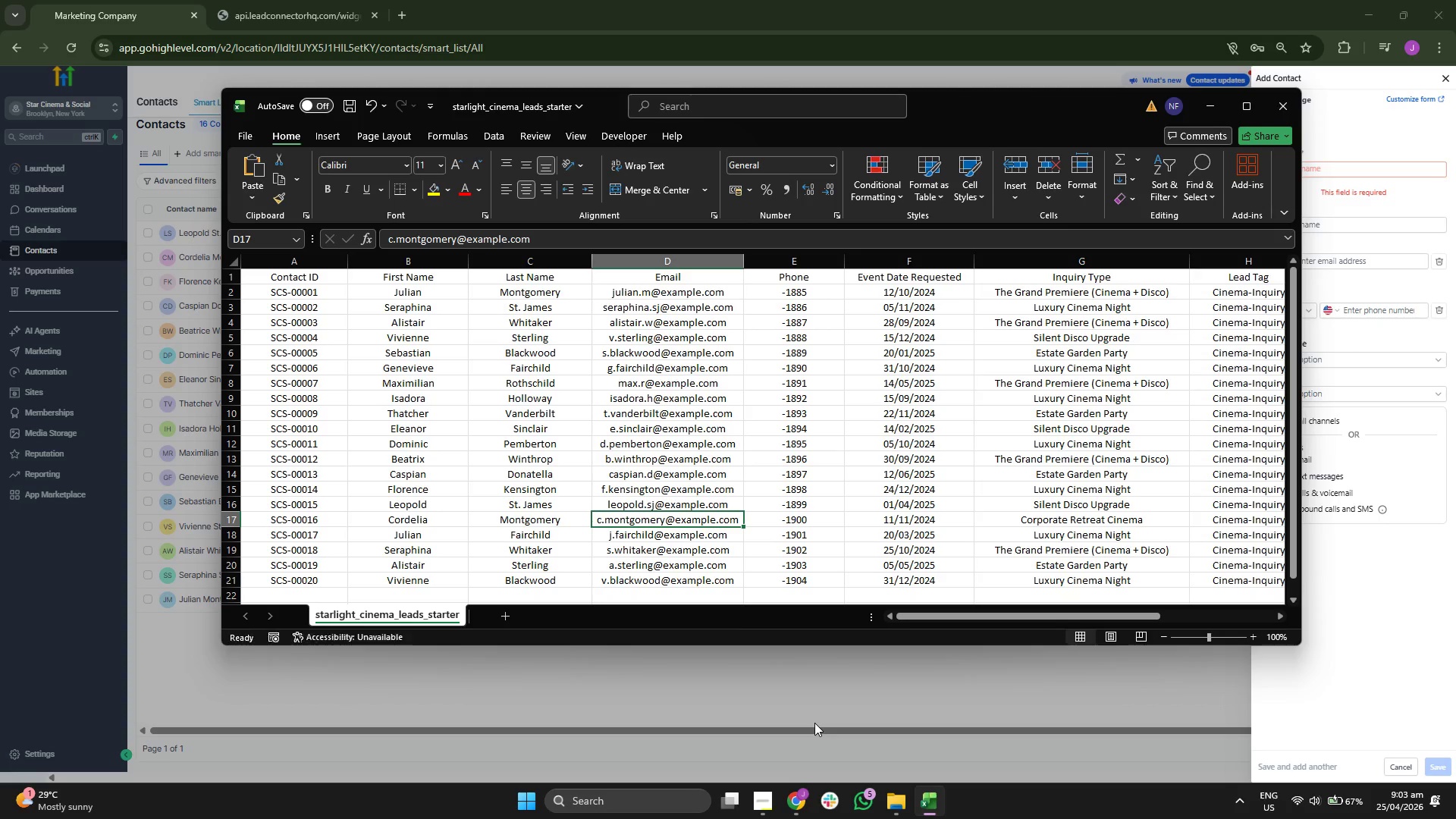 
key(Control+C)
 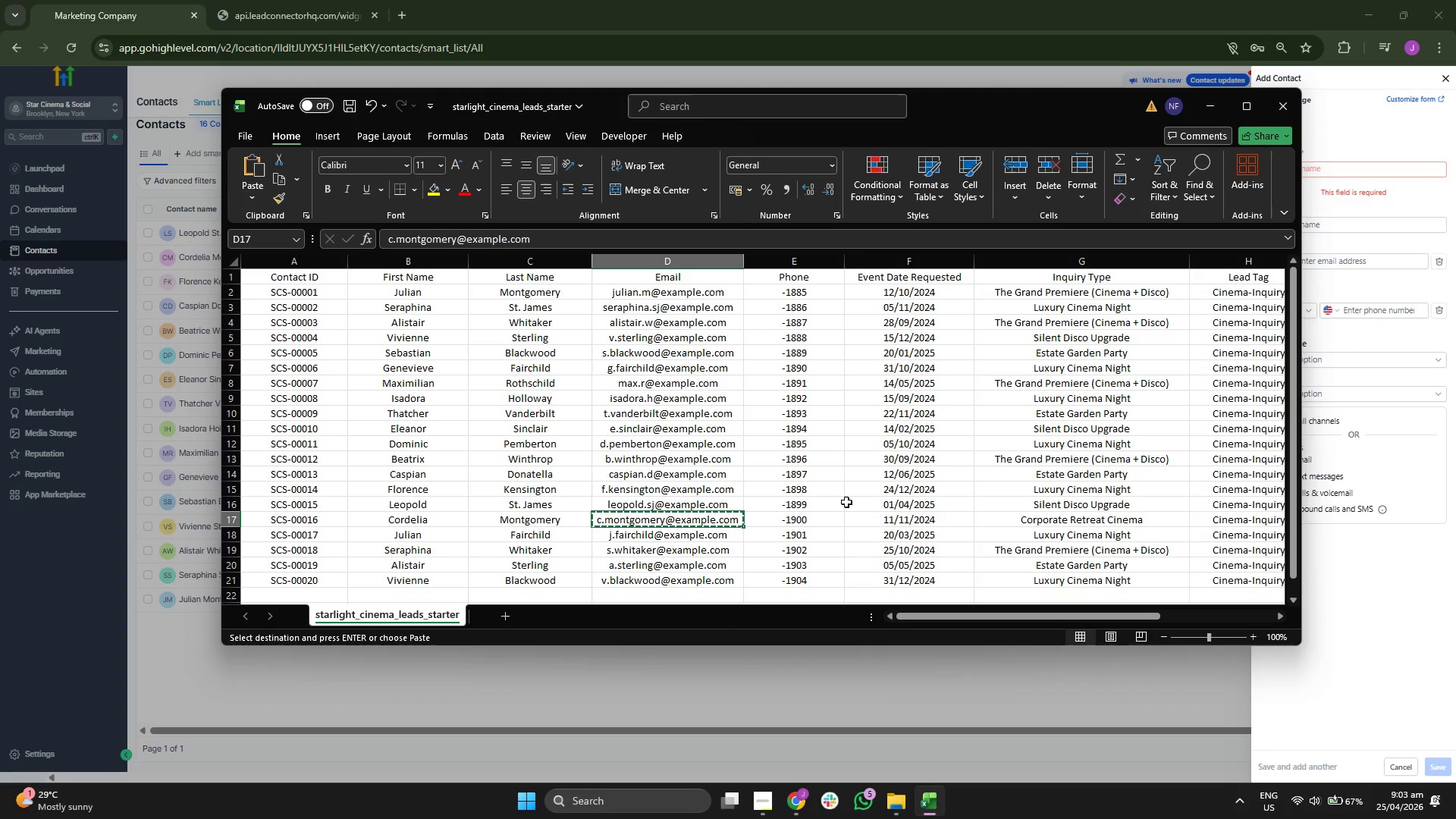 
key(ArrowDown)
 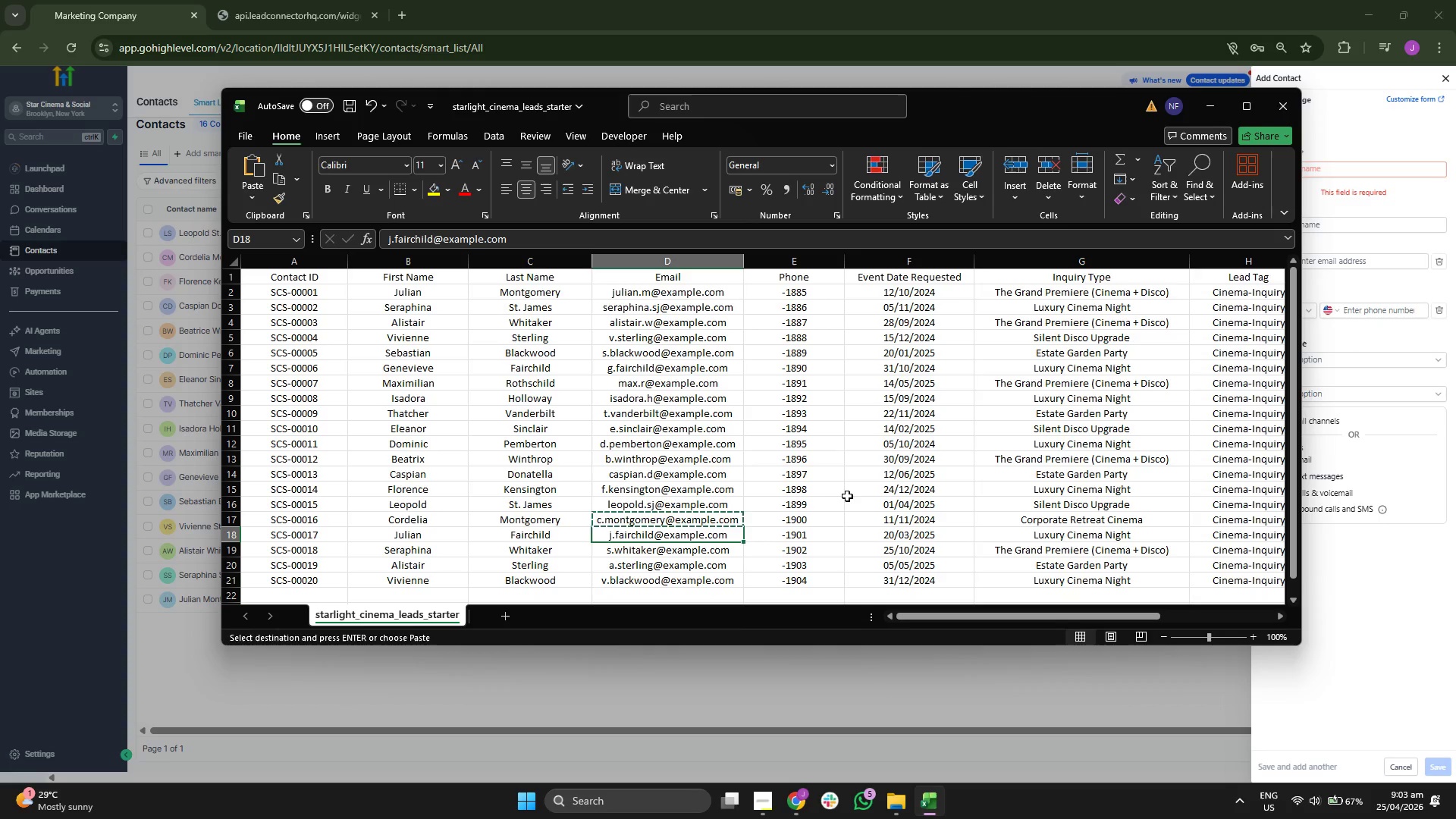 
key(Control+ControlLeft)
 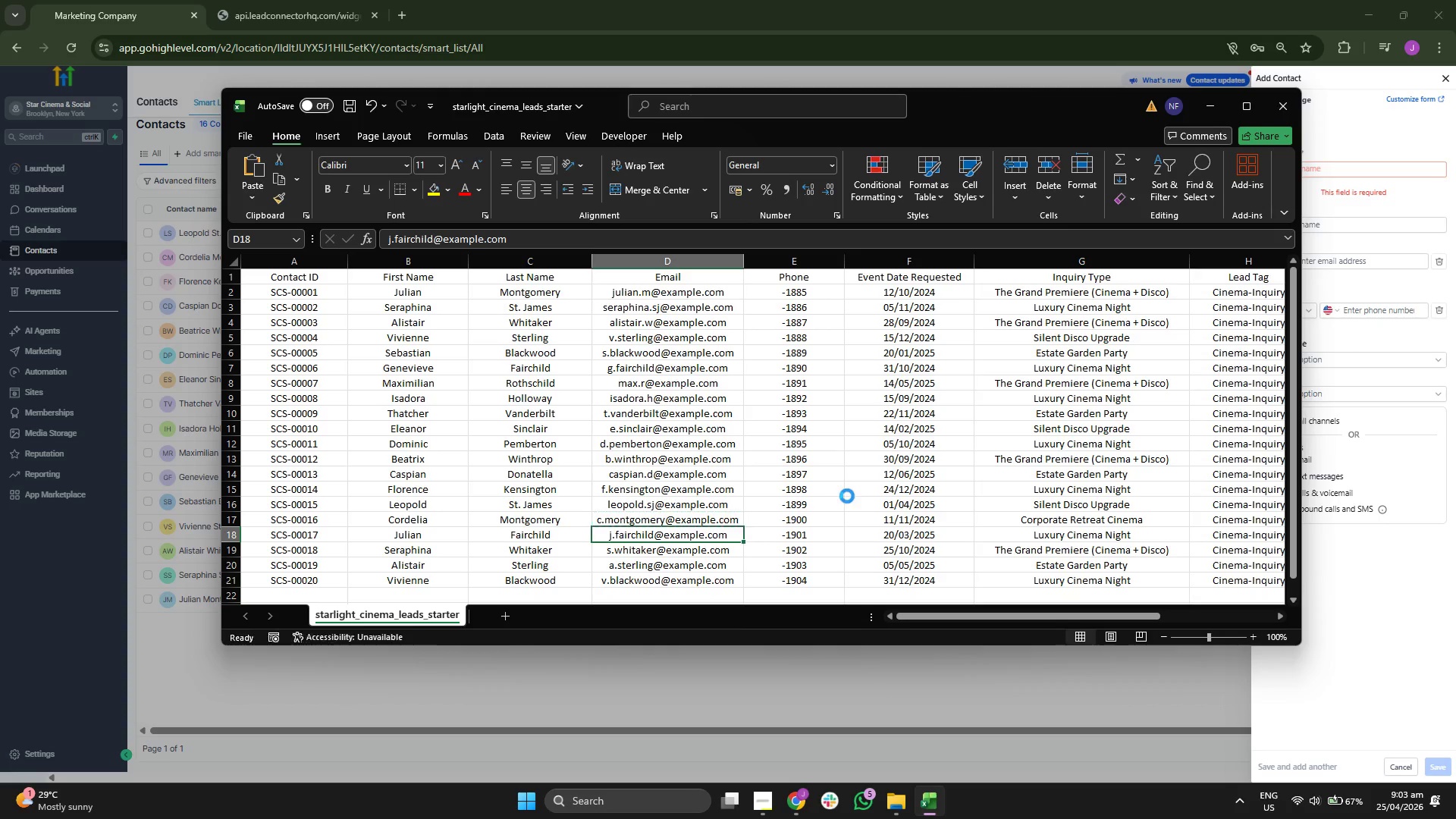 
key(Control+C)
 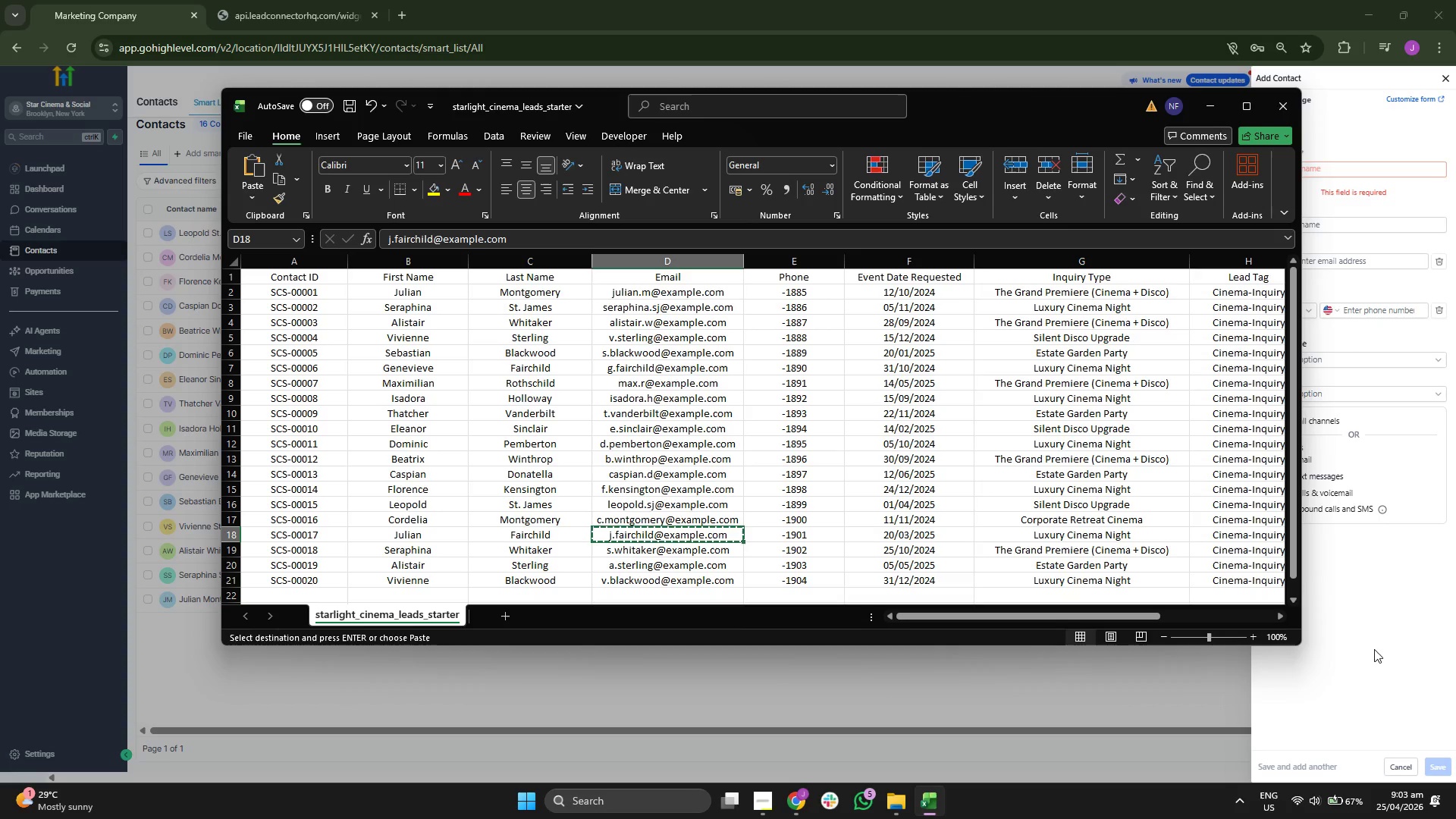 
left_click([1407, 659])
 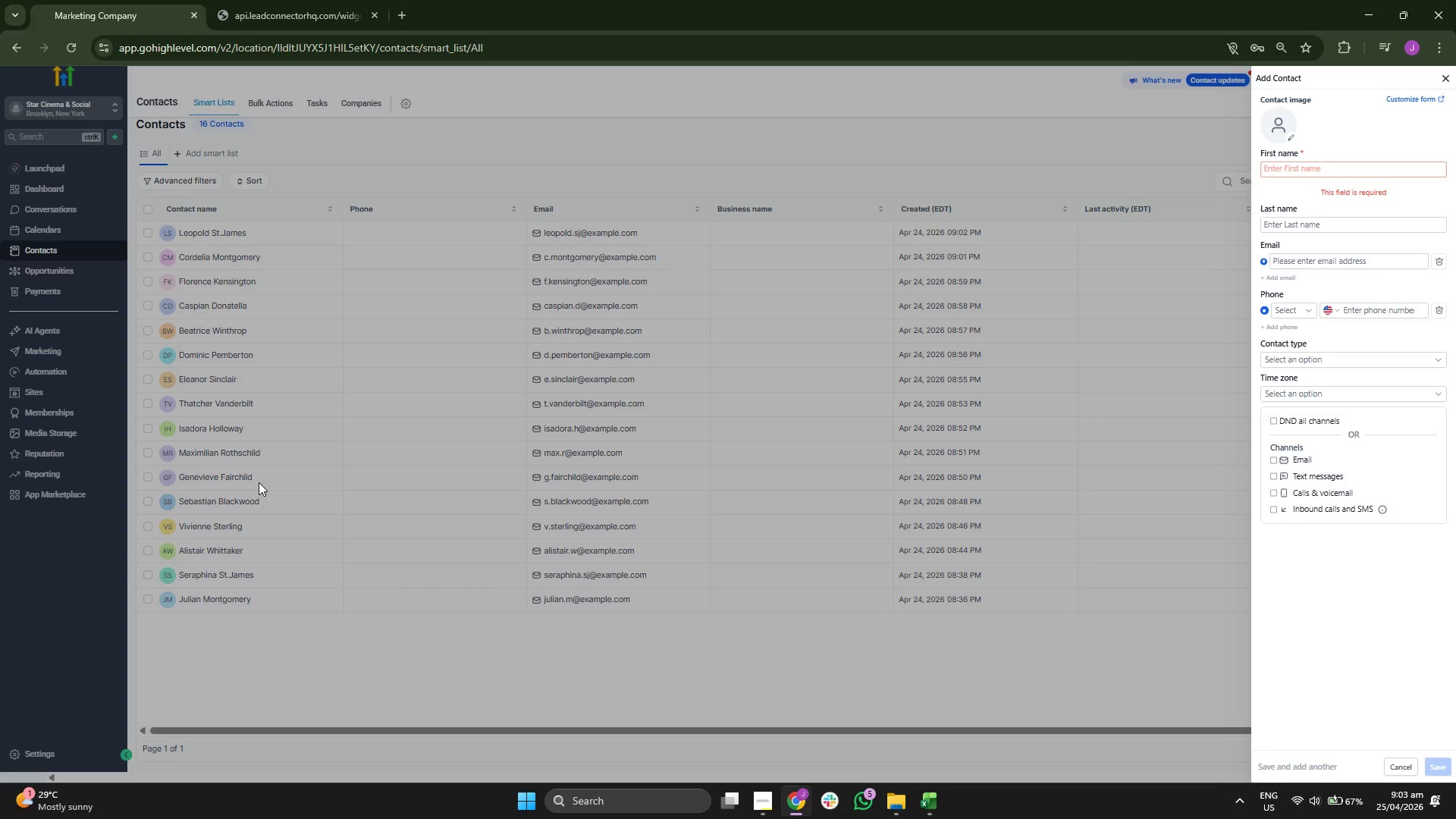 
wait(8.86)
 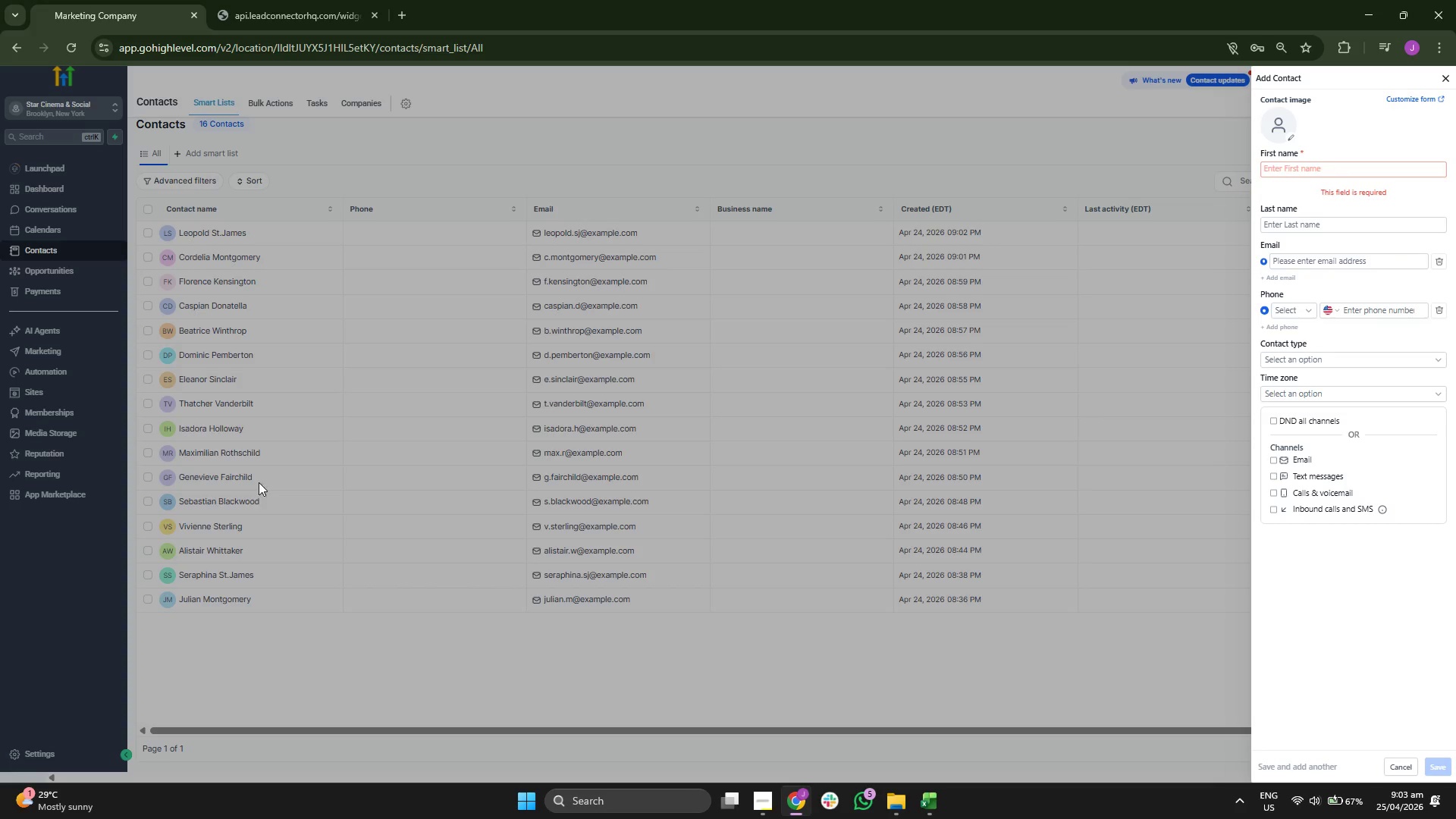 
left_click([1307, 262])
 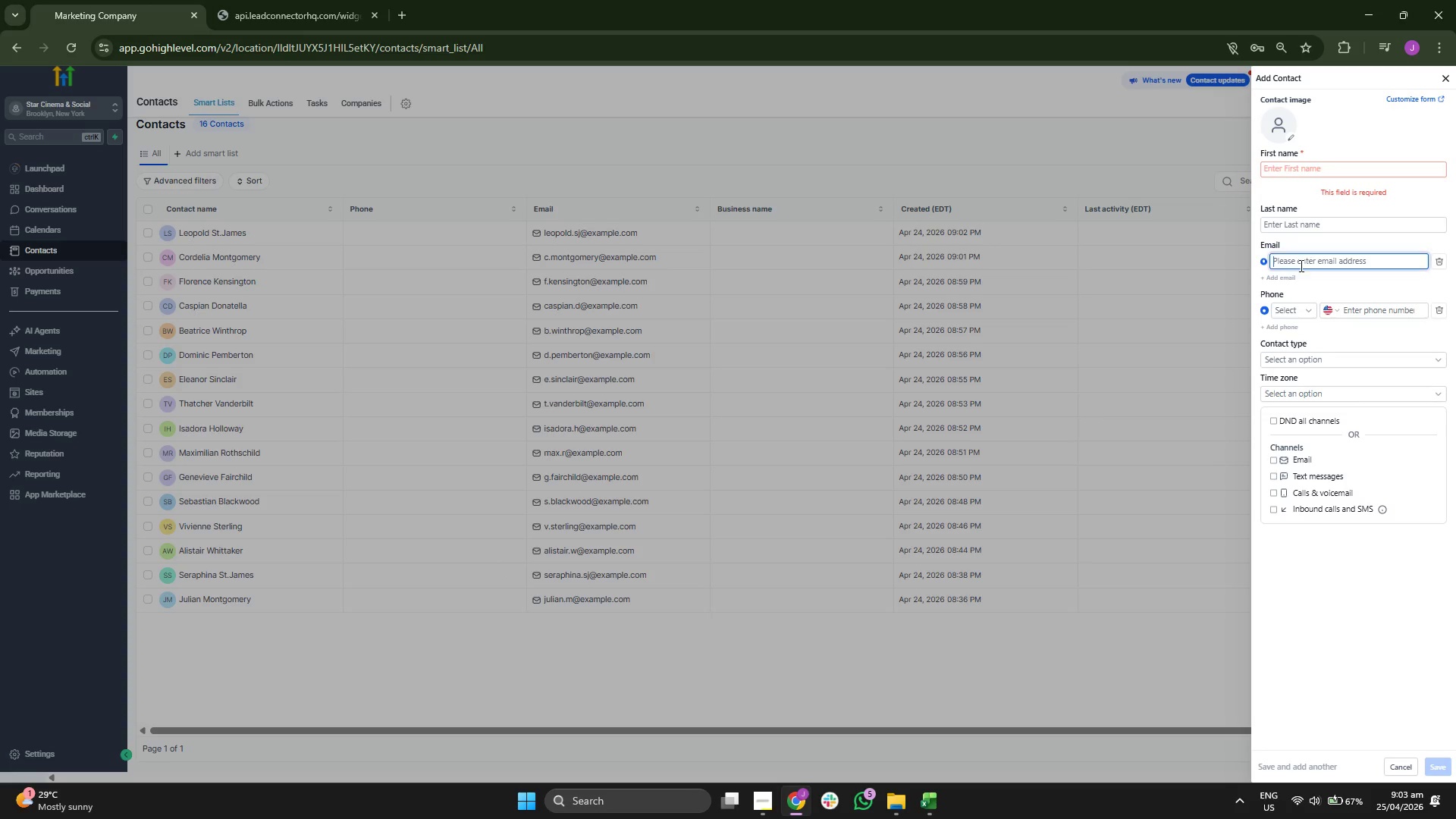 
key(Control+ControlLeft)
 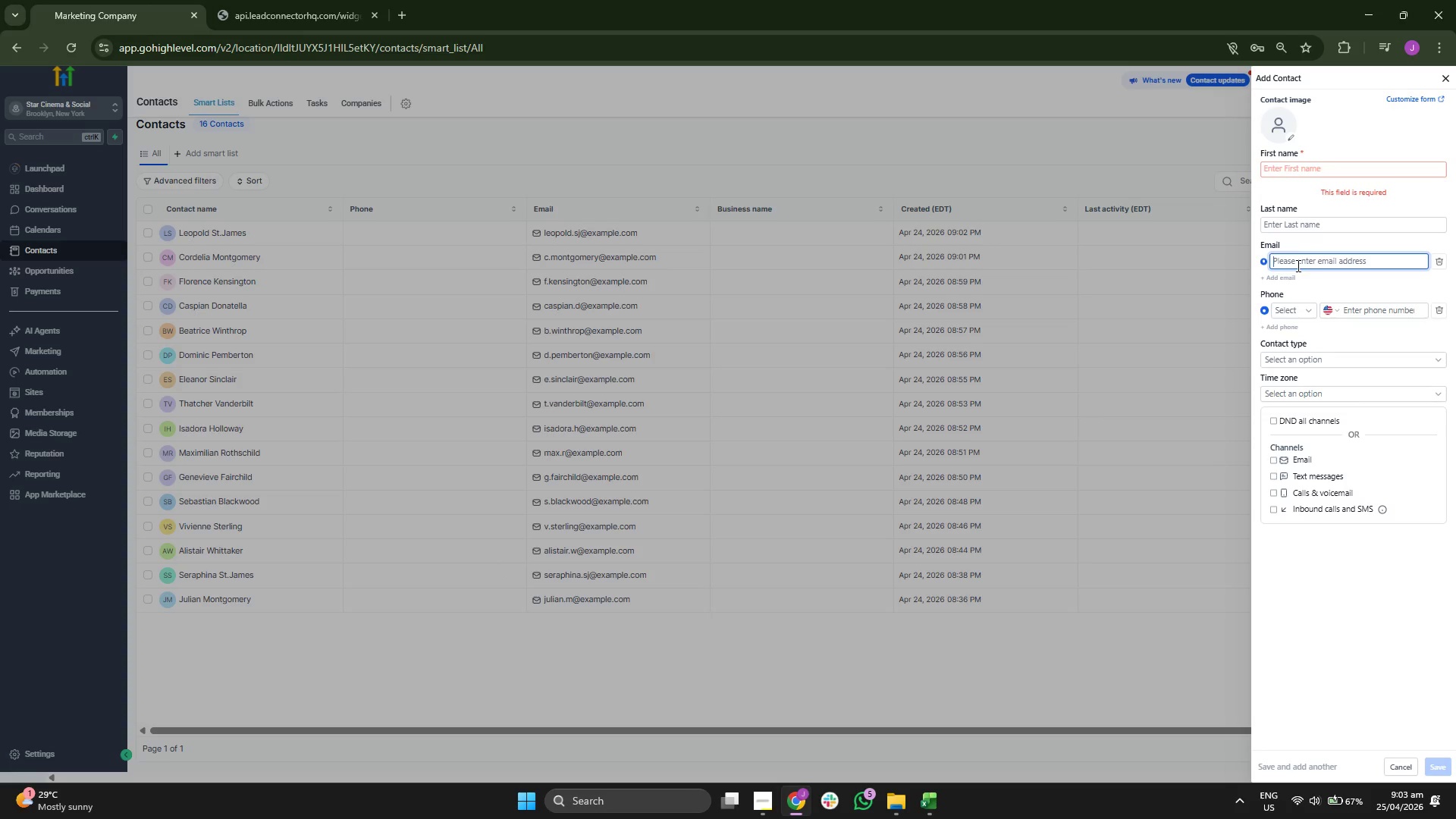 
key(Control+V)
 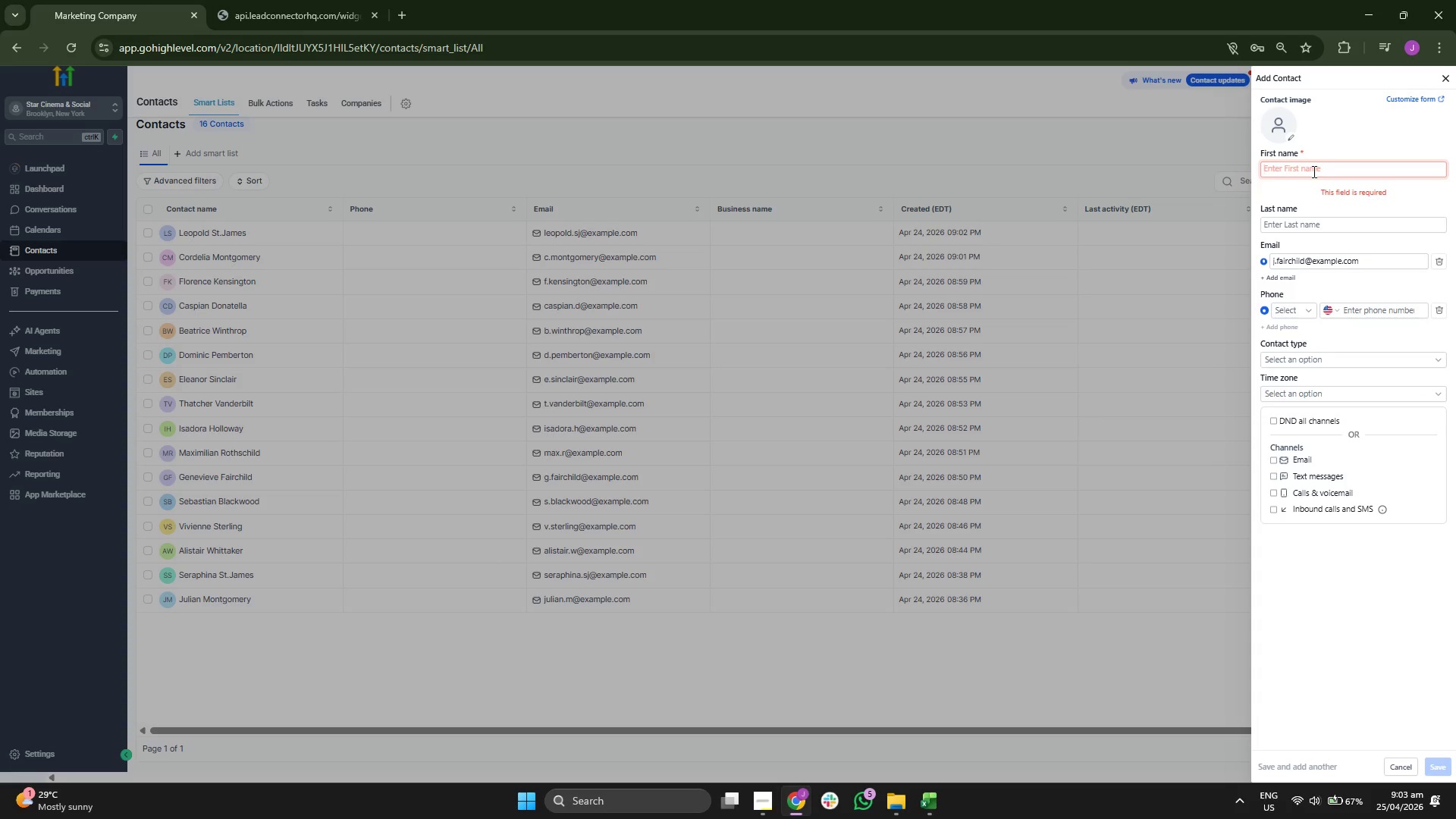 
type(Jua)
key(Backspace)
type(lian)
key(Tab)
type(Fairchild)
key(Backspace)
key(Backspace)
key(Backspace)
key(Backspace)
key(Backspace)
key(Backspace)
key(Backspace)
type(er)
key(Backspace)
key(Backspace)
key(Backspace)
type(erty)
key(Backspace)
key(Backspace)
type(t)
key(Backspace)
type(ry)
 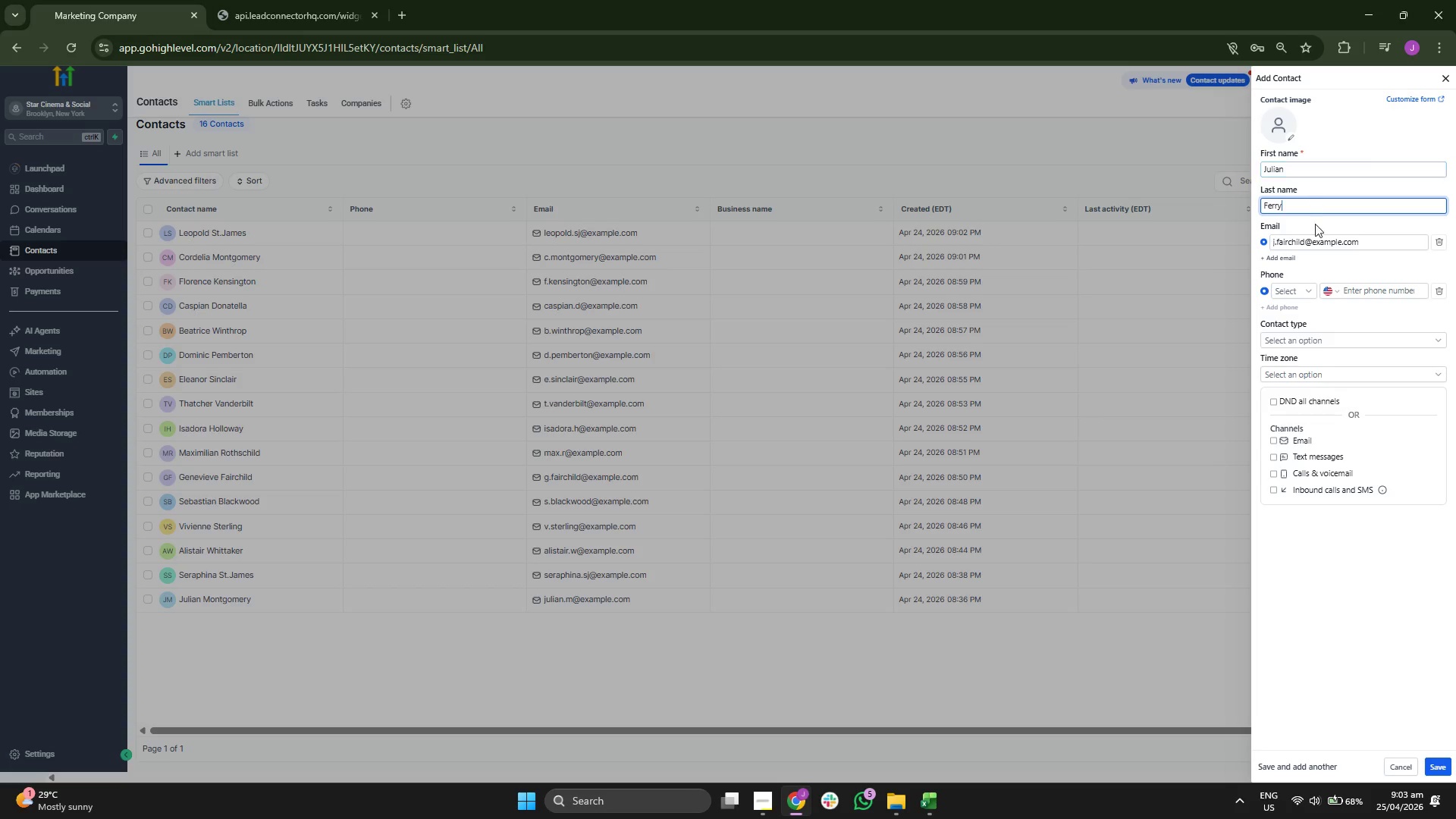 
left_click([1301, 237])
 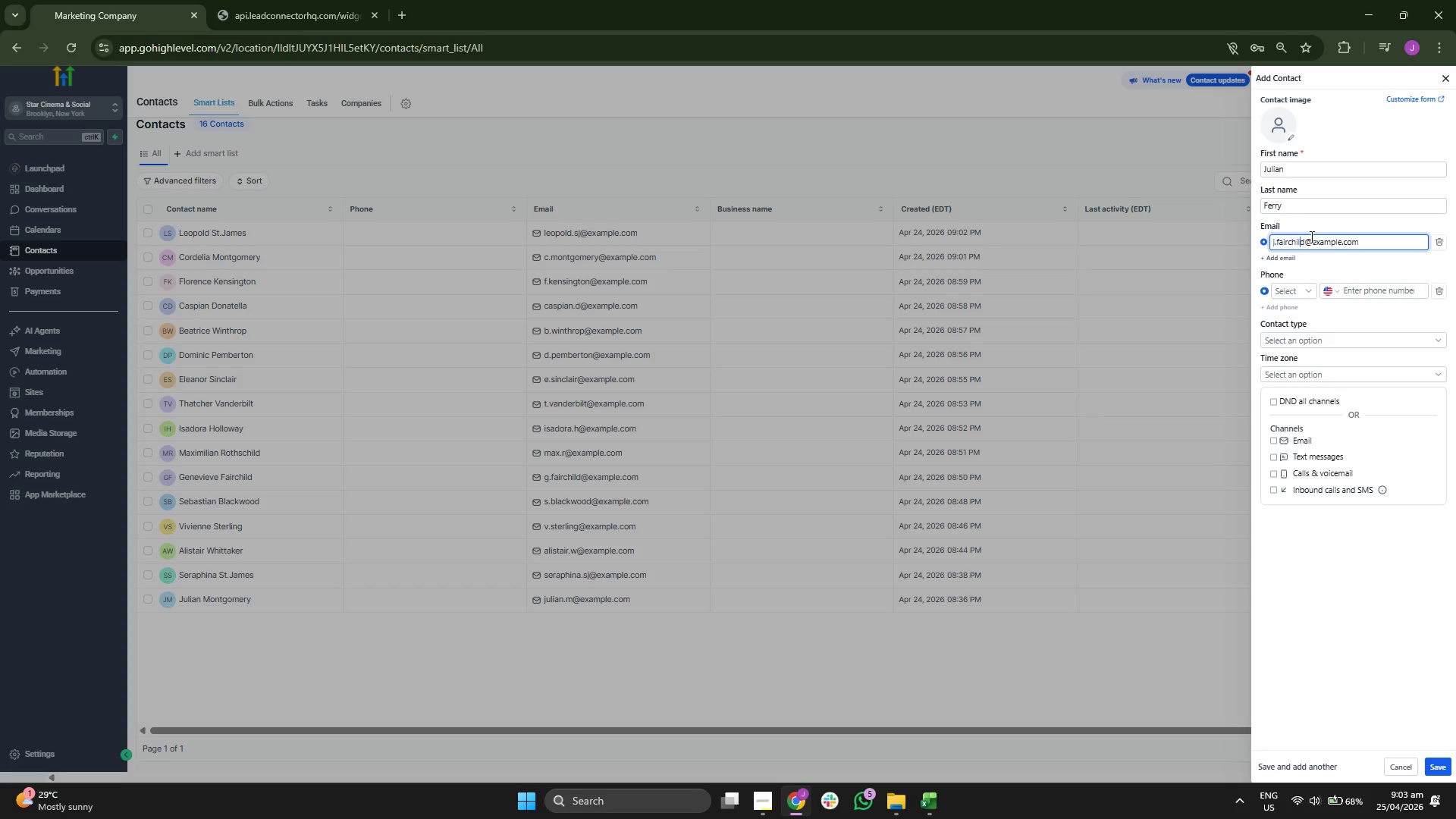 
key(ArrowRight)
 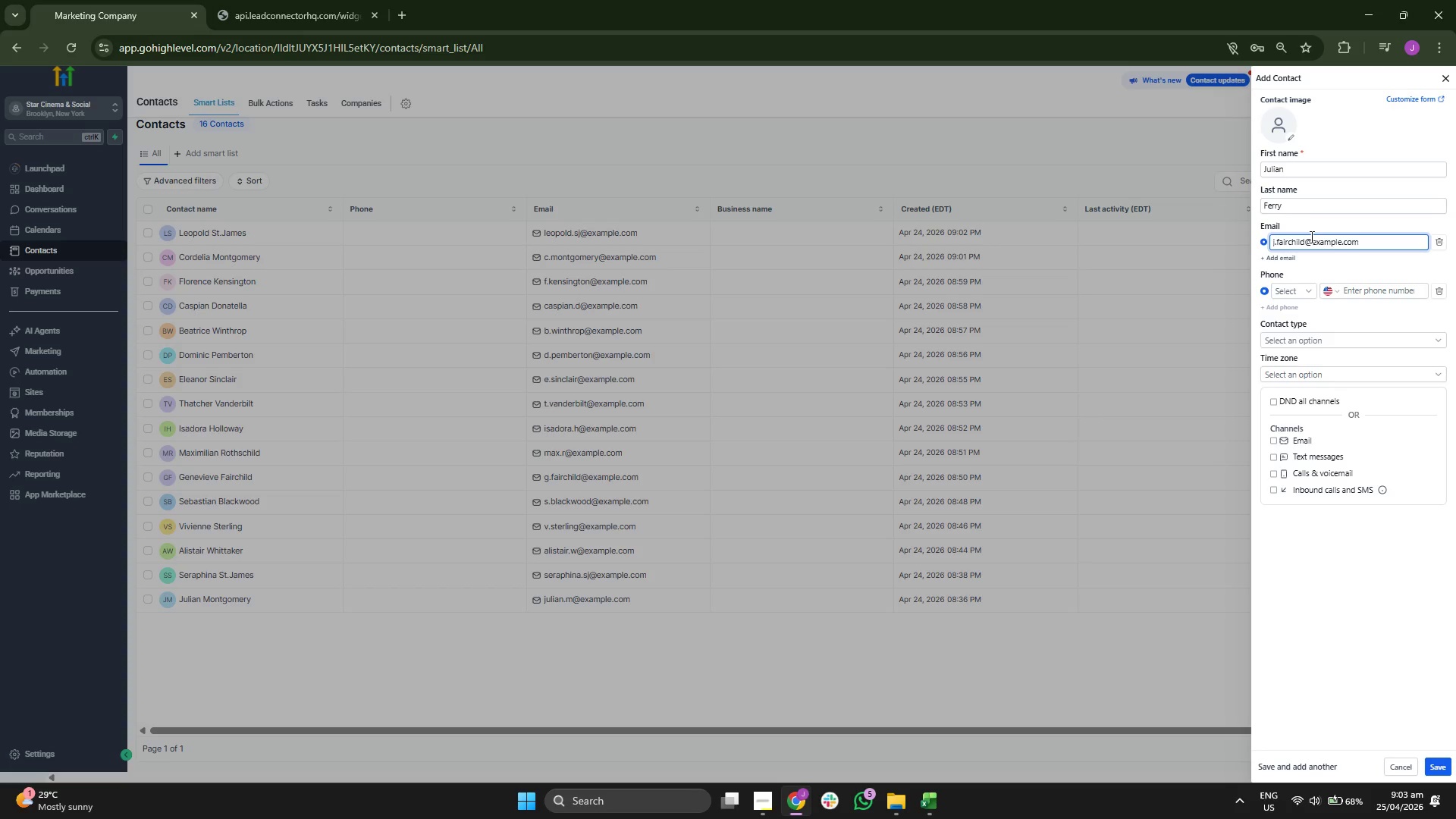 
key(Backspace)
key(Backspace)
key(Backspace)
key(Backspace)
key(Backspace)
key(Backspace)
key(Backspace)
key(Backspace)
type(erry)
 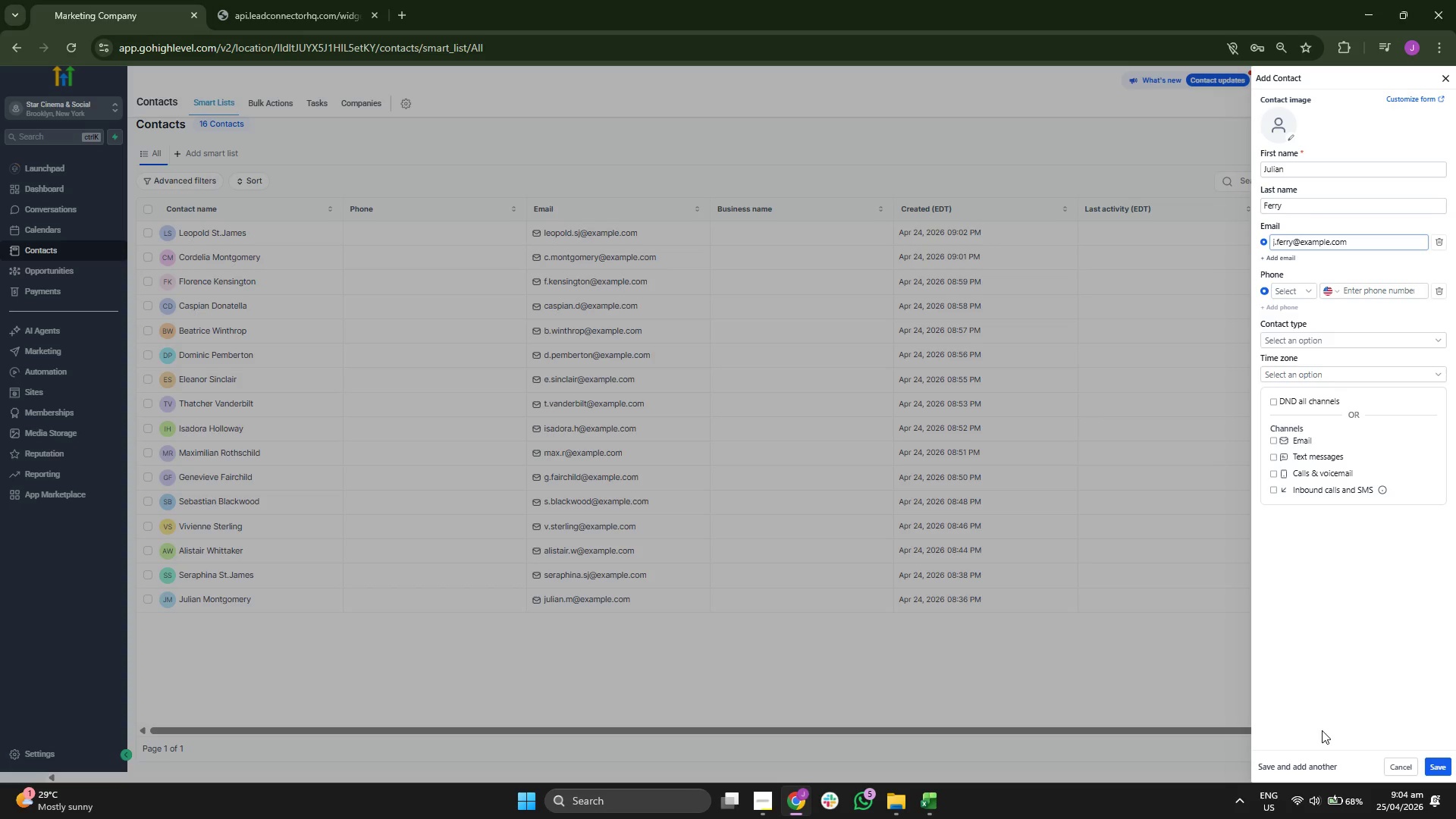 
left_click_drag(start_coordinate=[1439, 755], to_coordinate=[1439, 758])
 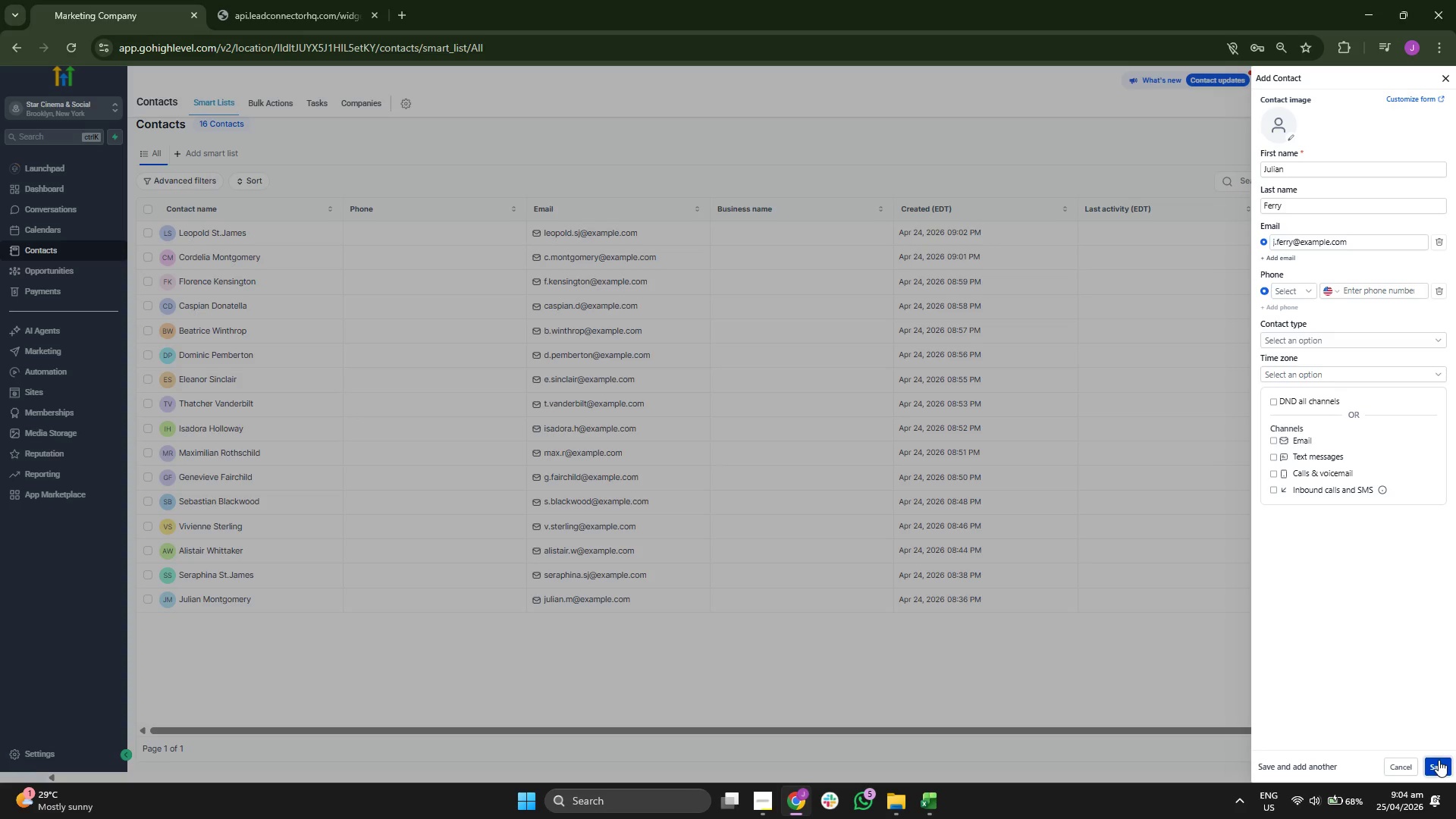 
double_click([1439, 760])
 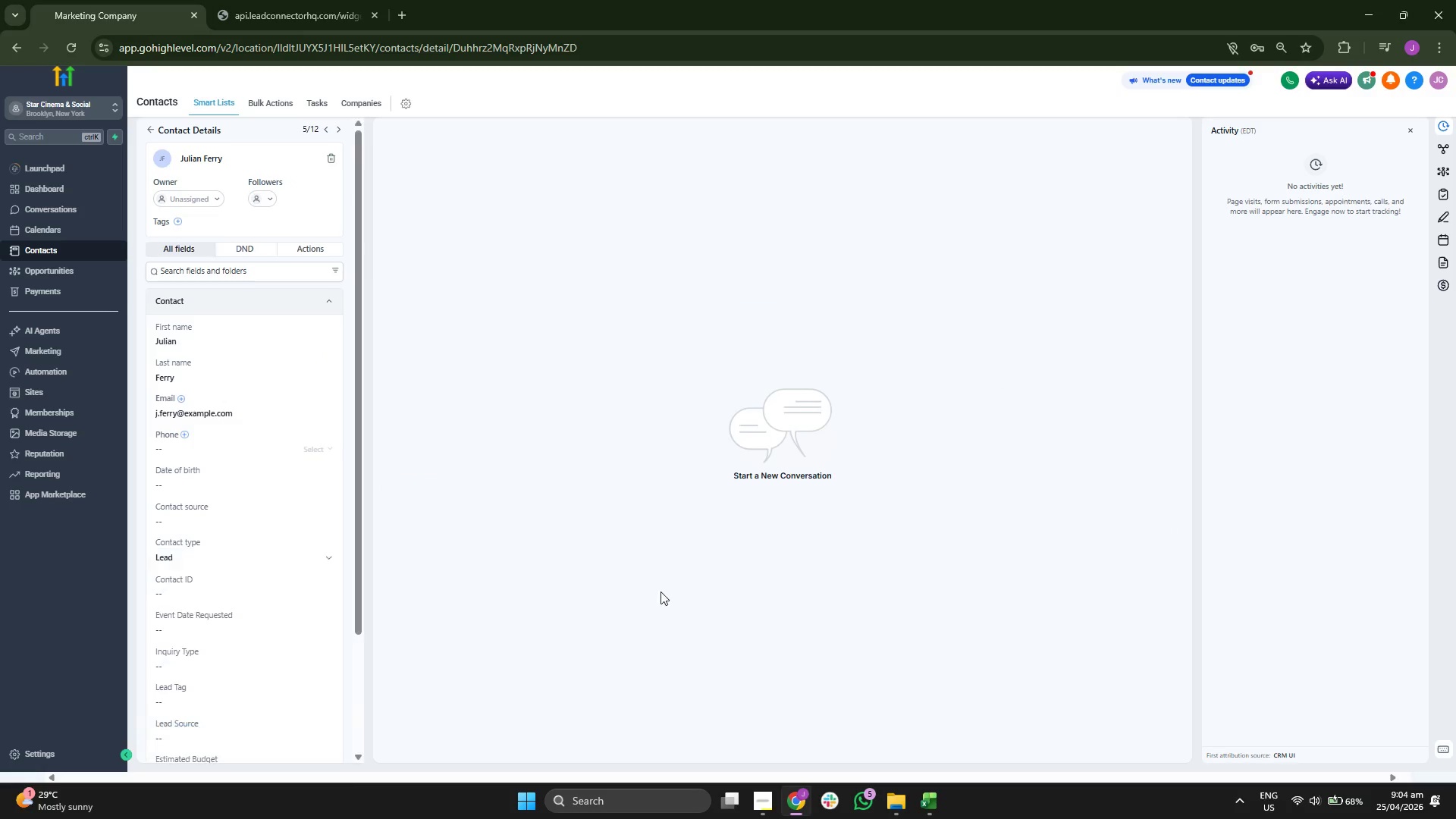 
scroll: coordinate [300, 469], scroll_direction: down, amount: 2.0
 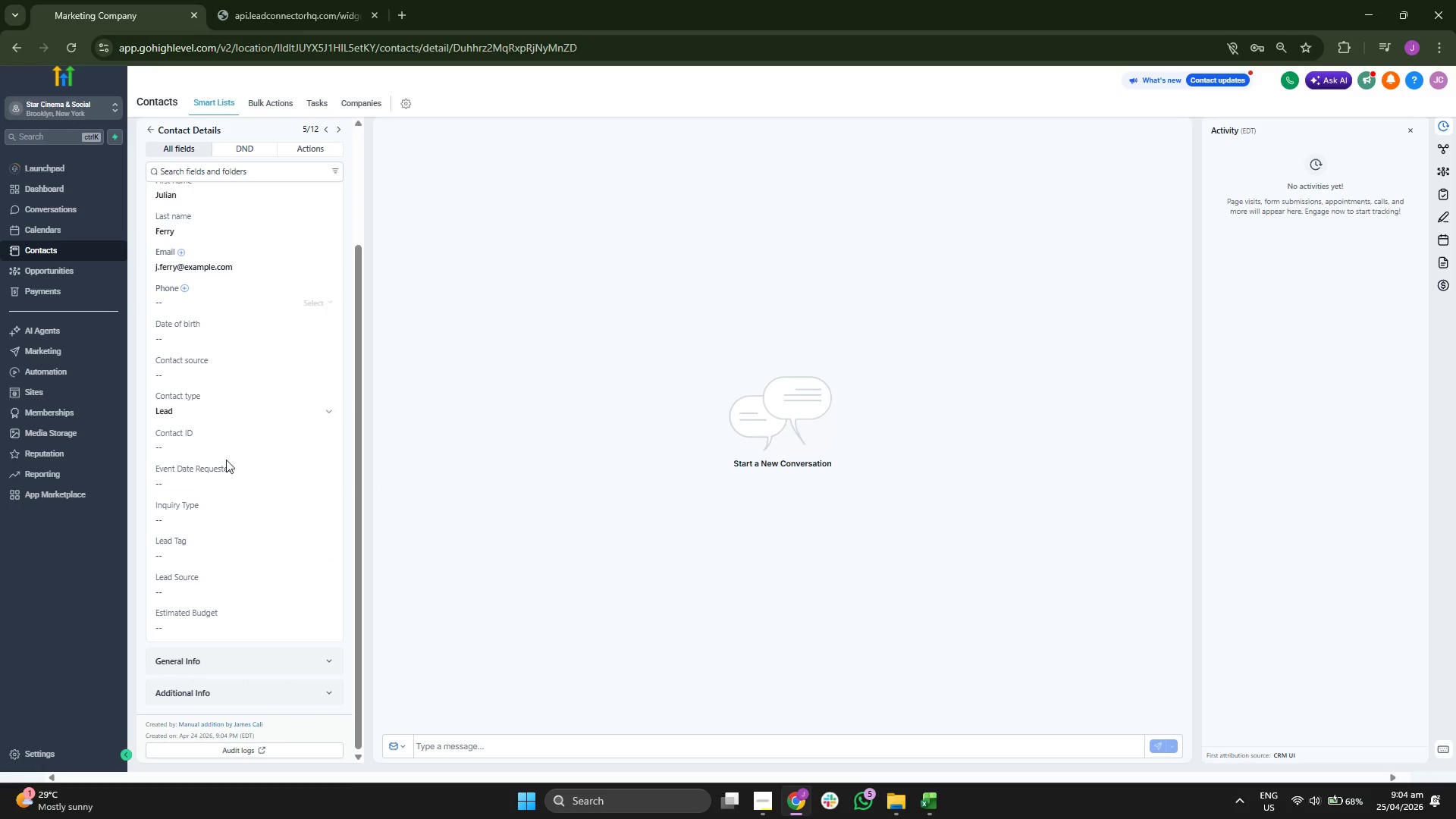 
left_click([230, 440])
 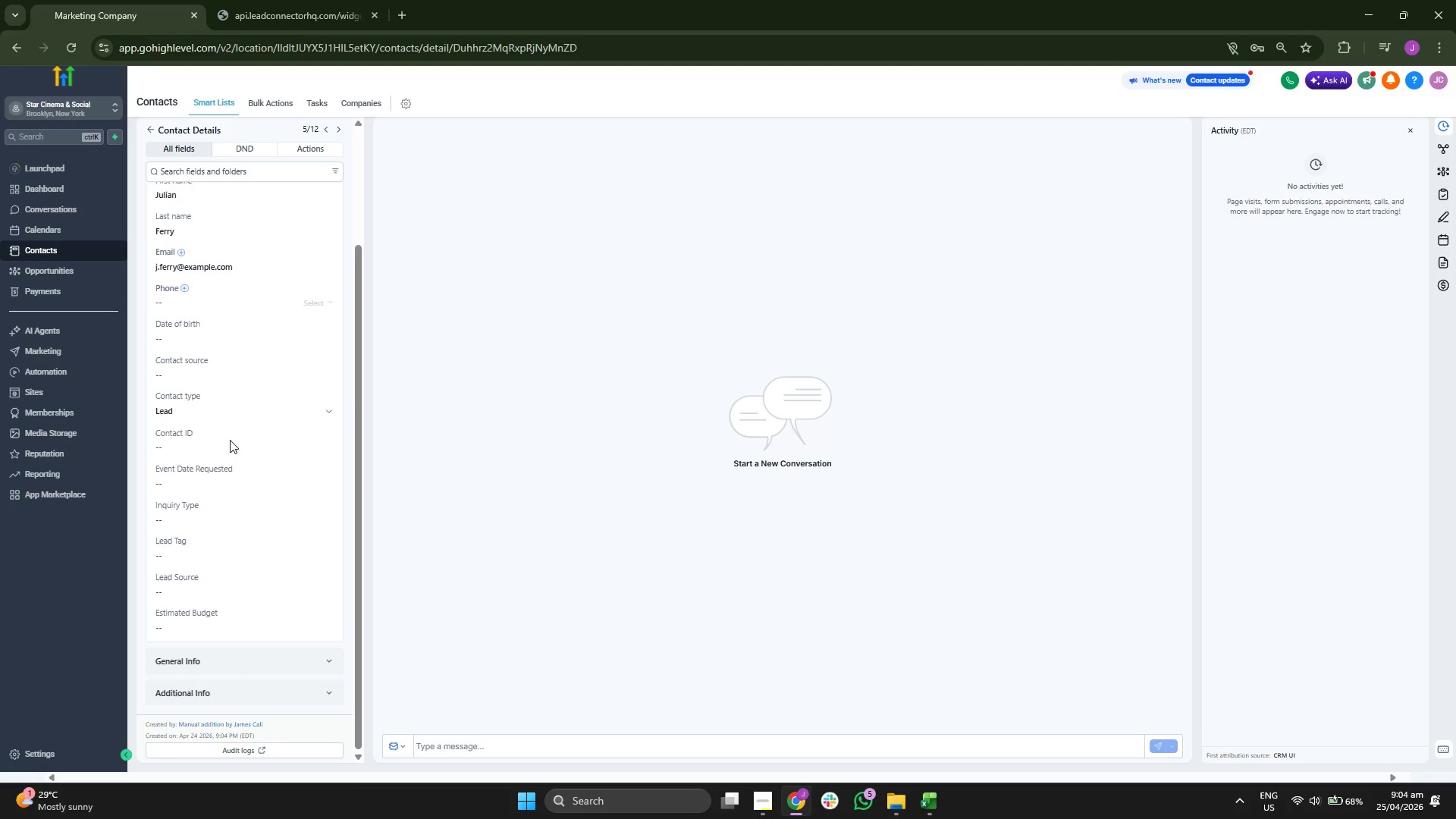 
type(scsSCS-00017)
 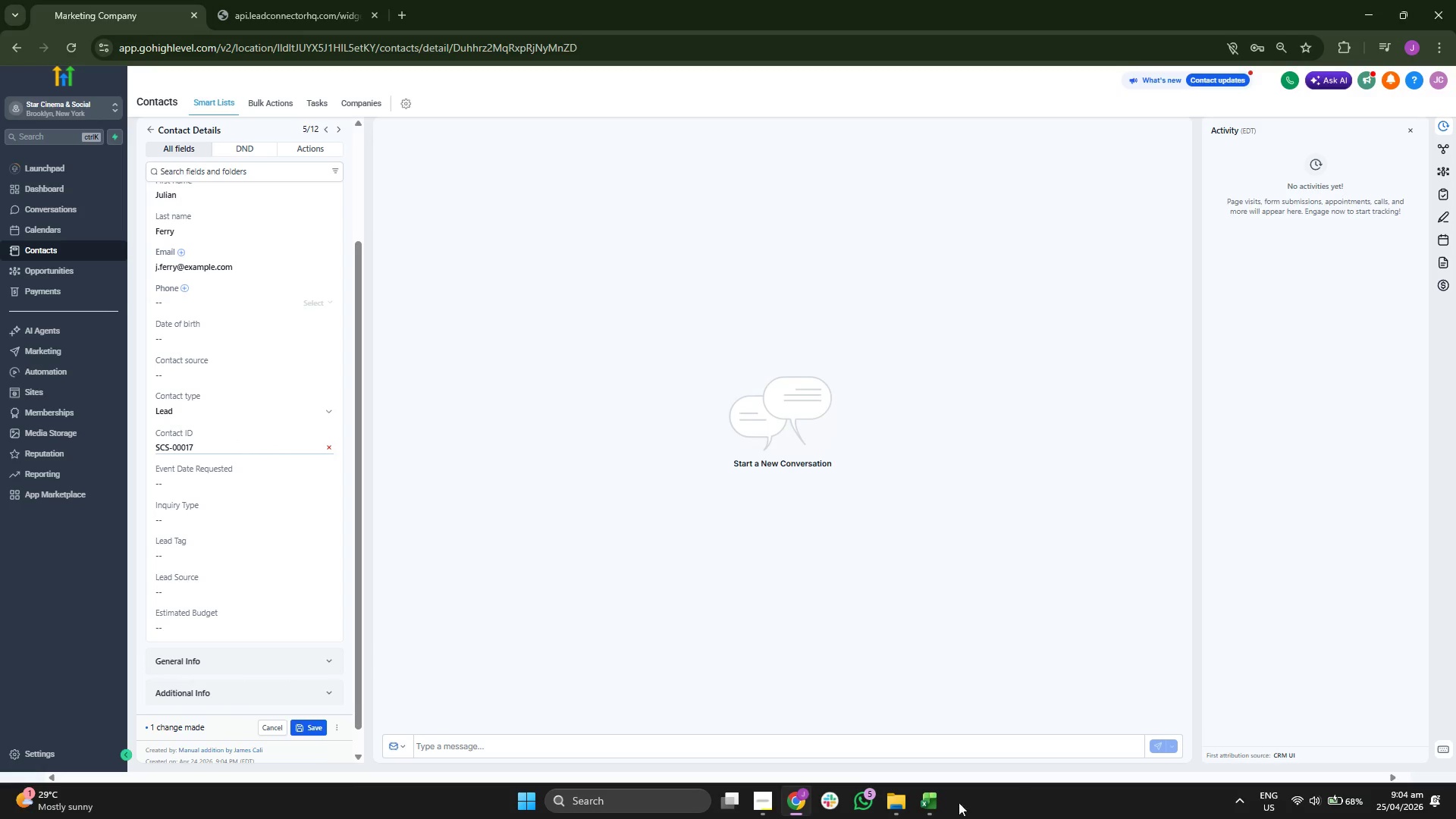 
left_click([934, 802])
 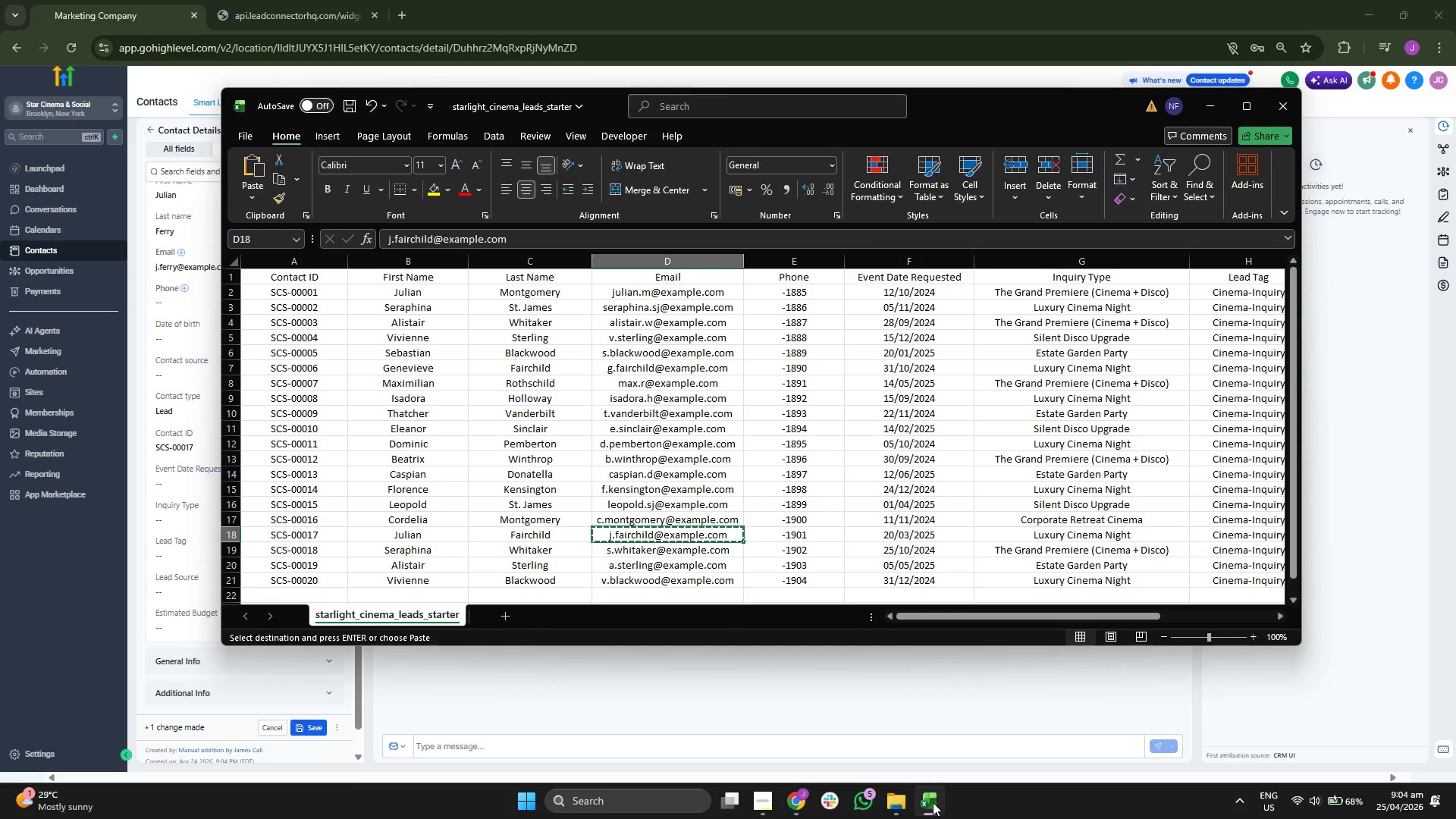 
key(ArrowRight)
 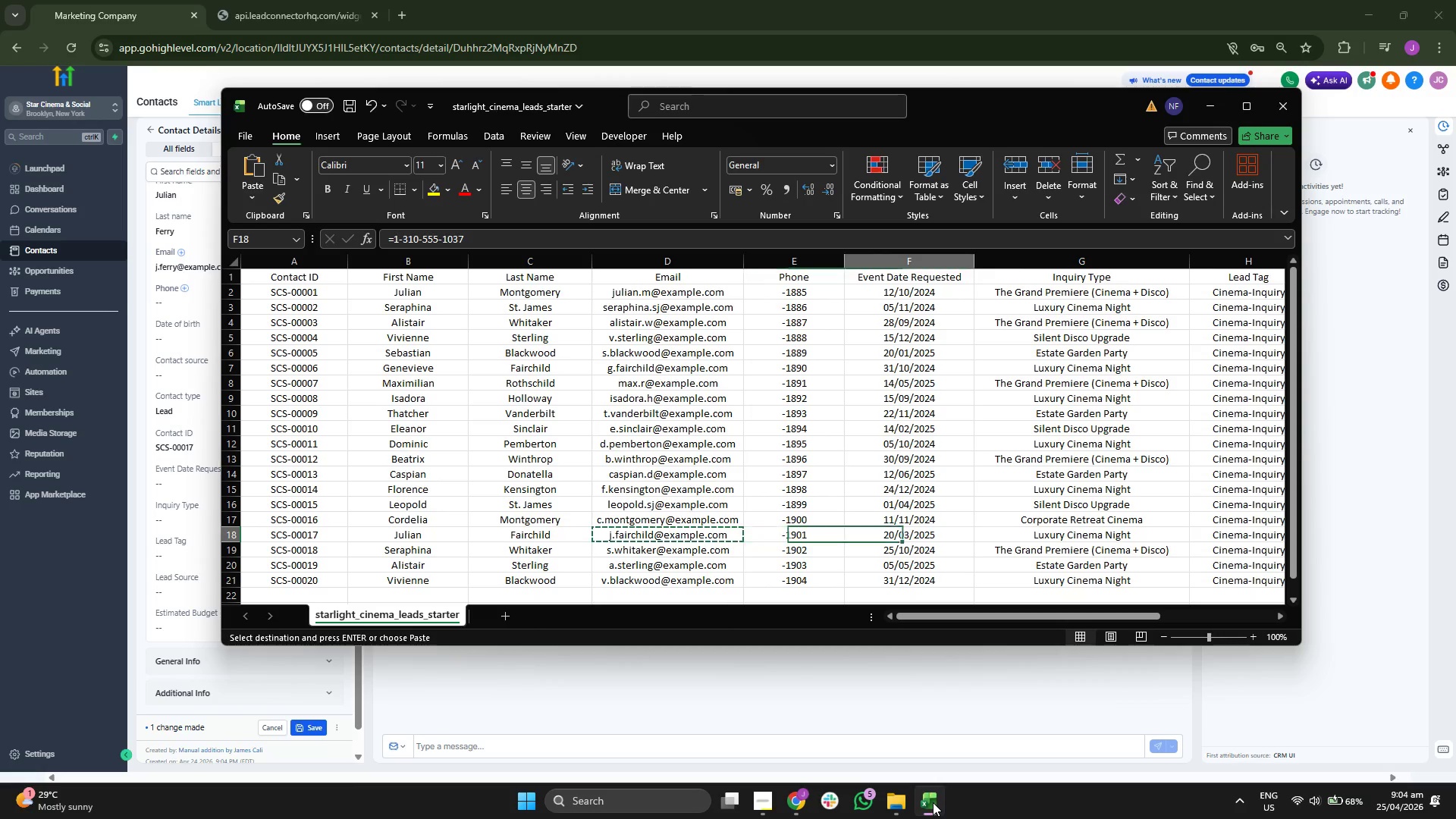 
key(ArrowRight)
 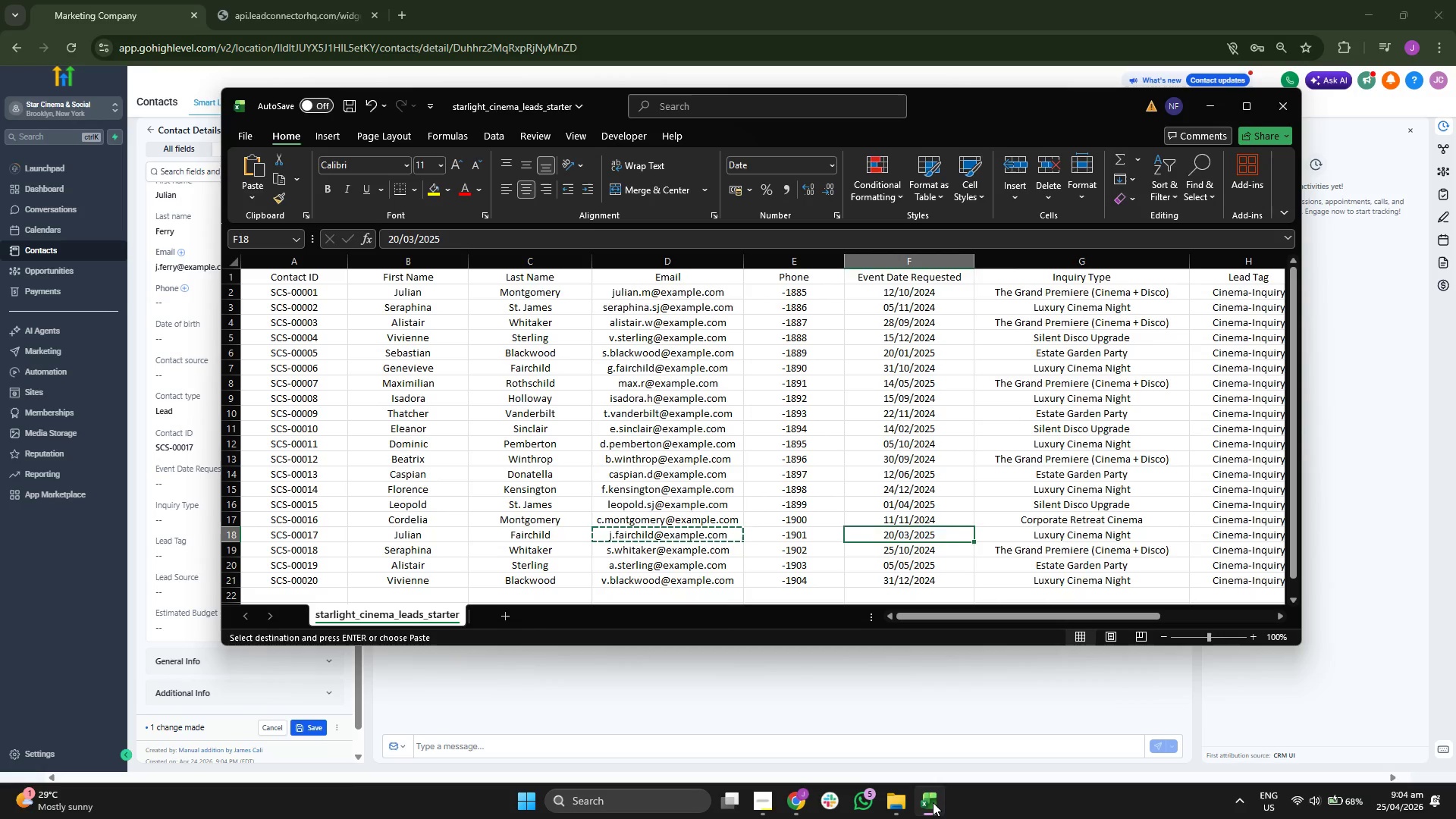 
key(ArrowRight)
 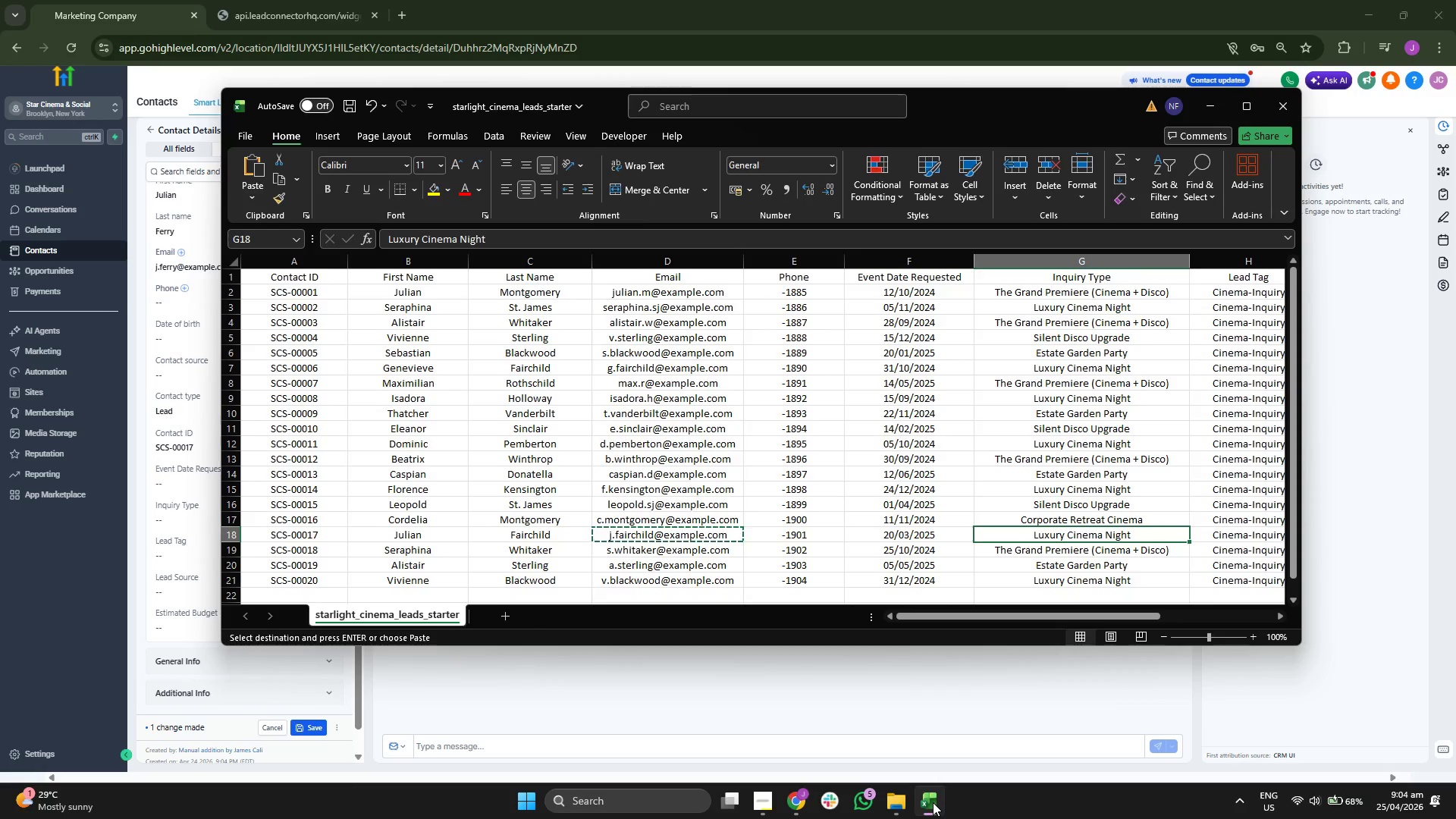 
key(ArrowRight)
 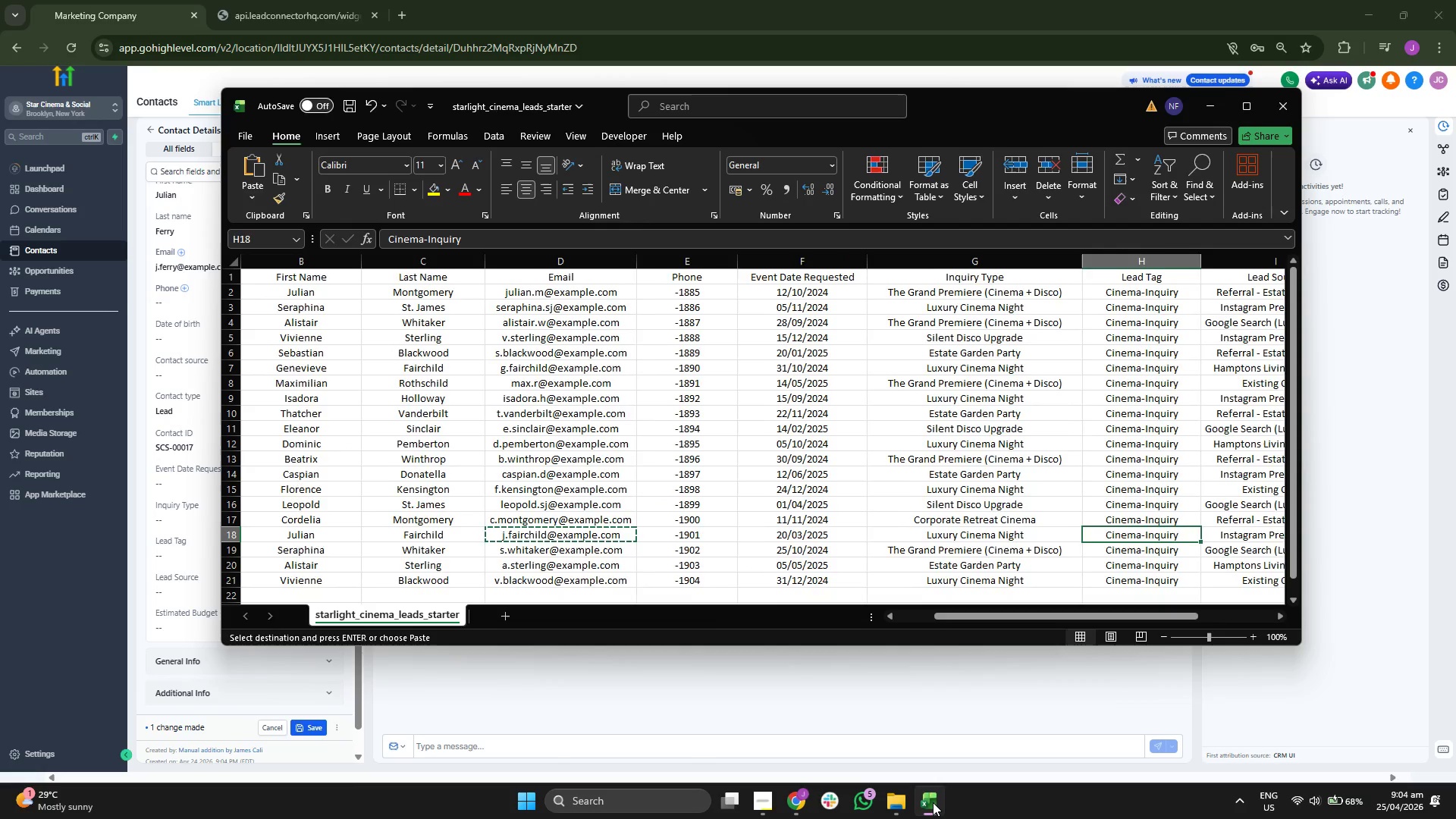 
key(ArrowRight)
 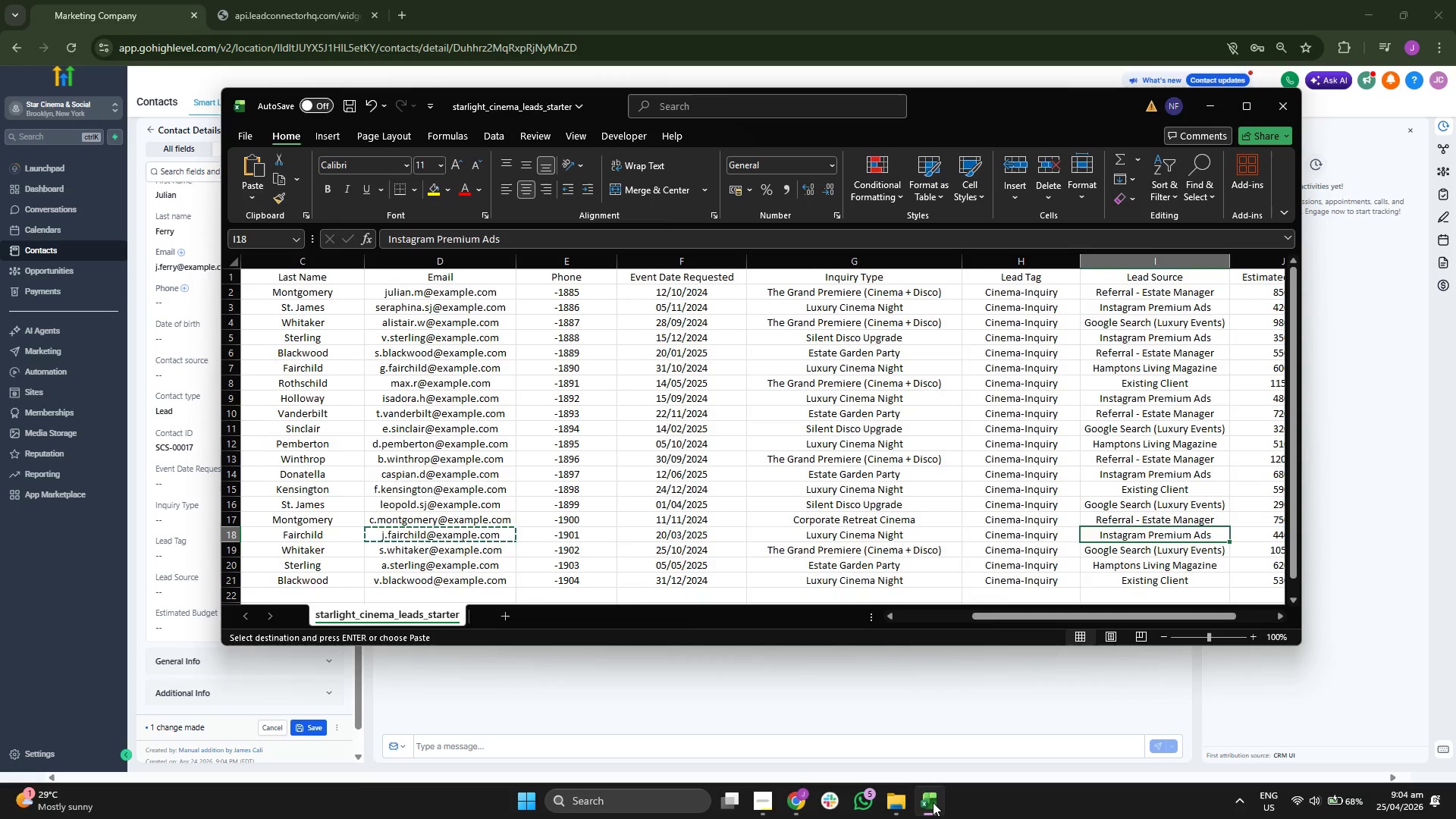 
key(ArrowRight)
 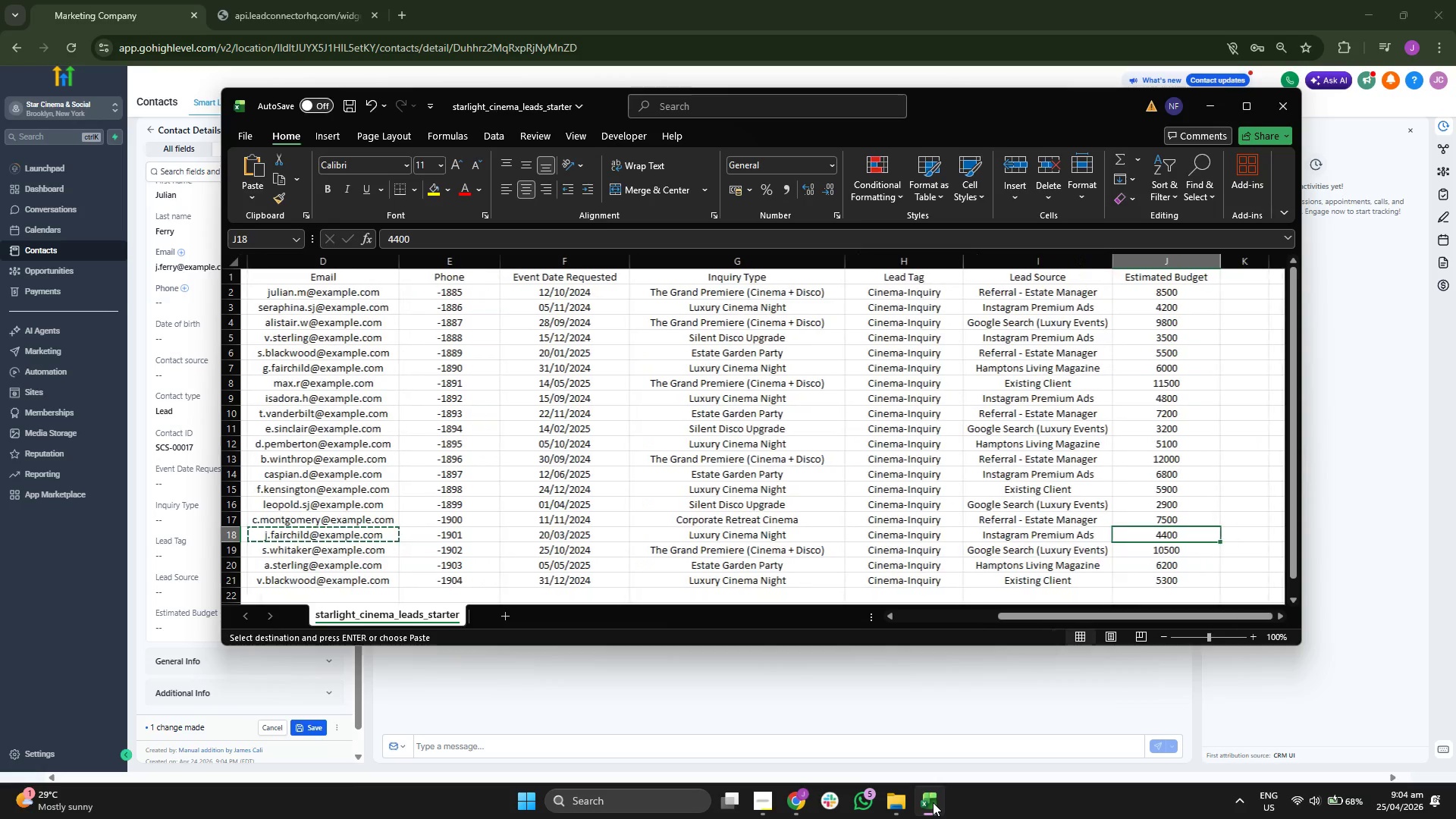 
key(ArrowLeft)
 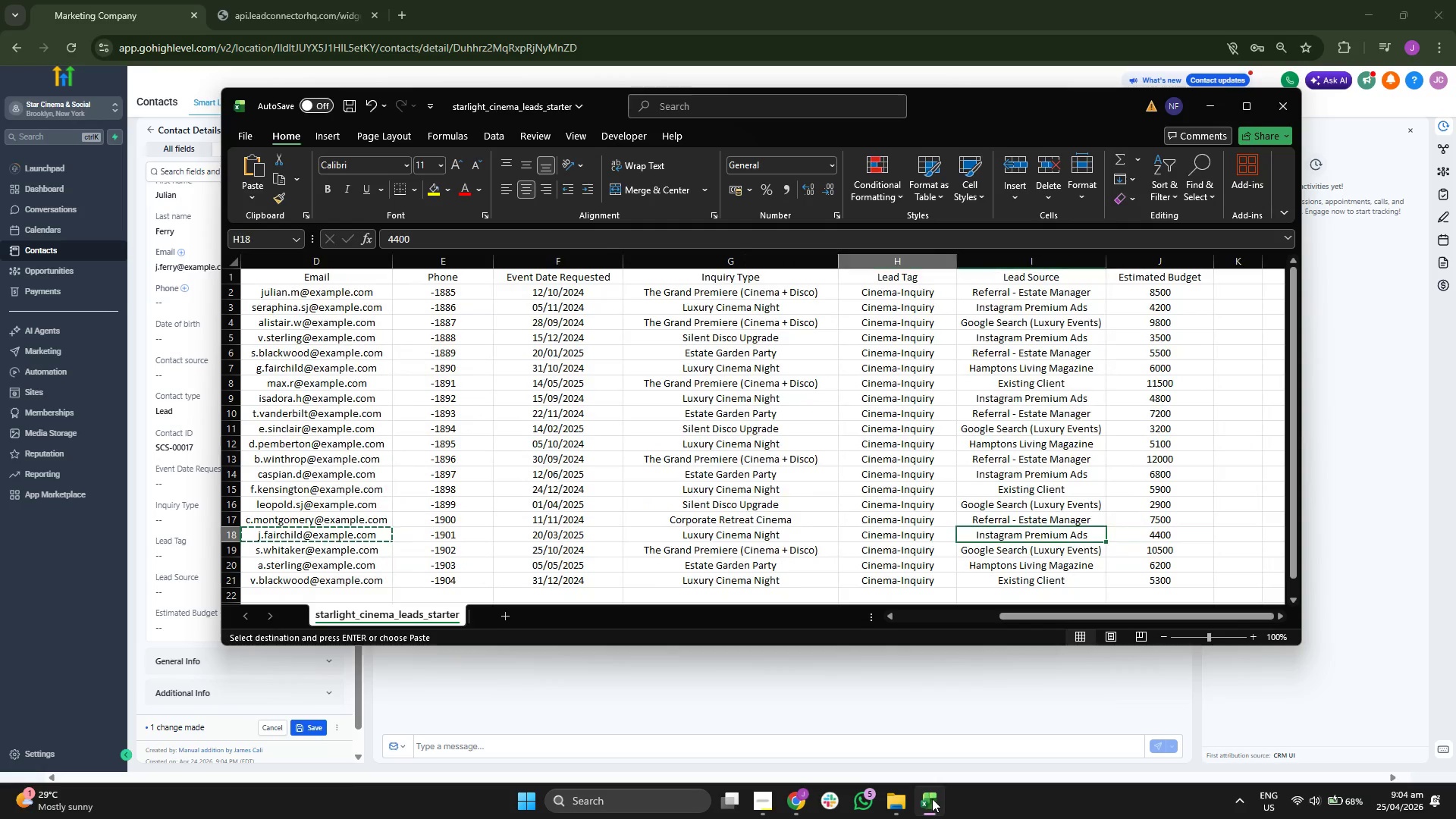 
key(ArrowLeft)
 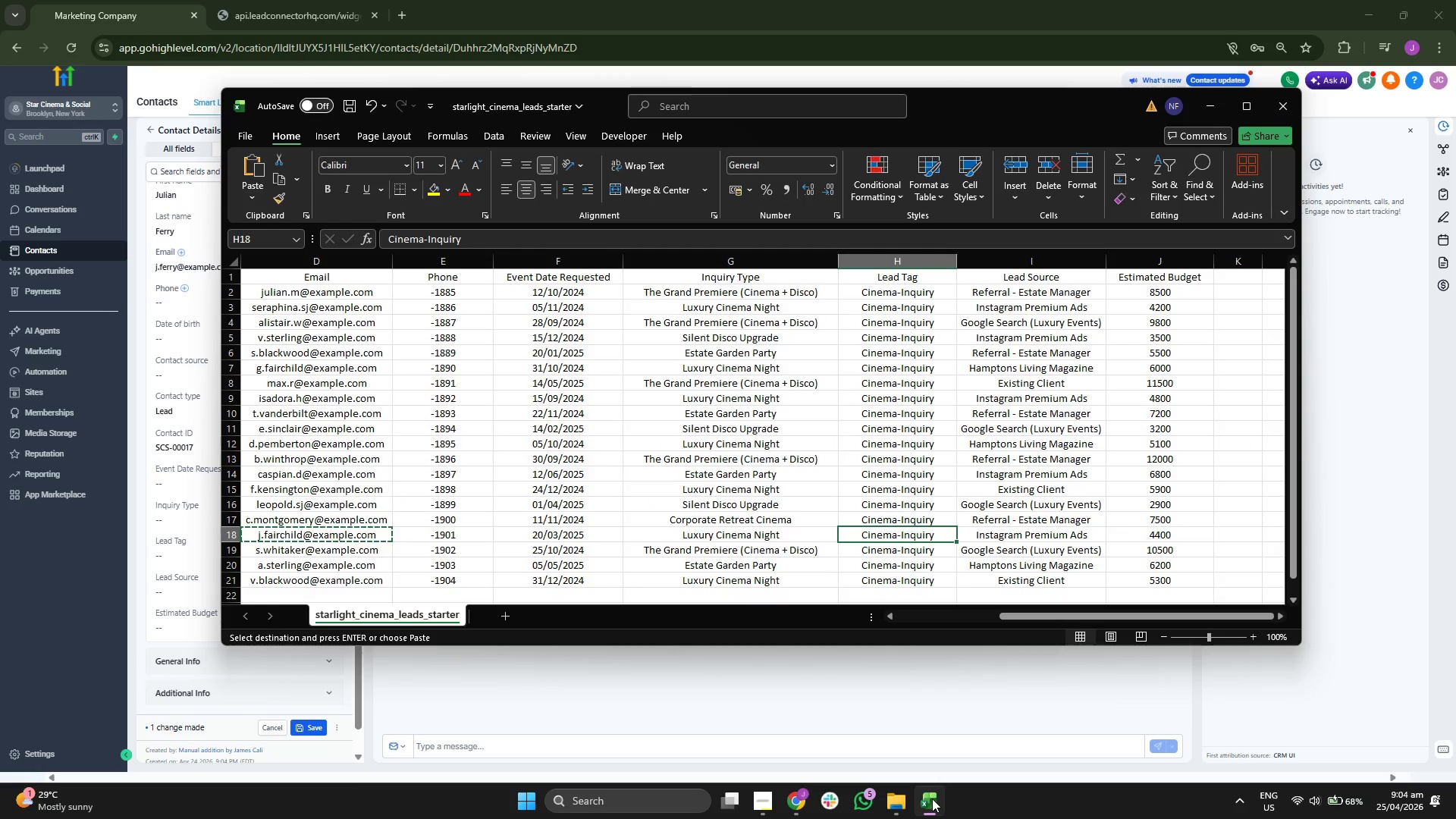 
key(Control+ControlLeft)
 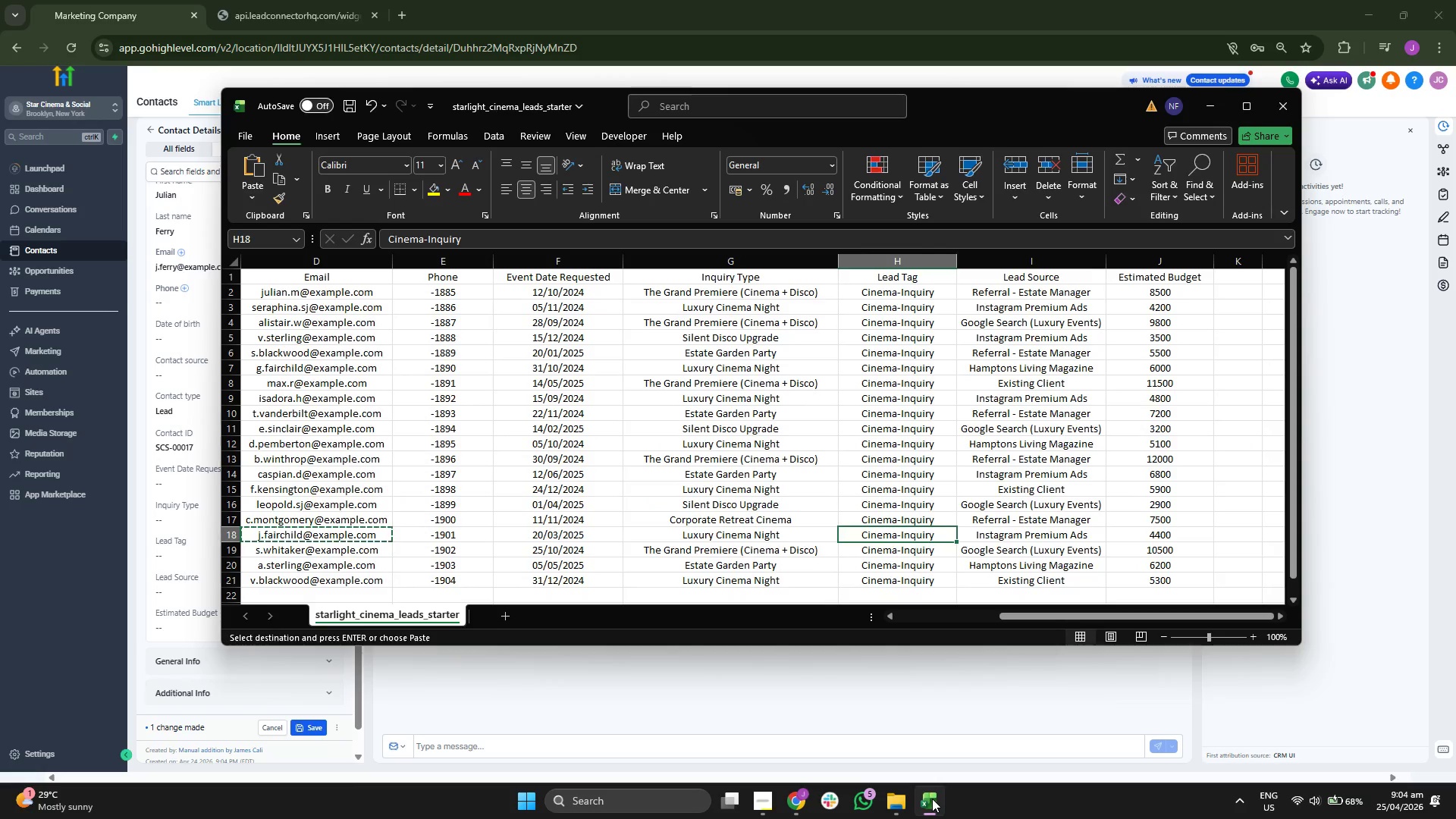 
key(ArrowLeft)
 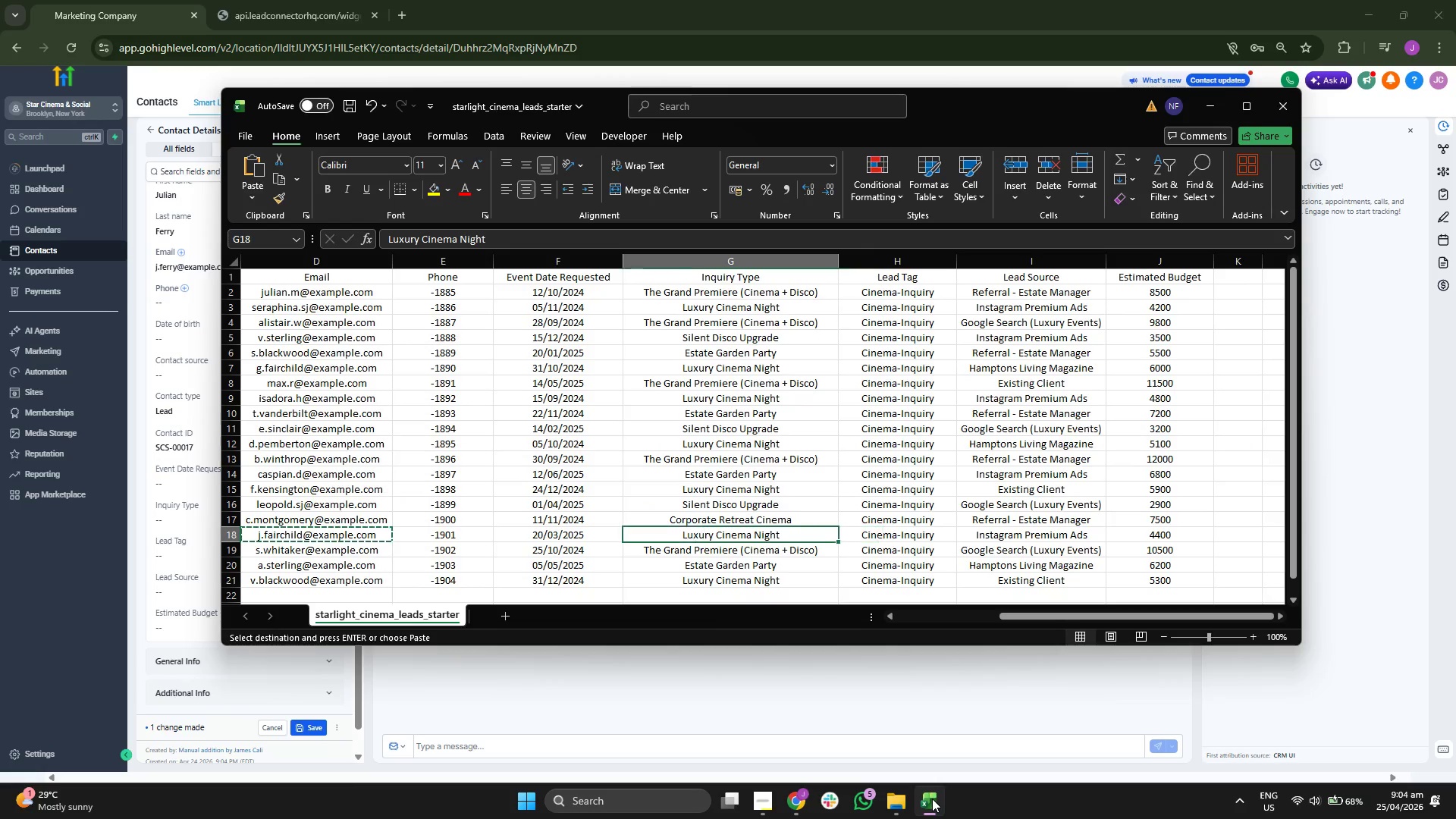 
key(Control+ControlLeft)
 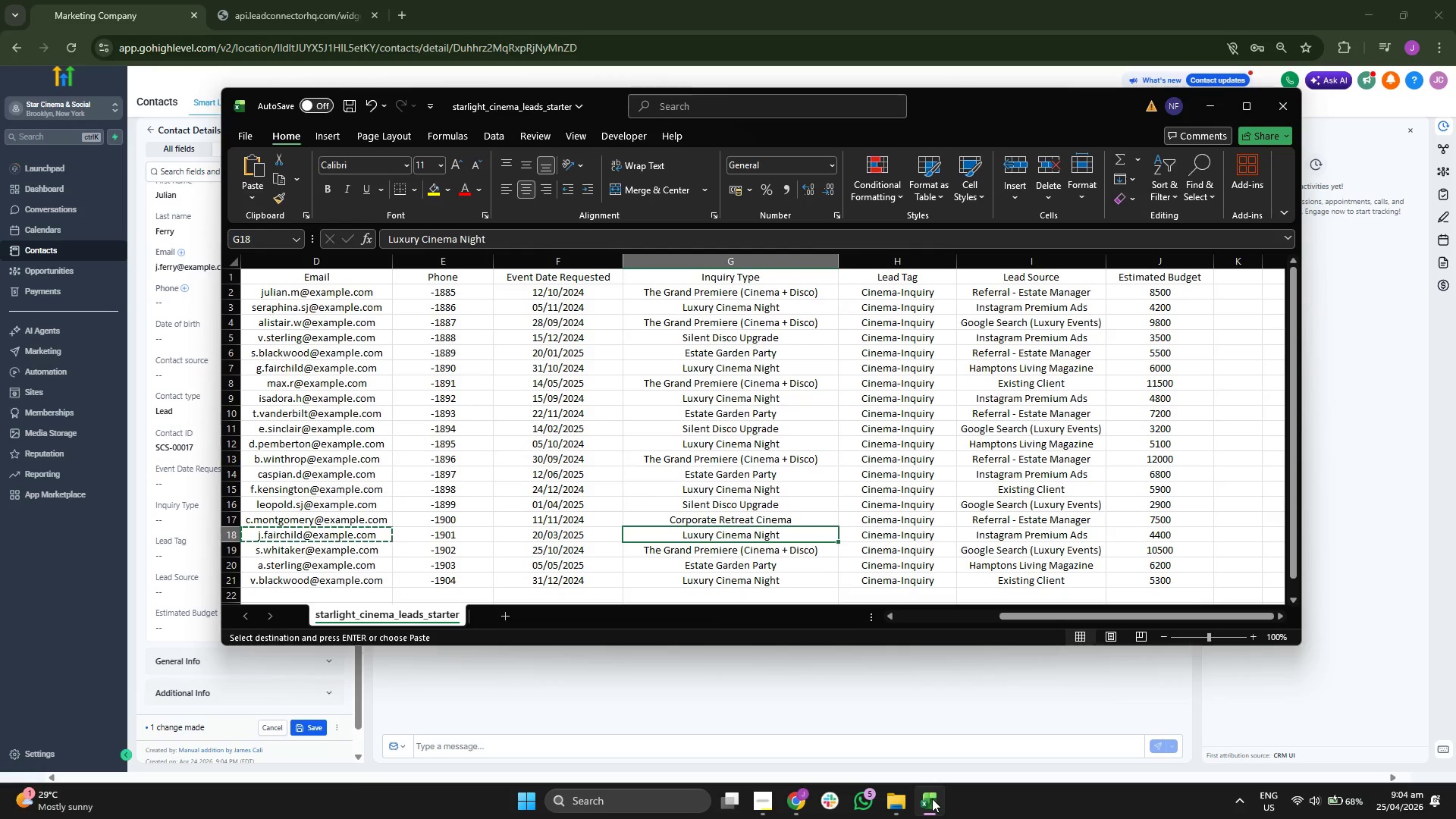 
key(Control+C)
 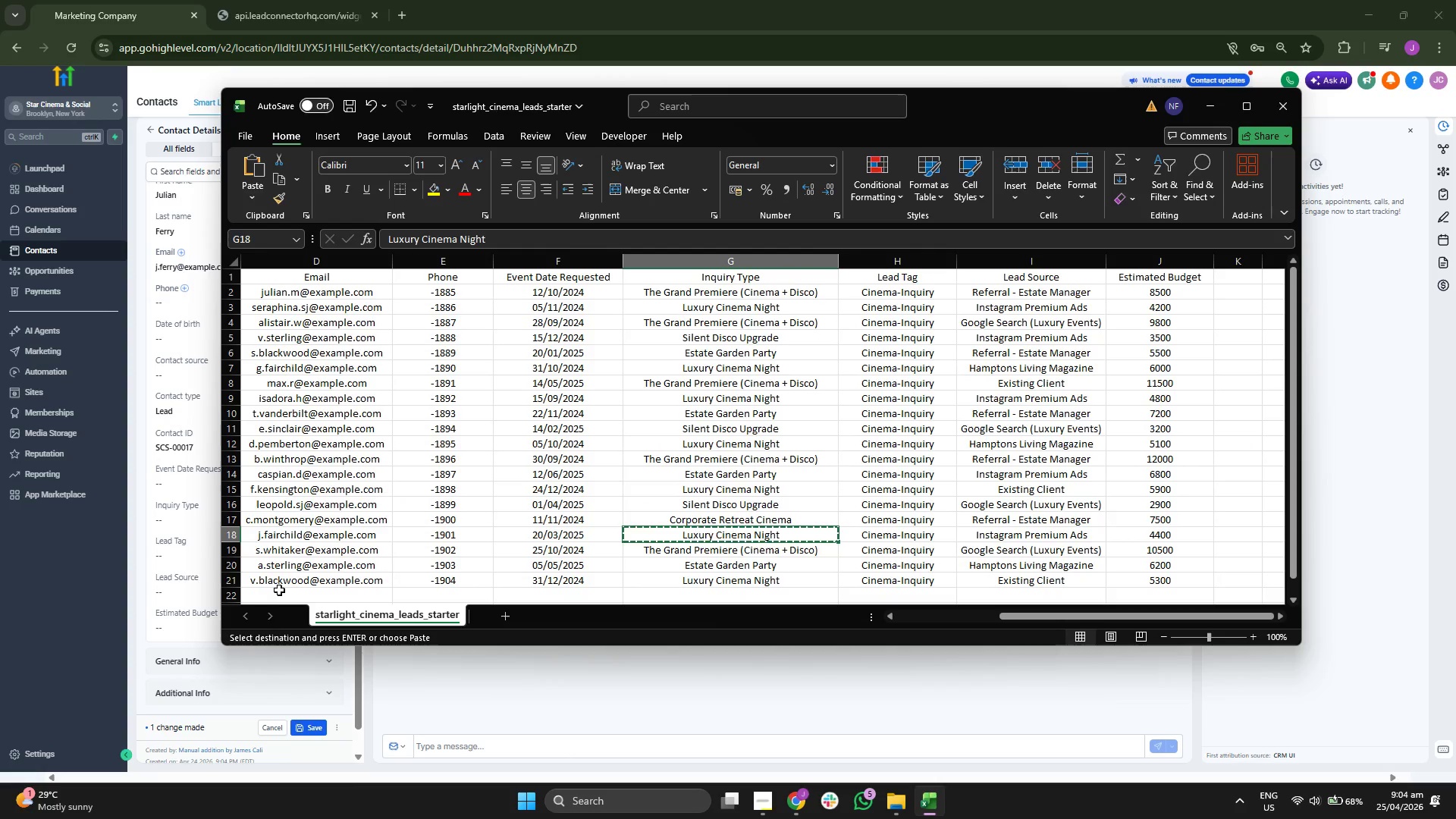 
left_click([171, 485])
 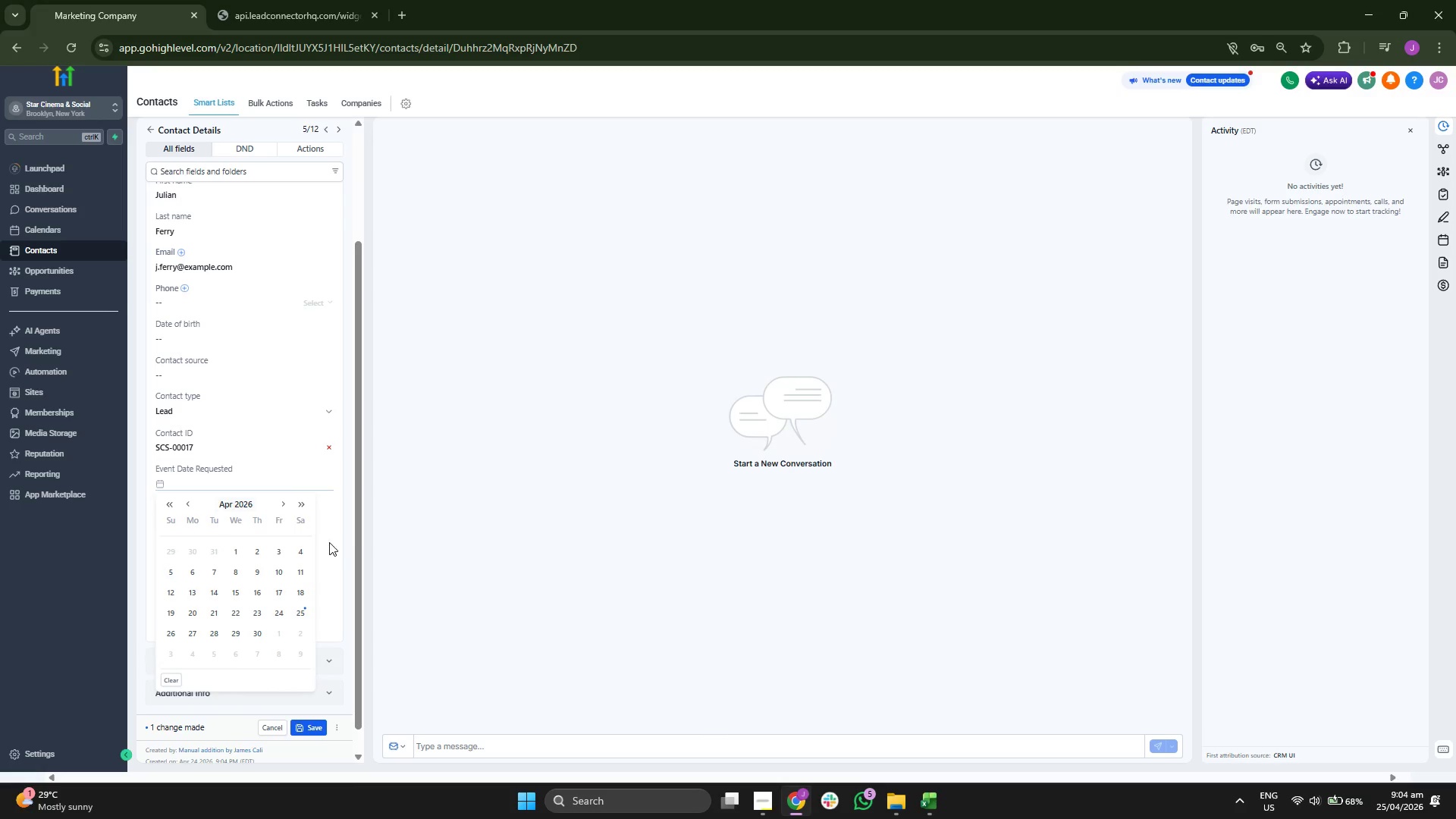 
left_click([352, 532])
 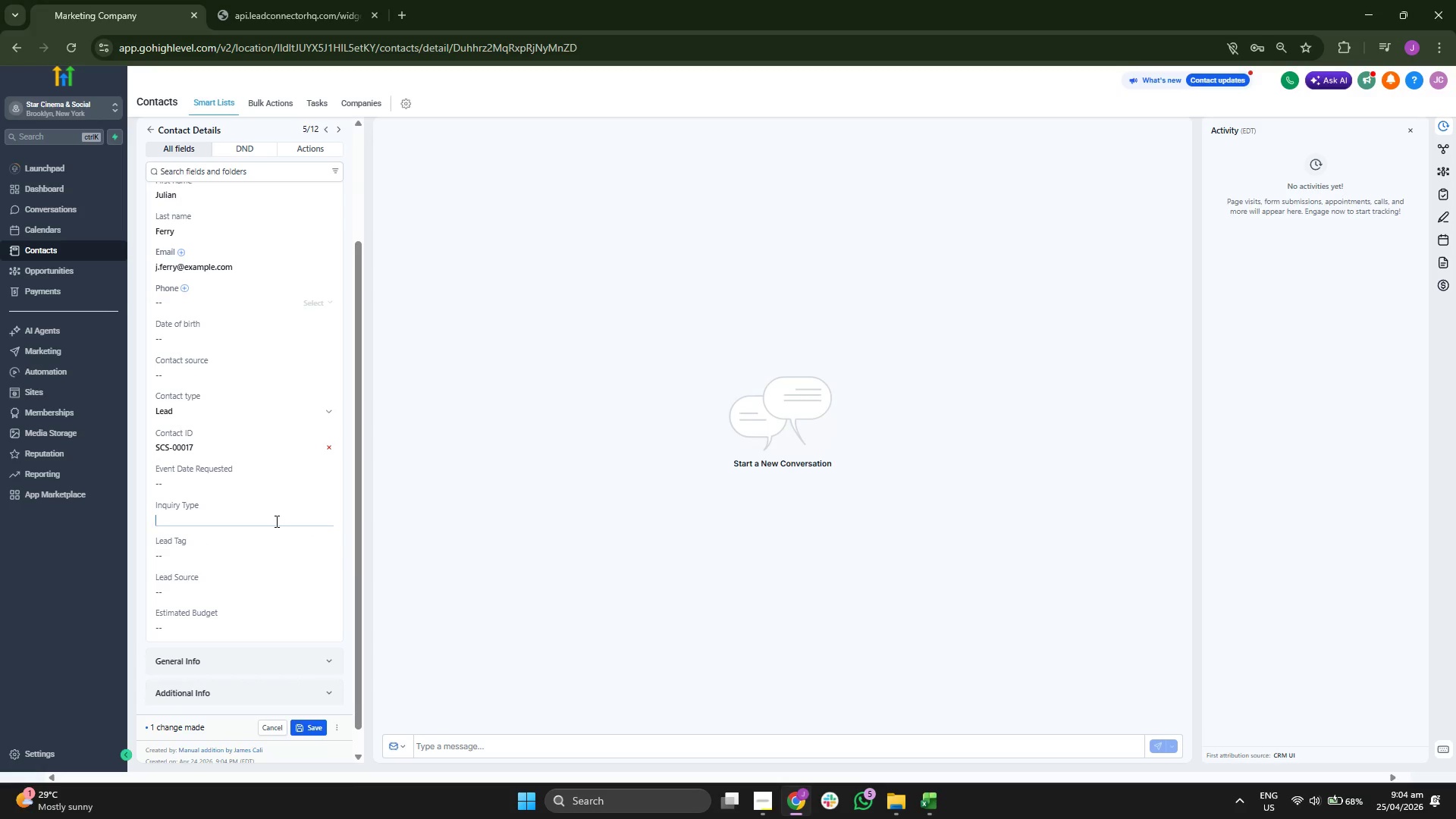 
key(Control+ControlLeft)
 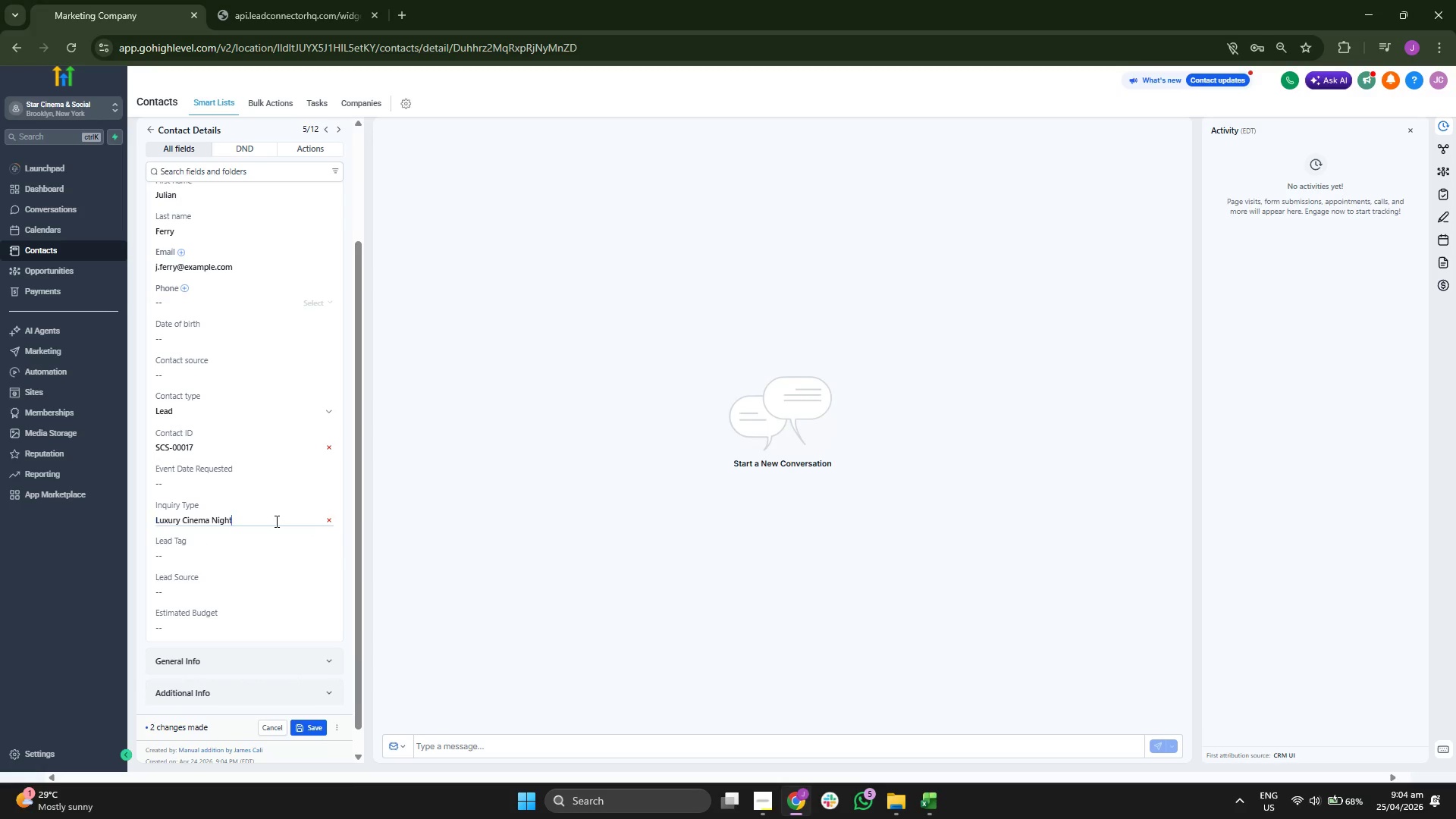 
key(Control+V)
 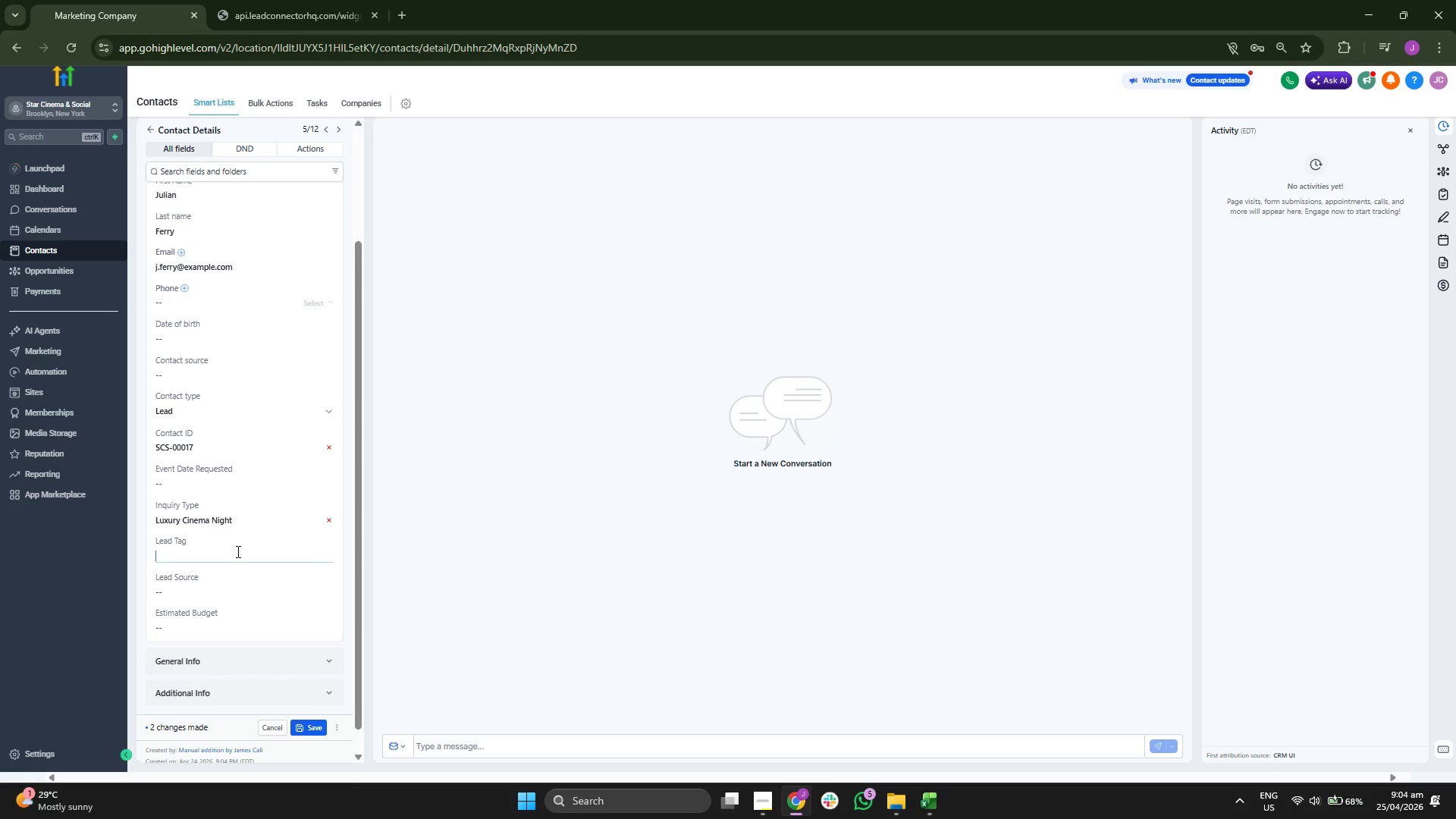 
type(c)
key(Backspace)
type(Cinema-Inquiry)
 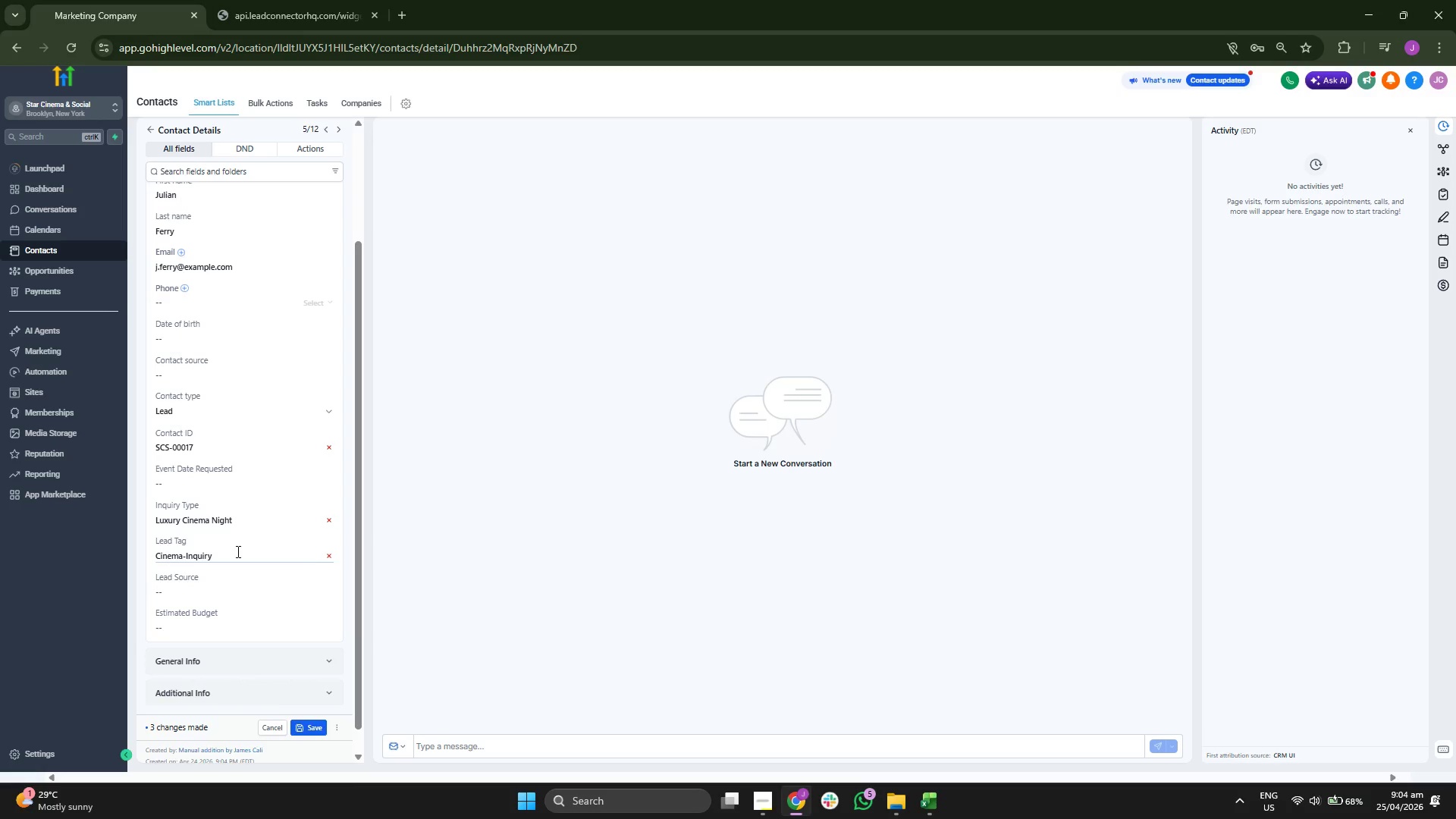 
scroll: coordinate [237, 551], scroll_direction: up, amount: 2.0
 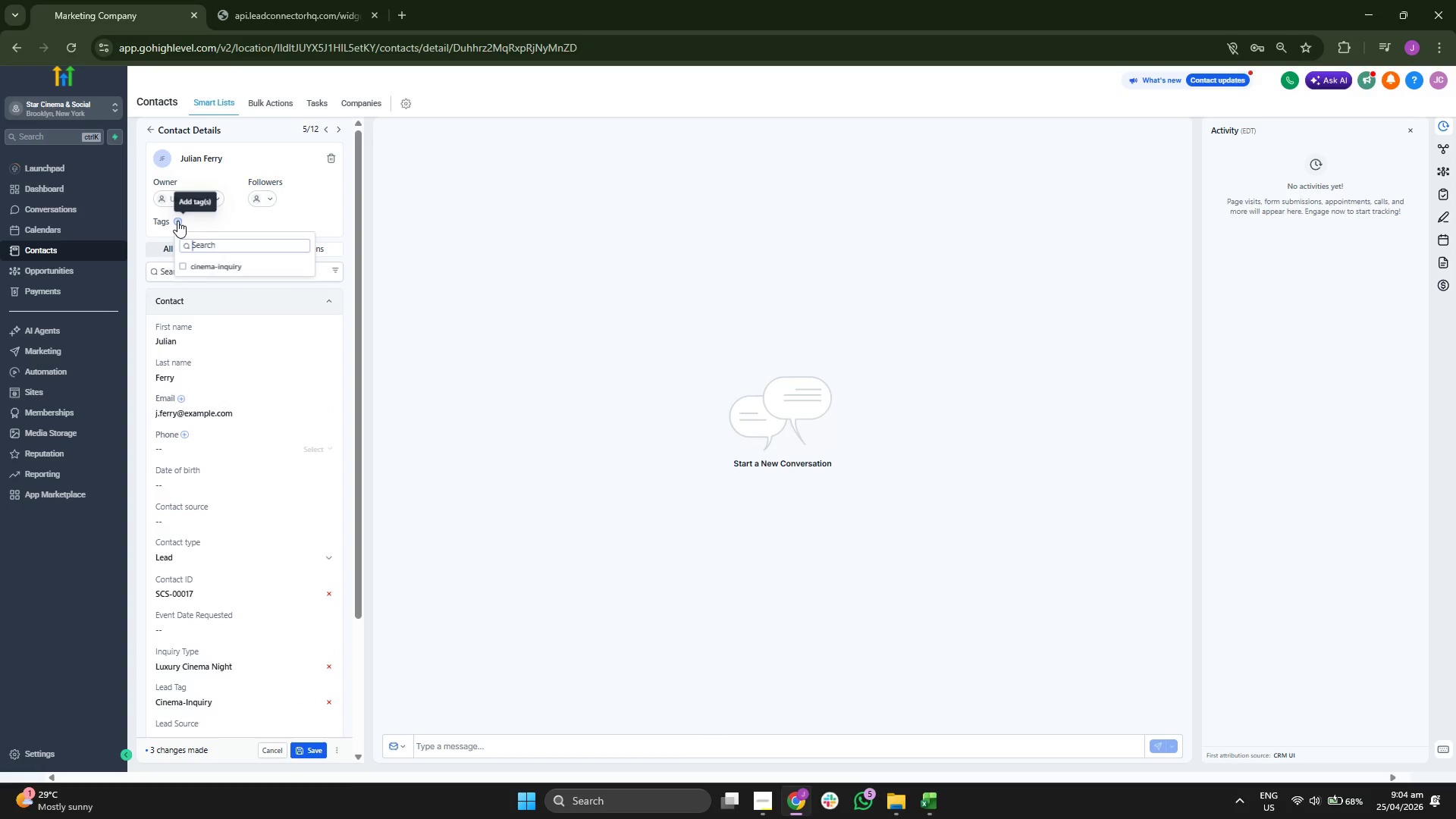 
triple_click([180, 224])
 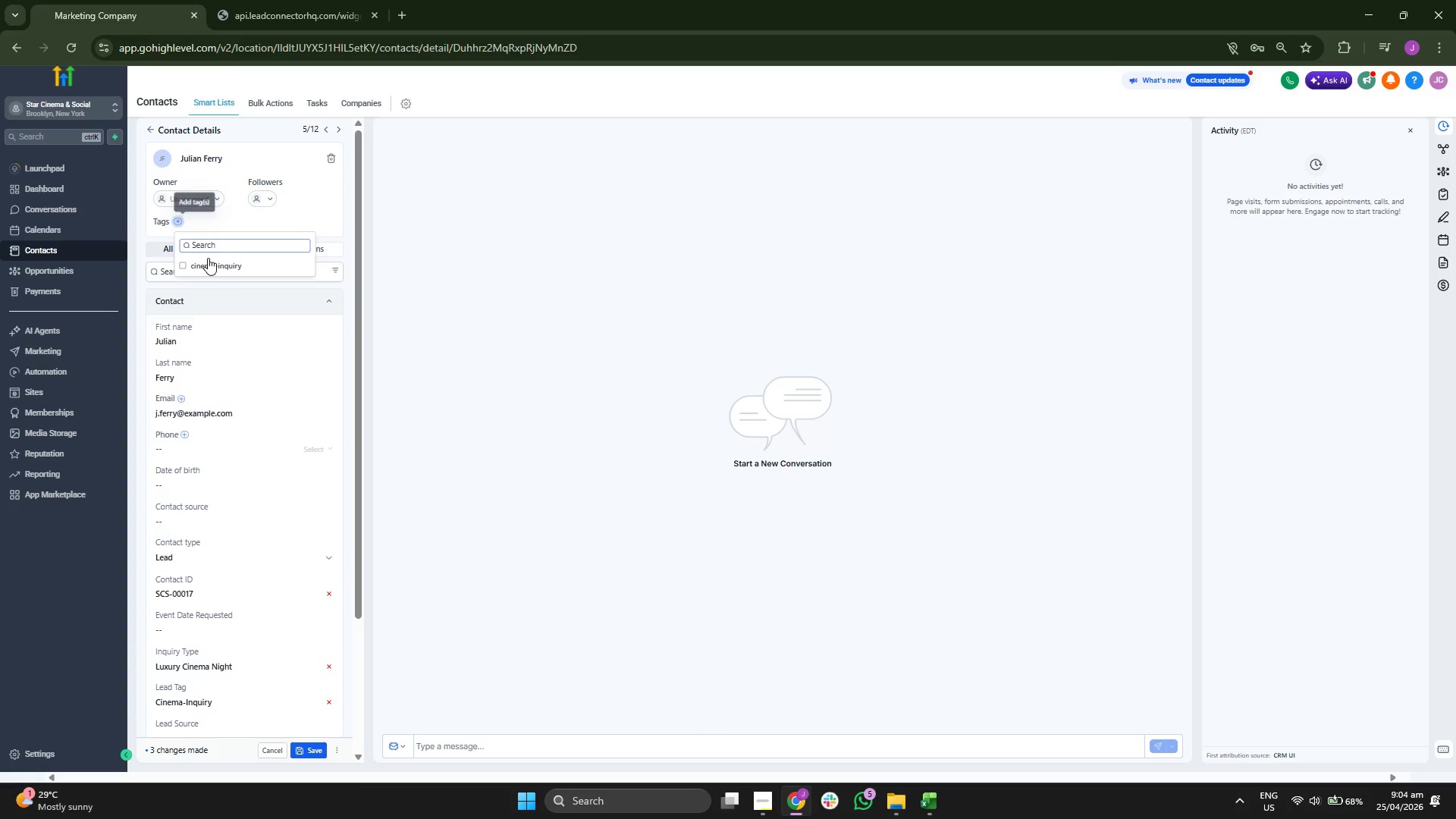 
left_click([216, 268])
 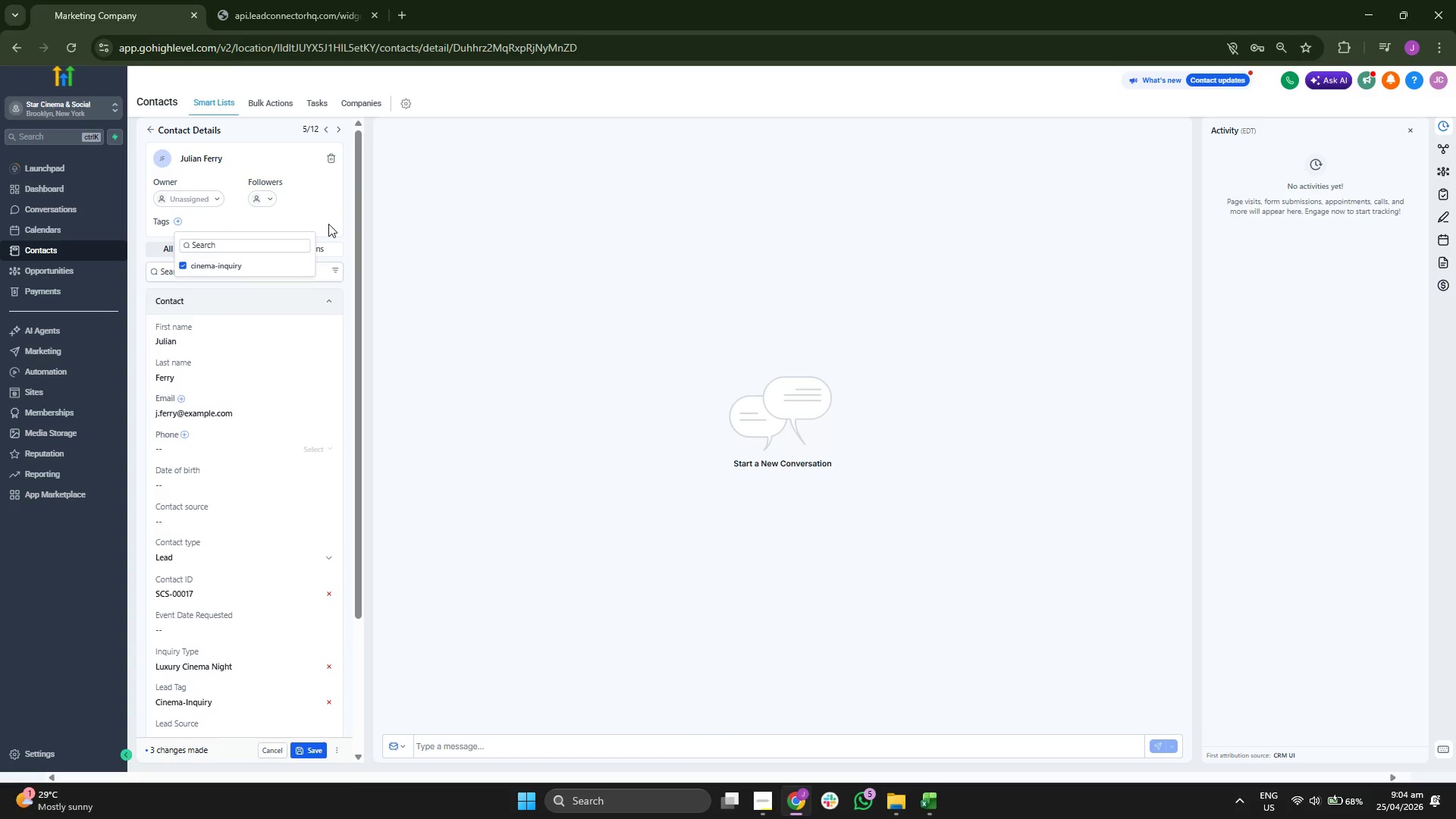 
left_click([329, 222])
 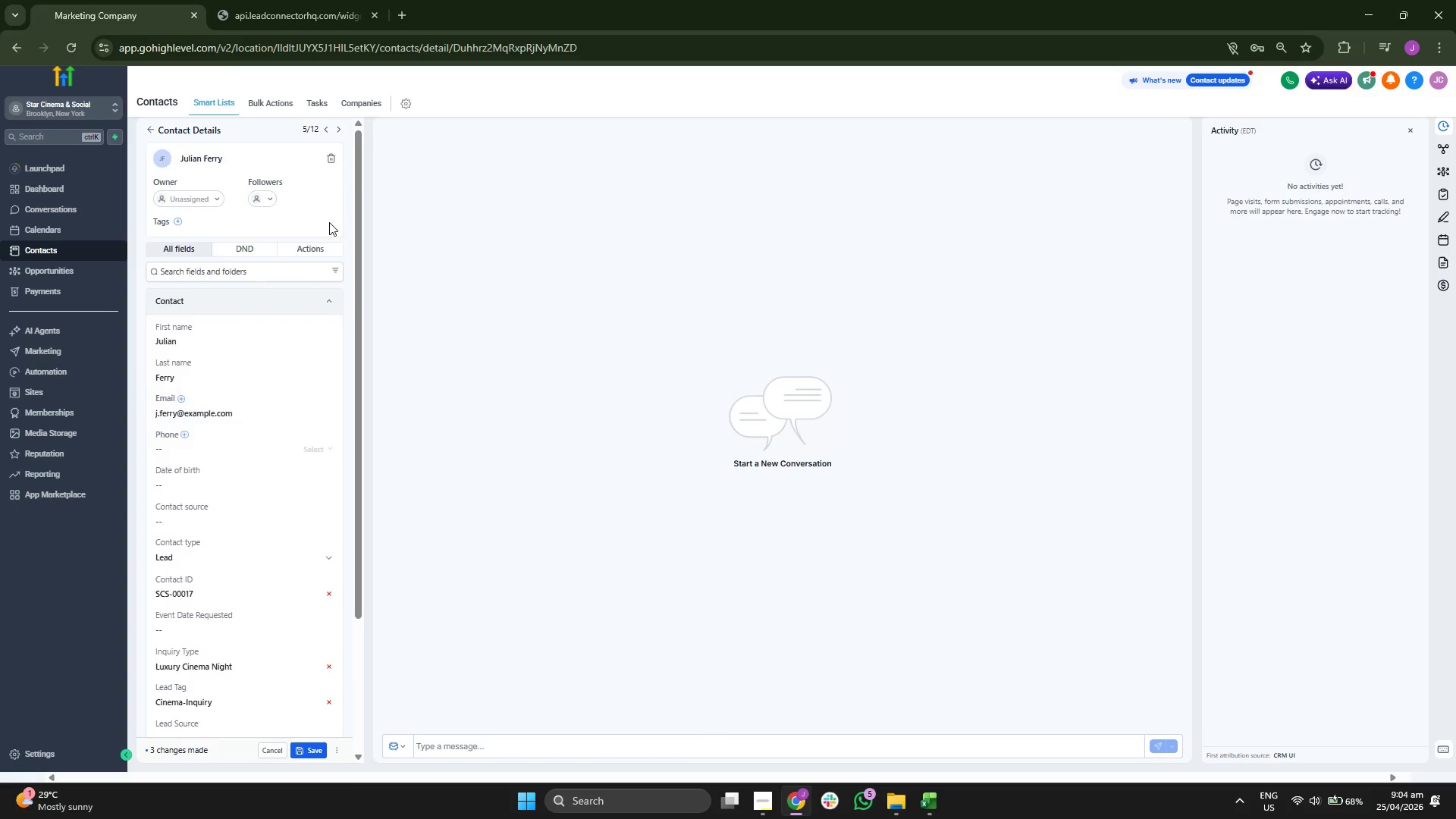 
scroll: coordinate [327, 228], scroll_direction: down, amount: 4.0
 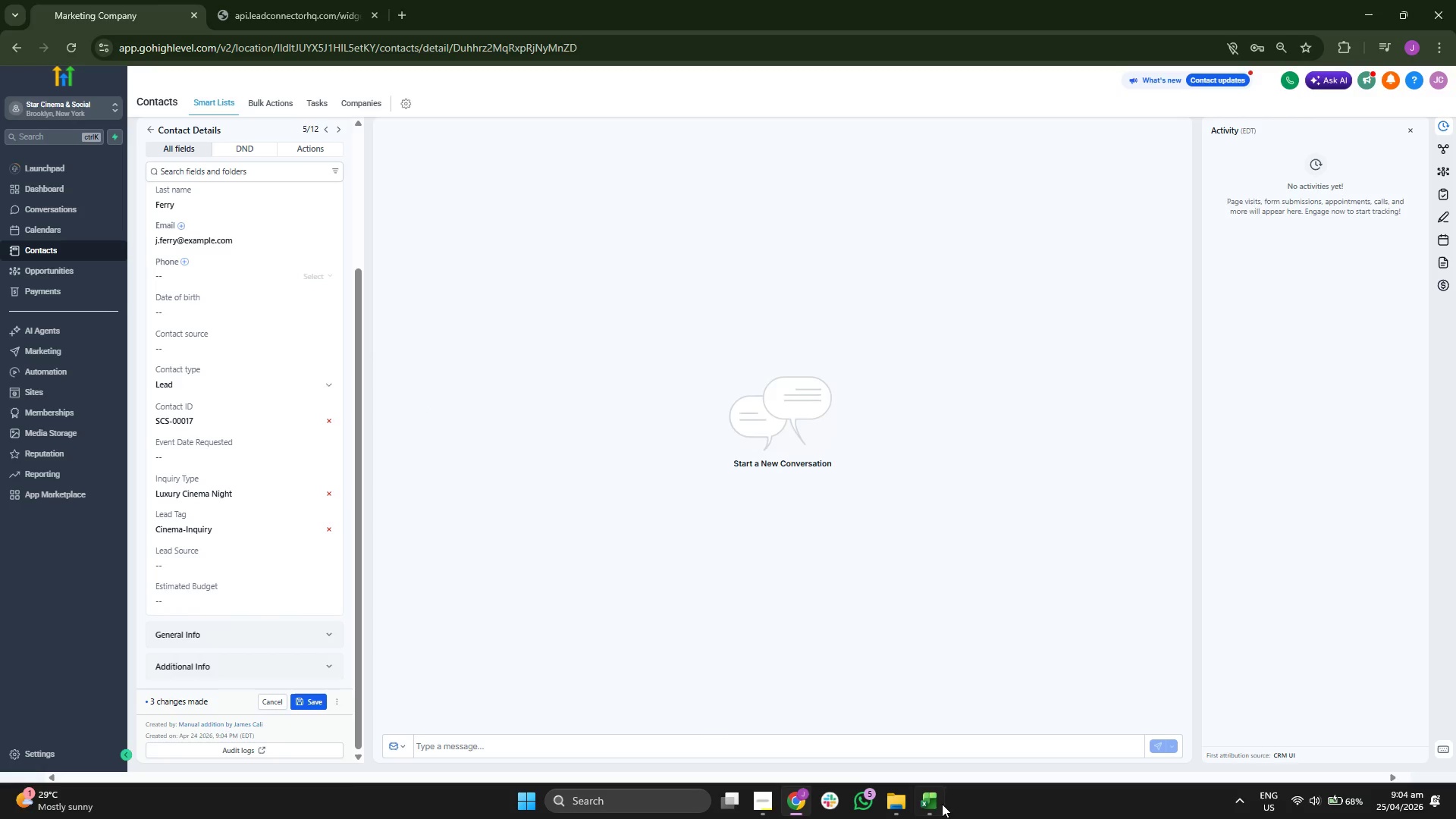 
key(ArrowRight)
 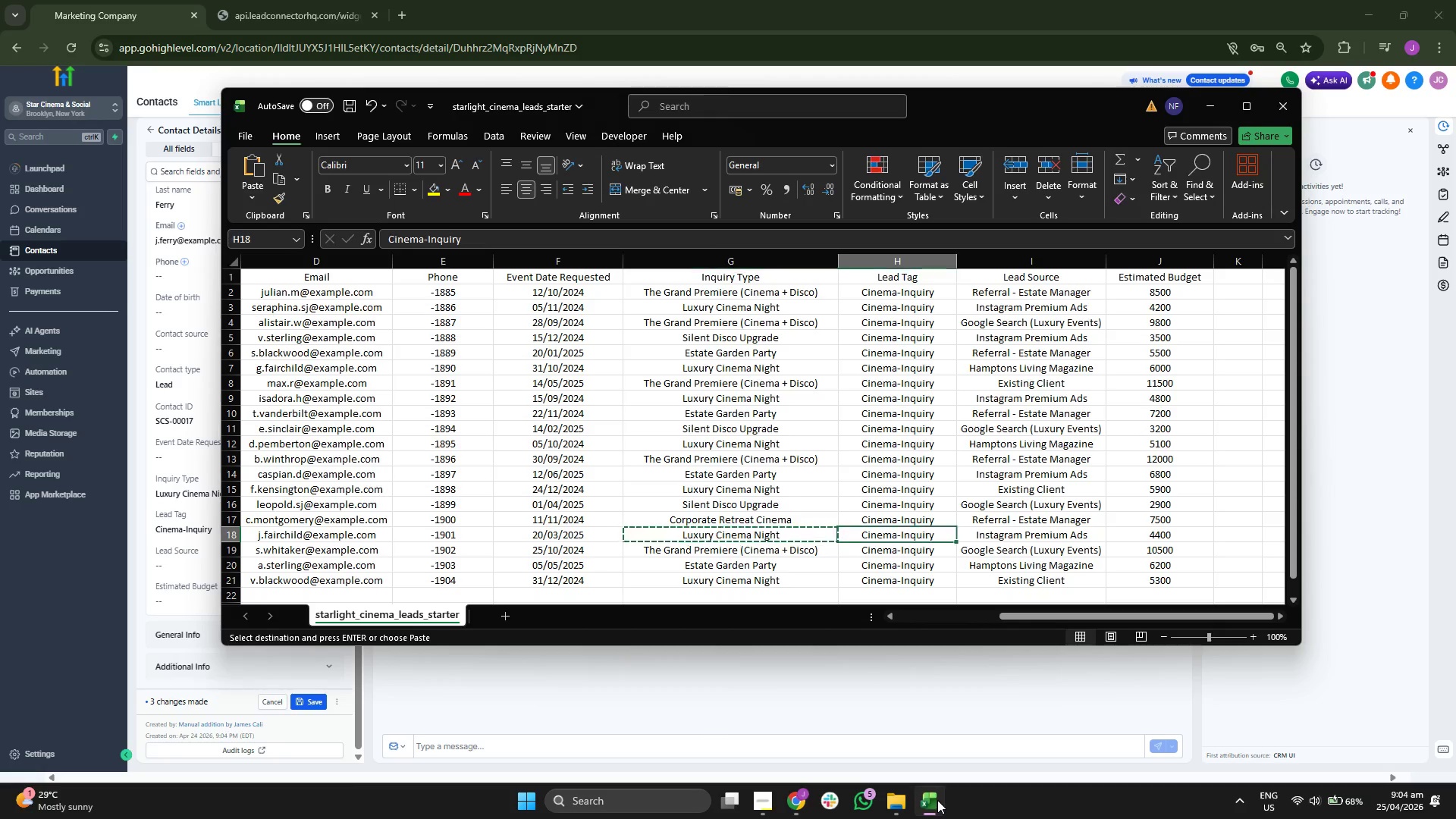 
key(ArrowRight)
 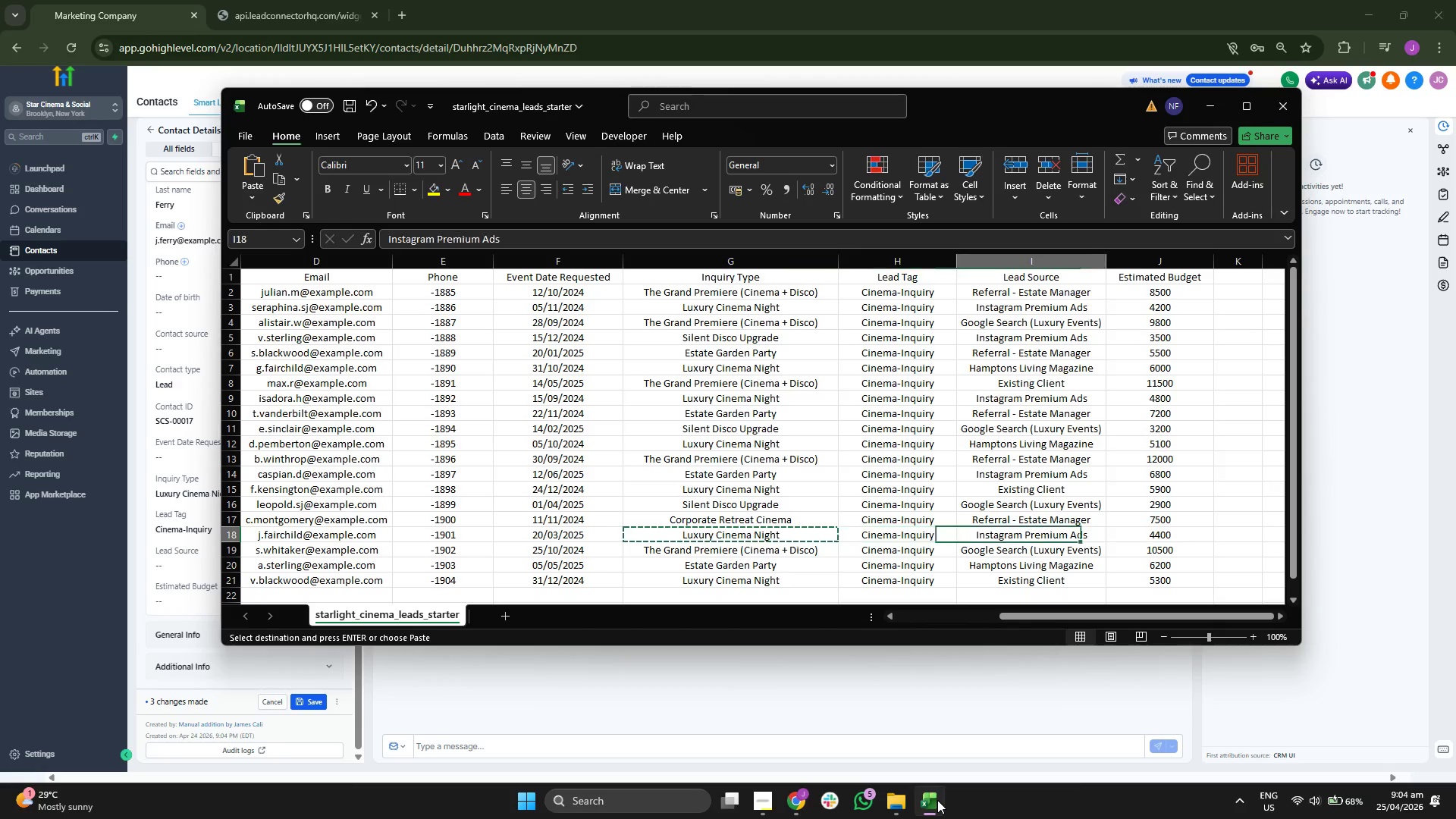 
key(ArrowRight)
 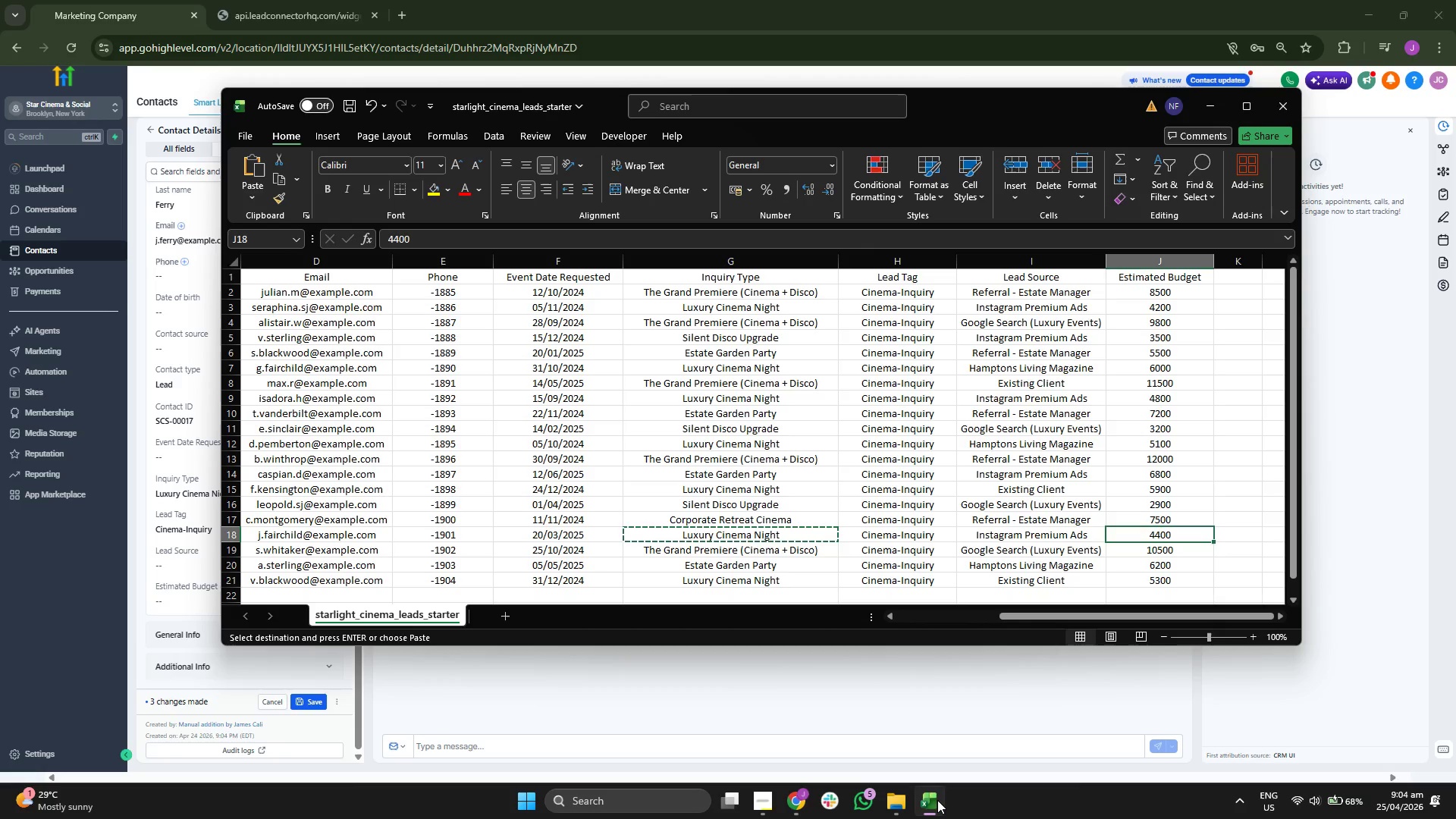 
key(ArrowLeft)
 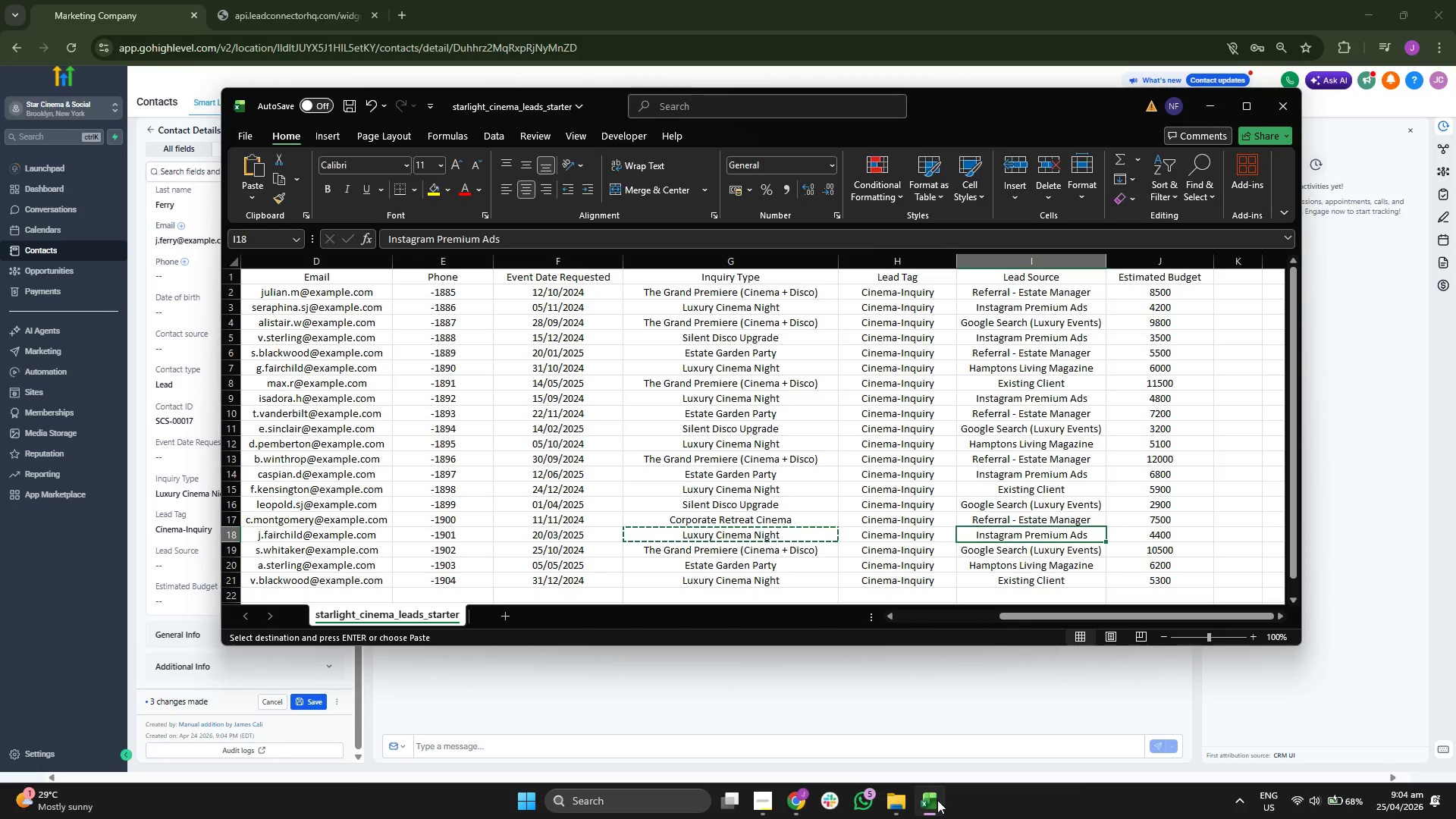 
key(Control+ControlLeft)
 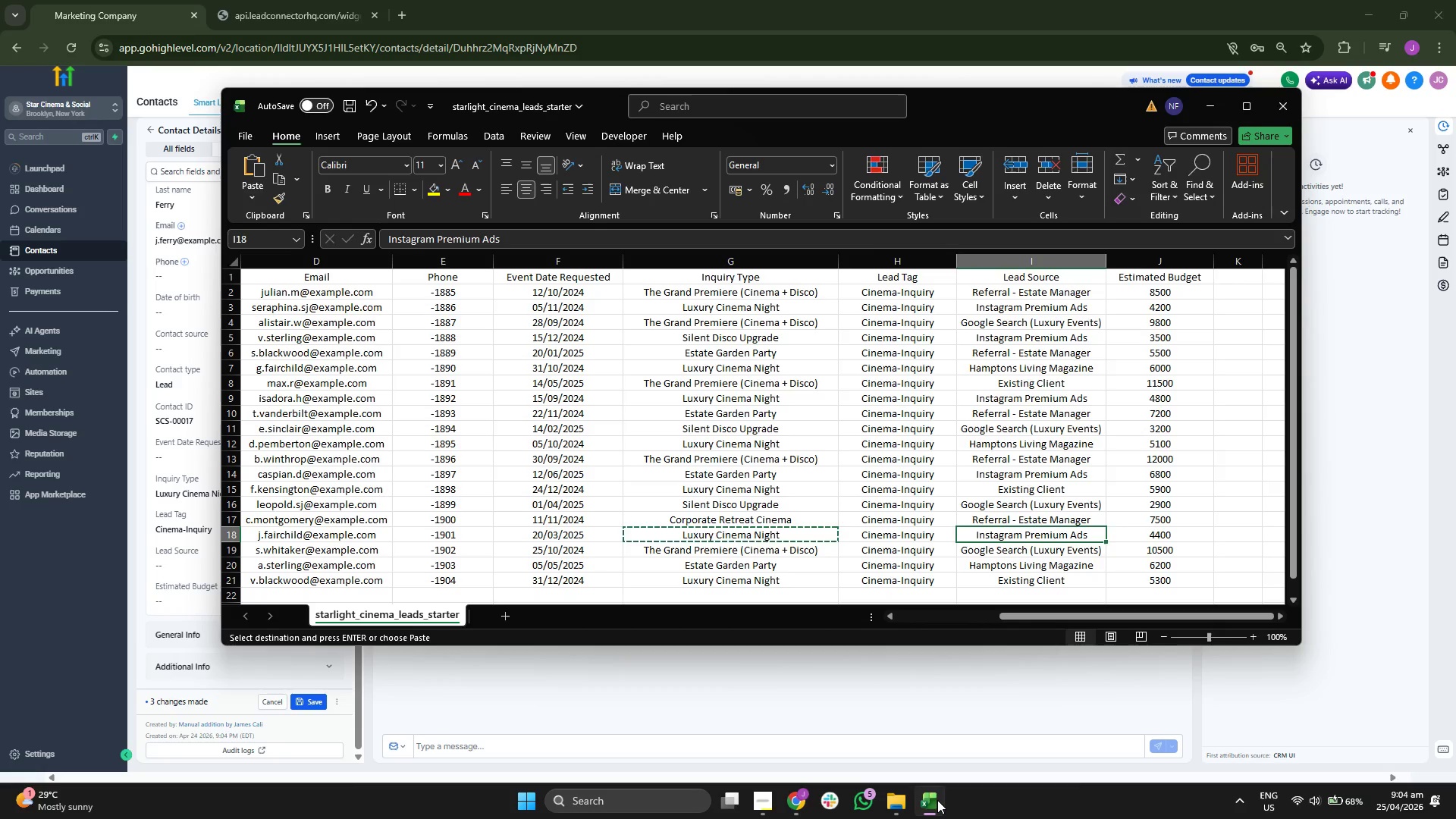 
key(Control+C)
 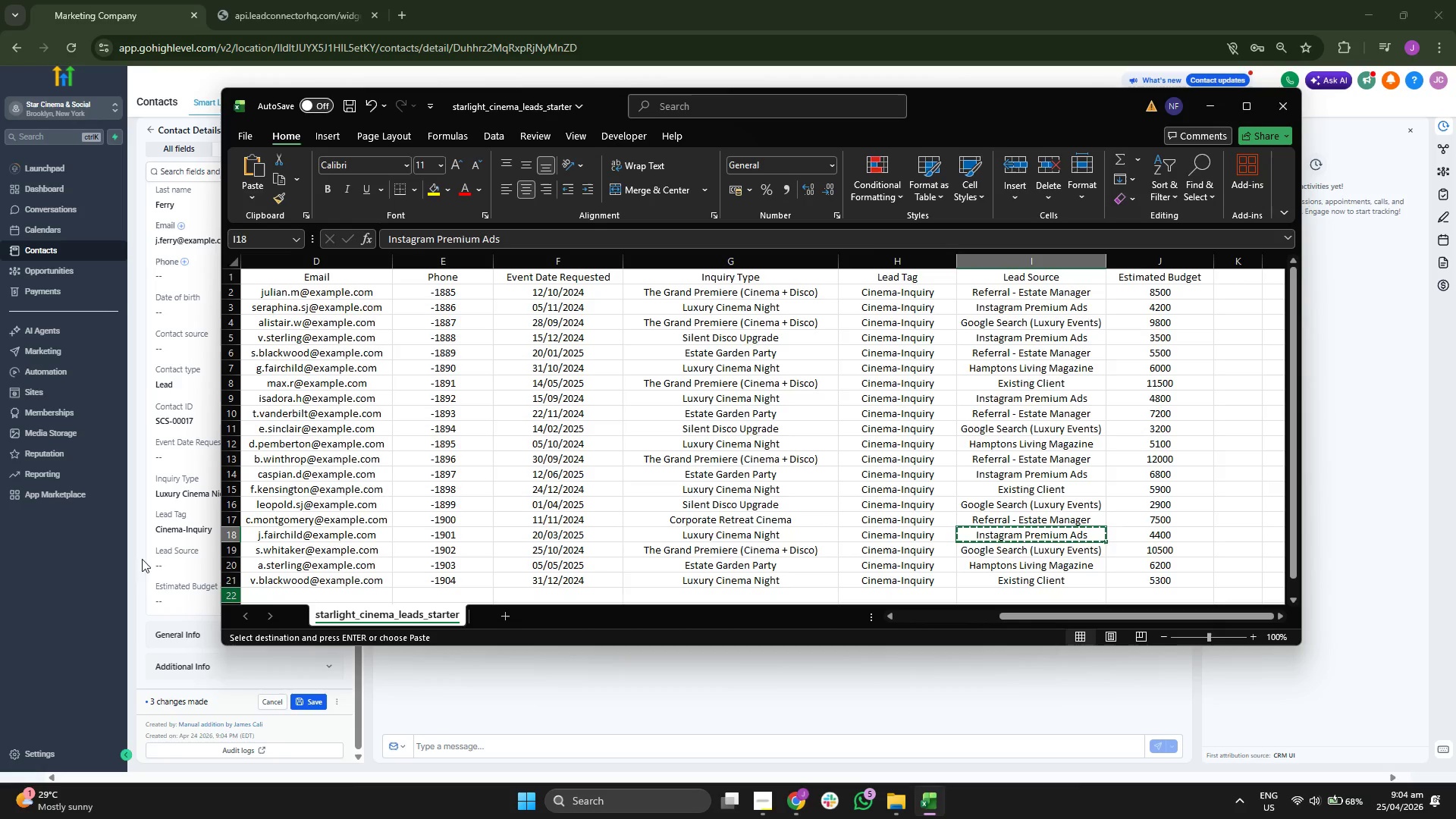 
left_click([176, 559])
 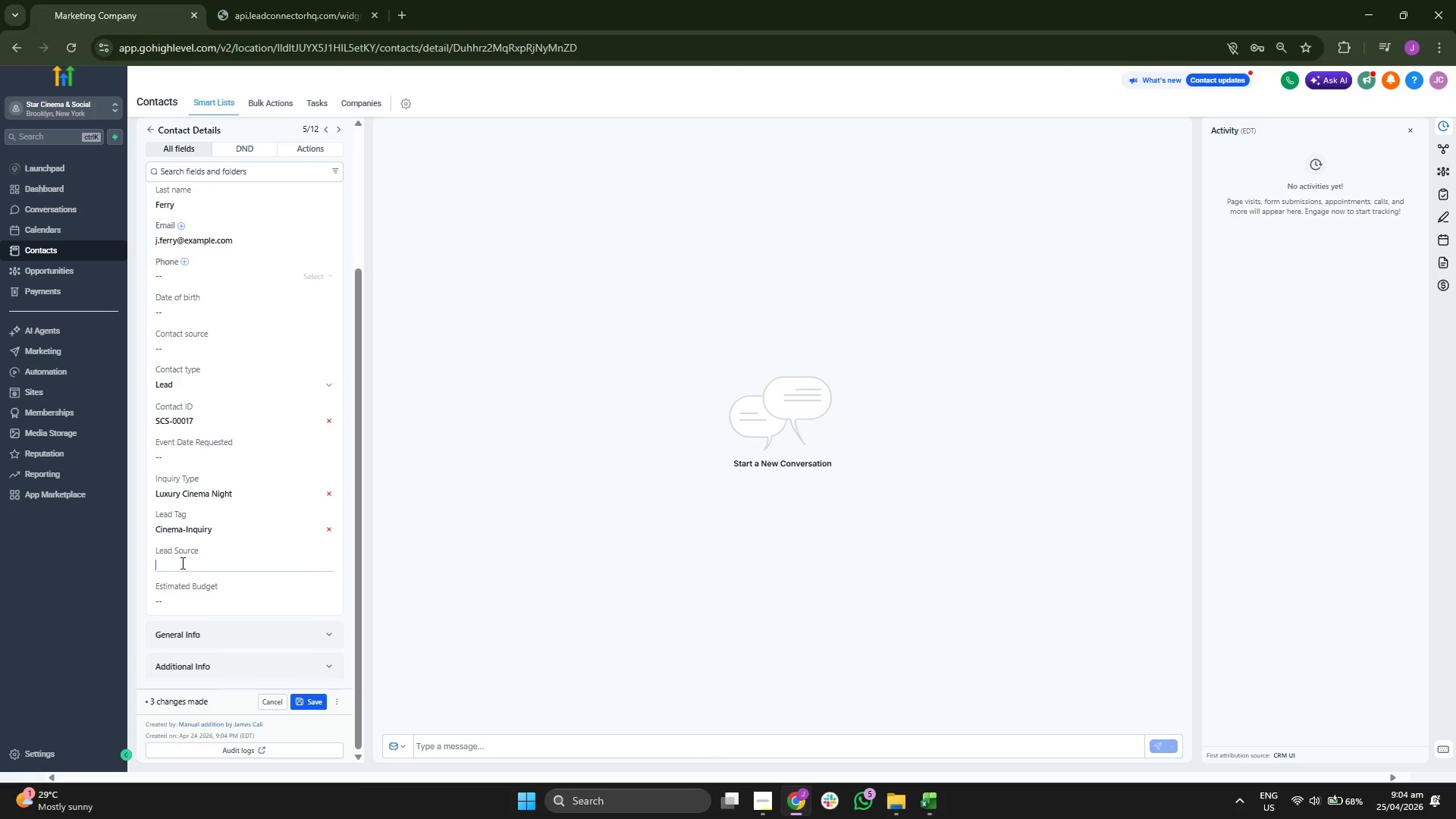 
key(Control+ControlLeft)
 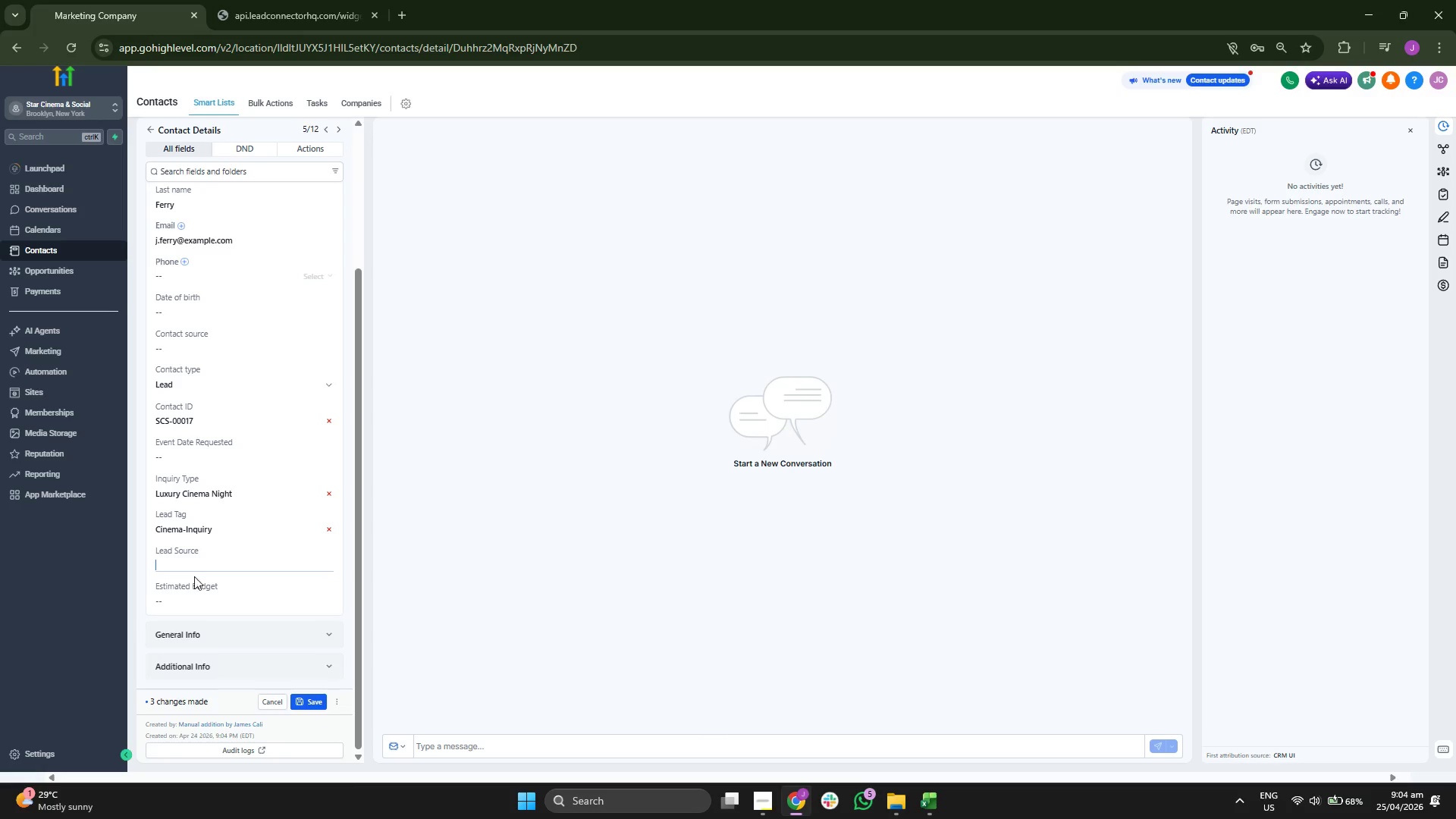 
key(Control+V)
 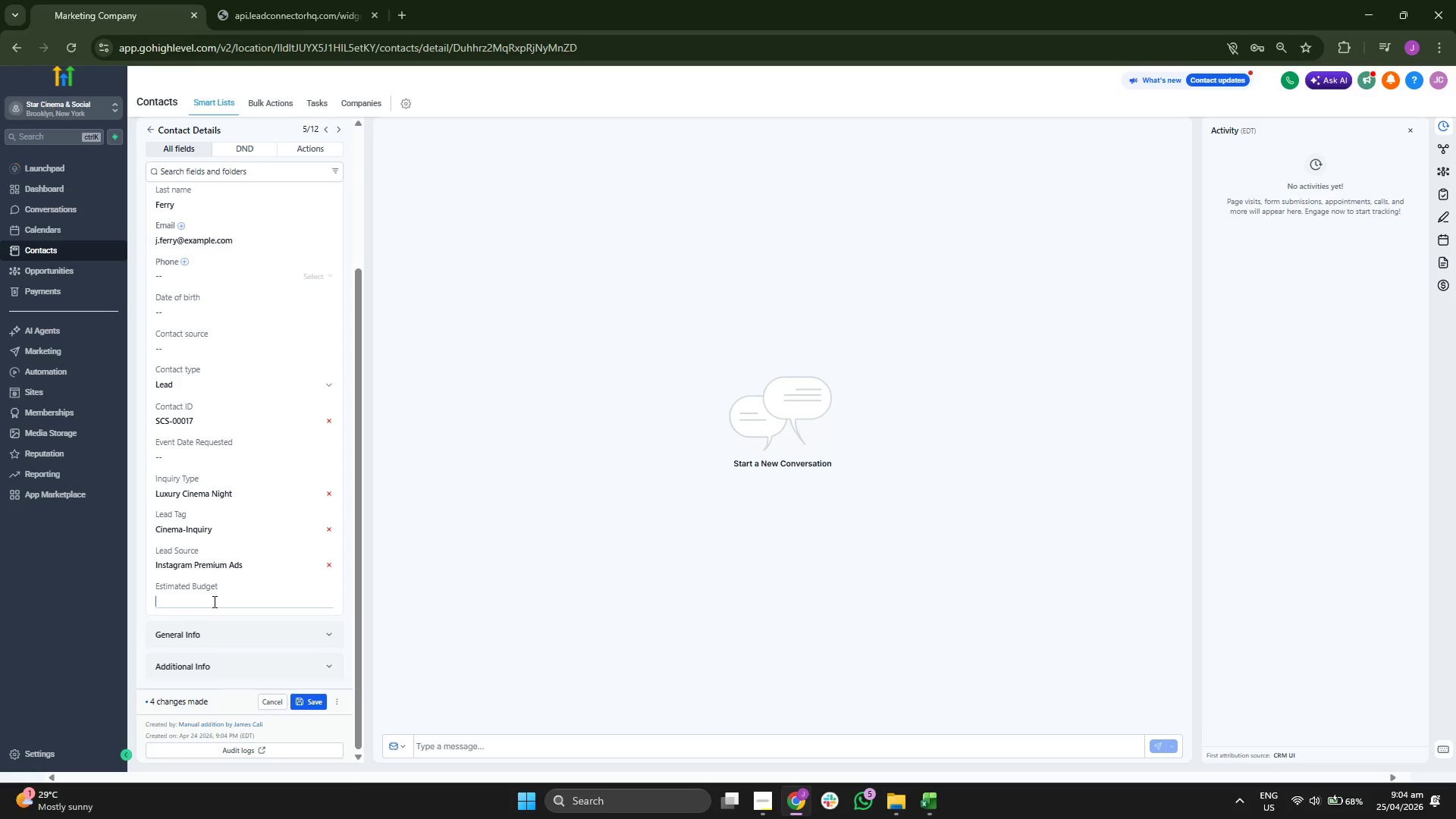 
type(4400)
 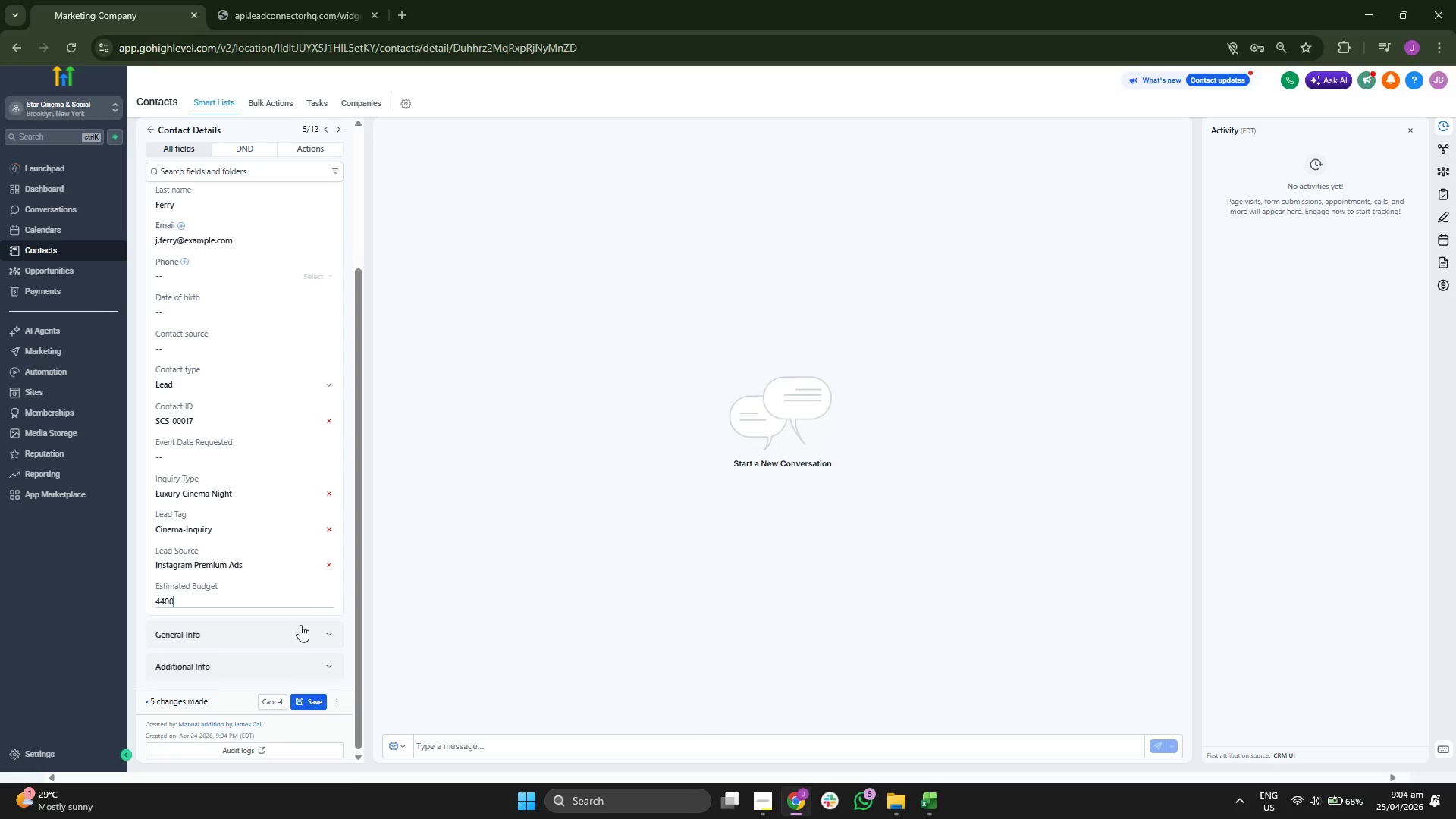 
scroll: coordinate [299, 619], scroll_direction: up, amount: 3.0
 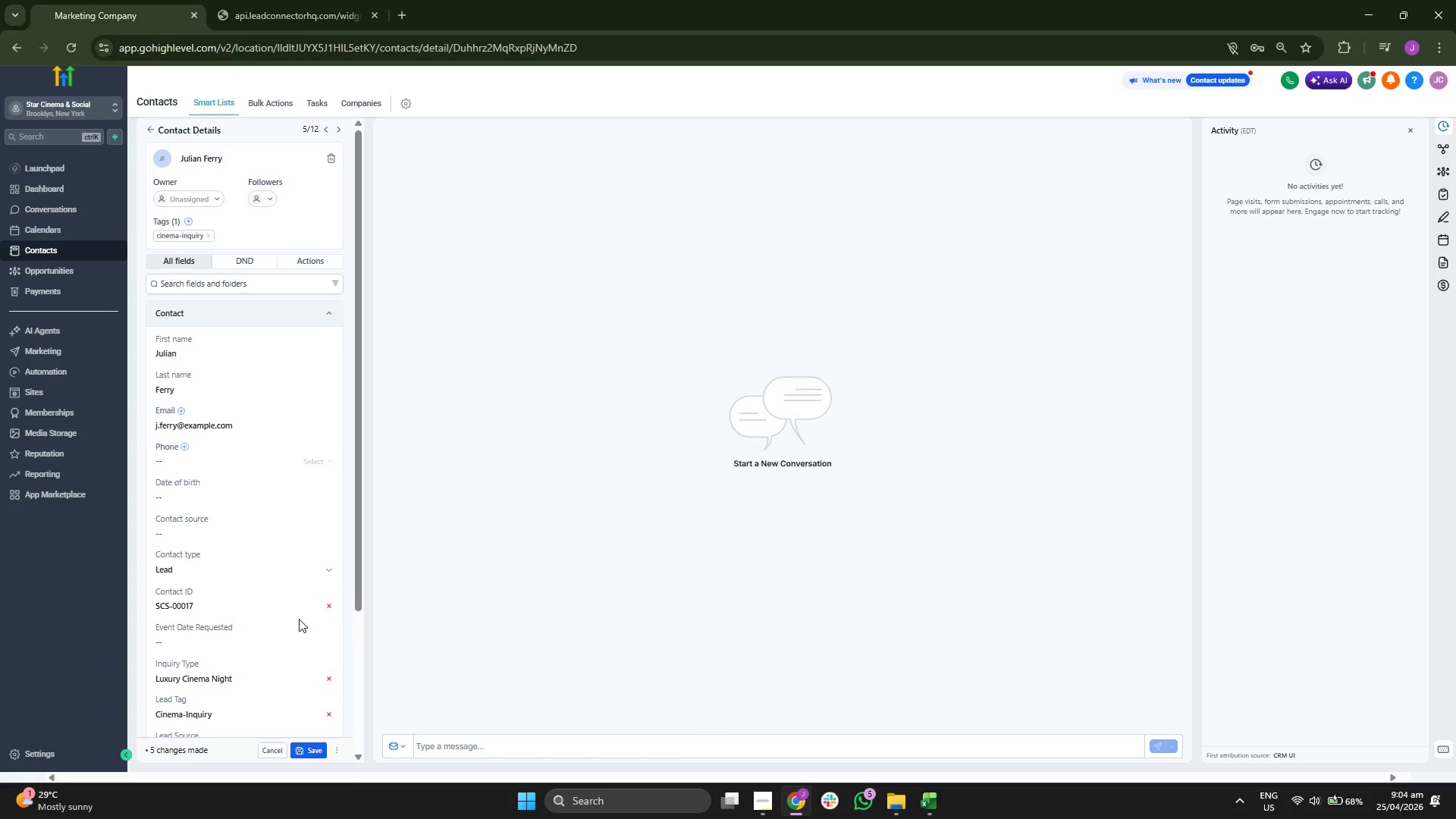 
scroll: coordinate [299, 626], scroll_direction: down, amount: 3.0
 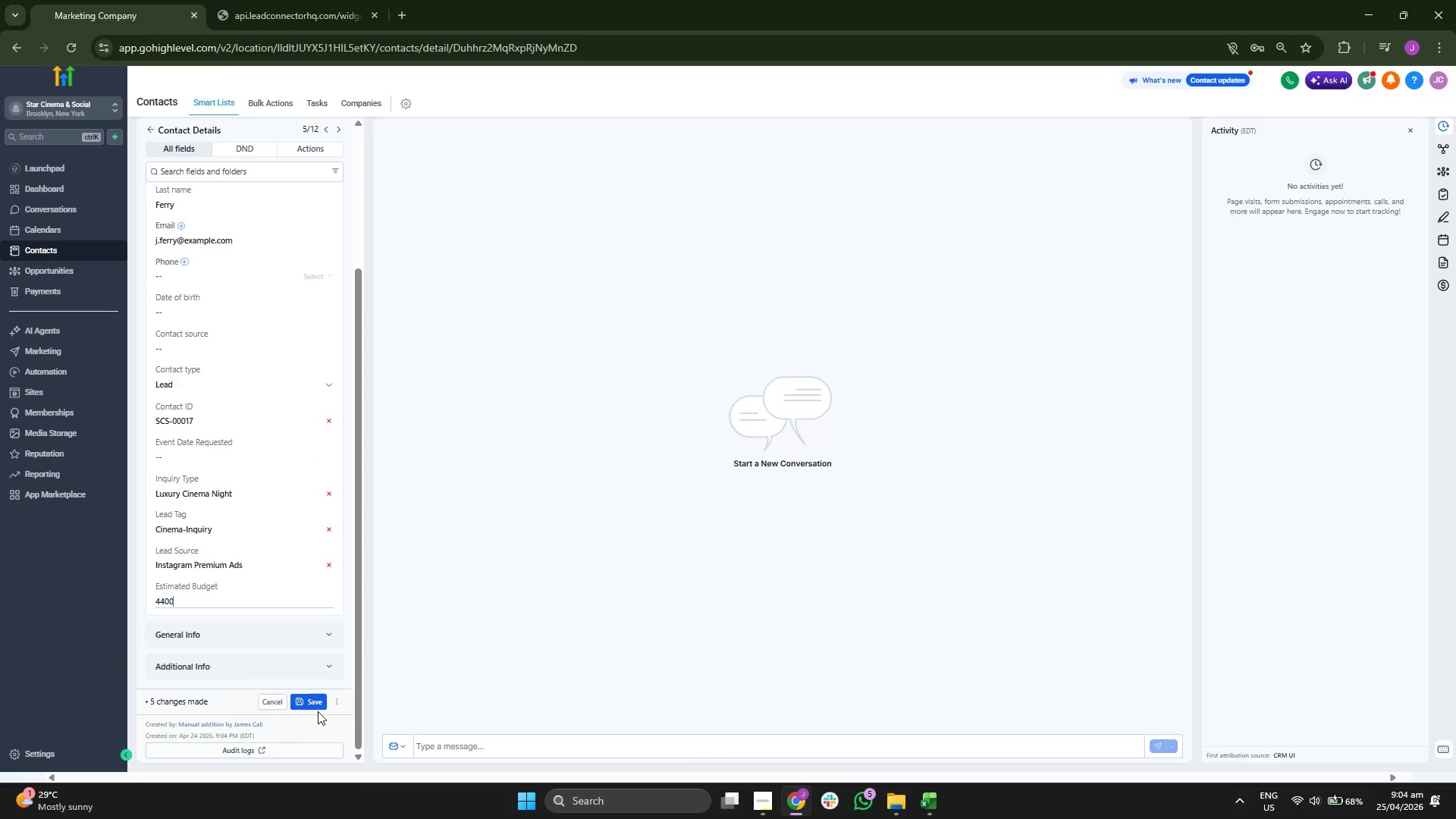 
left_click([319, 707])
 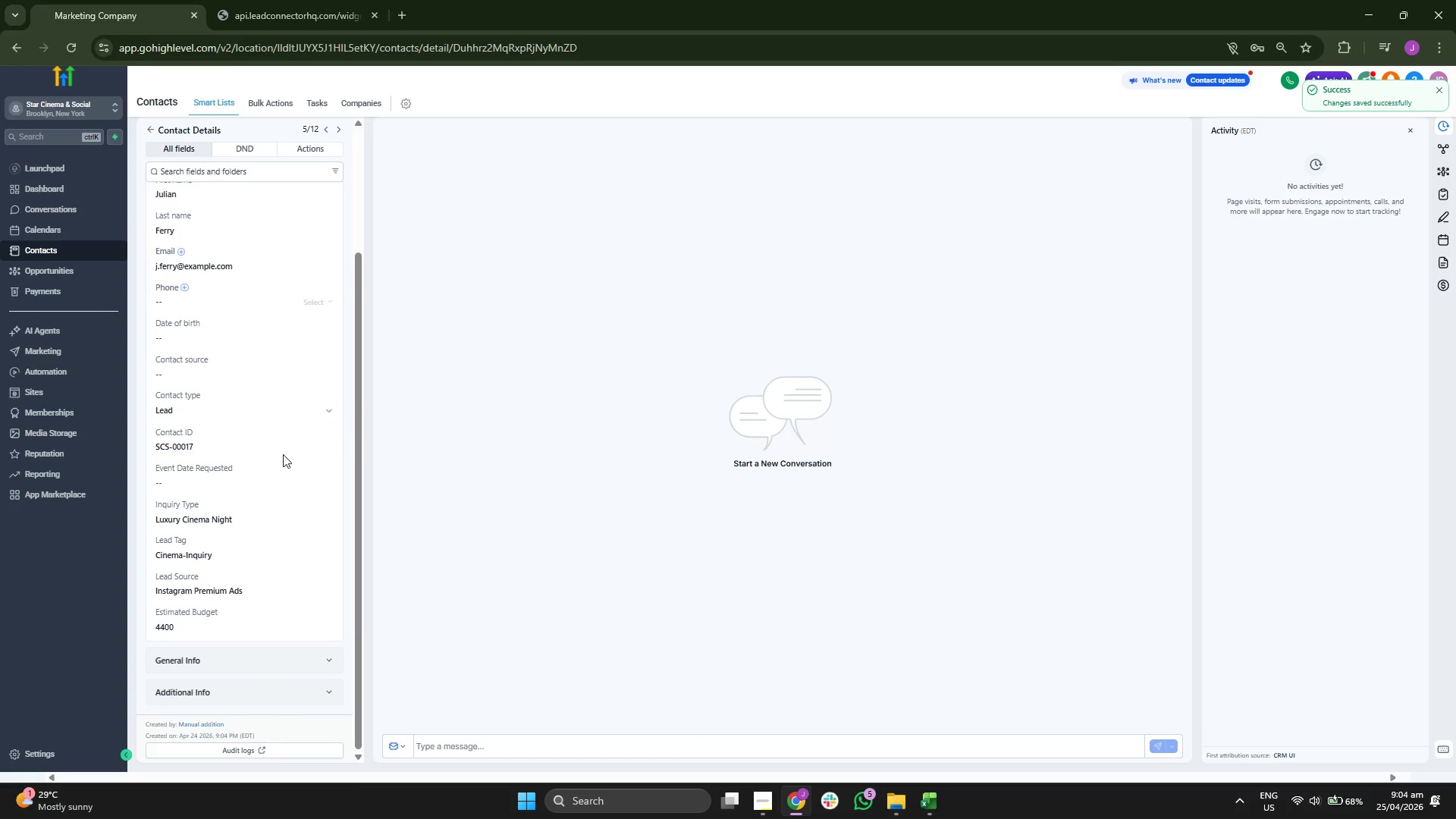 
scroll: coordinate [276, 388], scroll_direction: up, amount: 2.0
 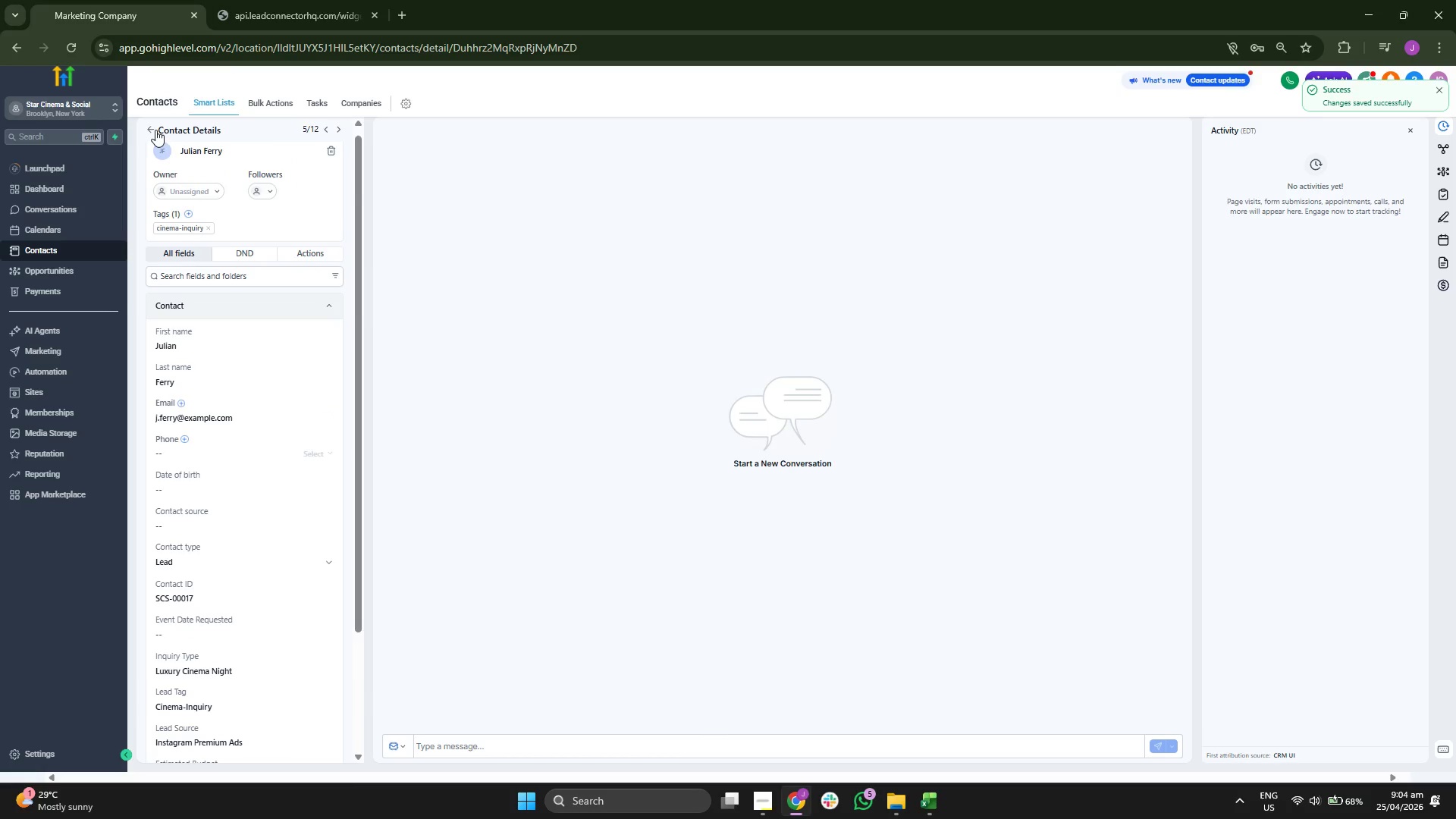 
left_click([152, 129])
 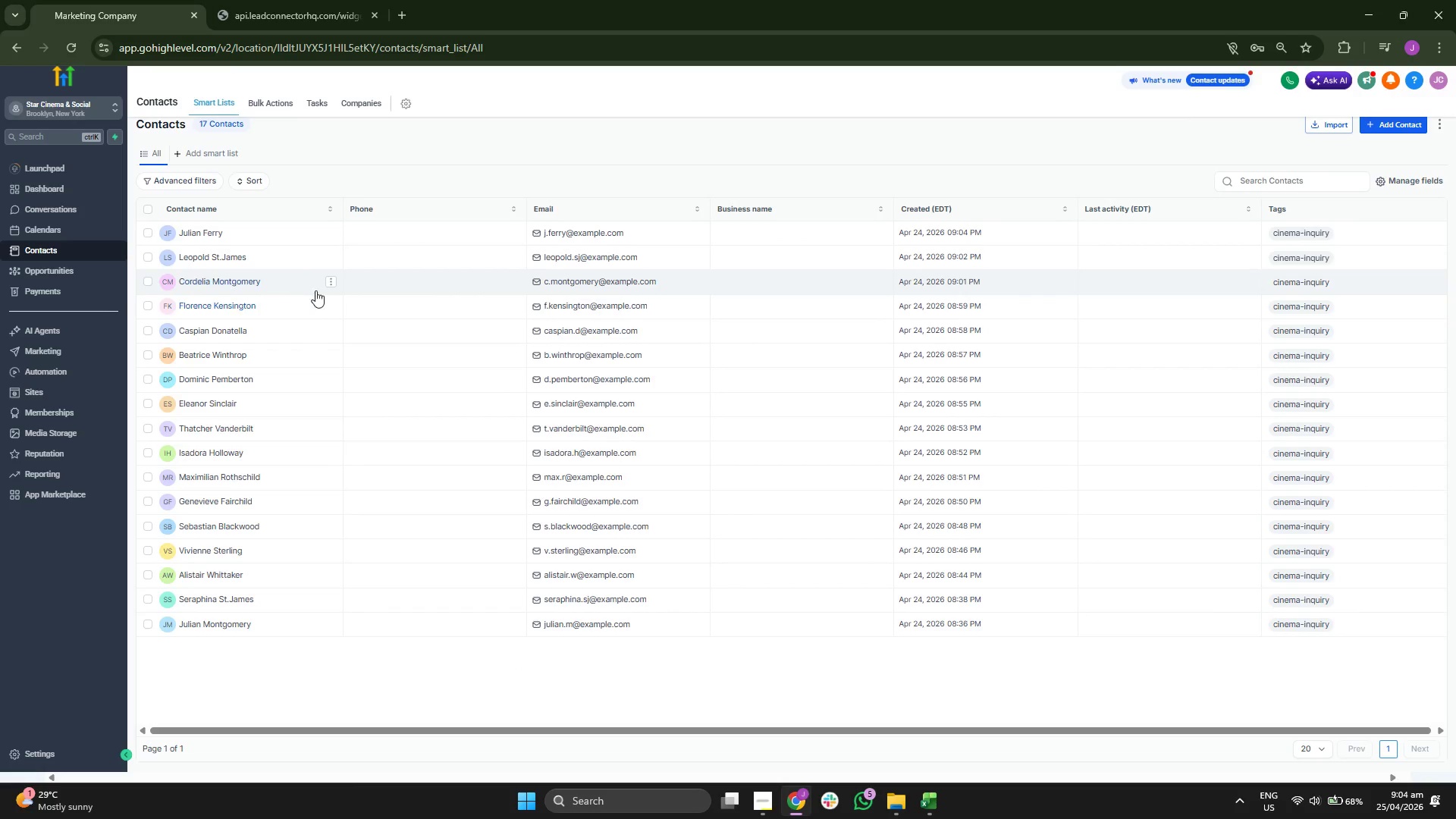 
wait(8.52)
 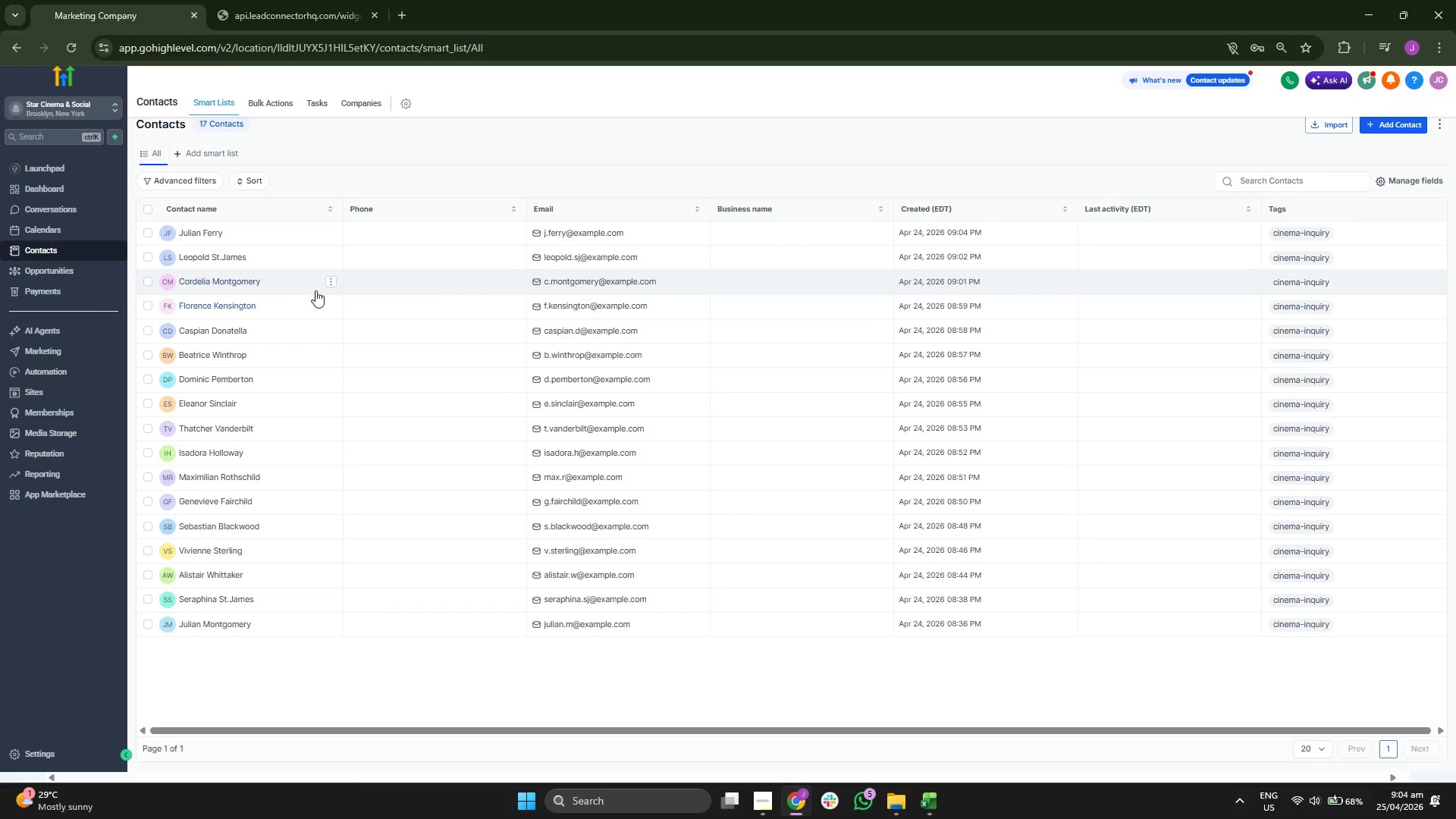 
key(ArrowDown)
 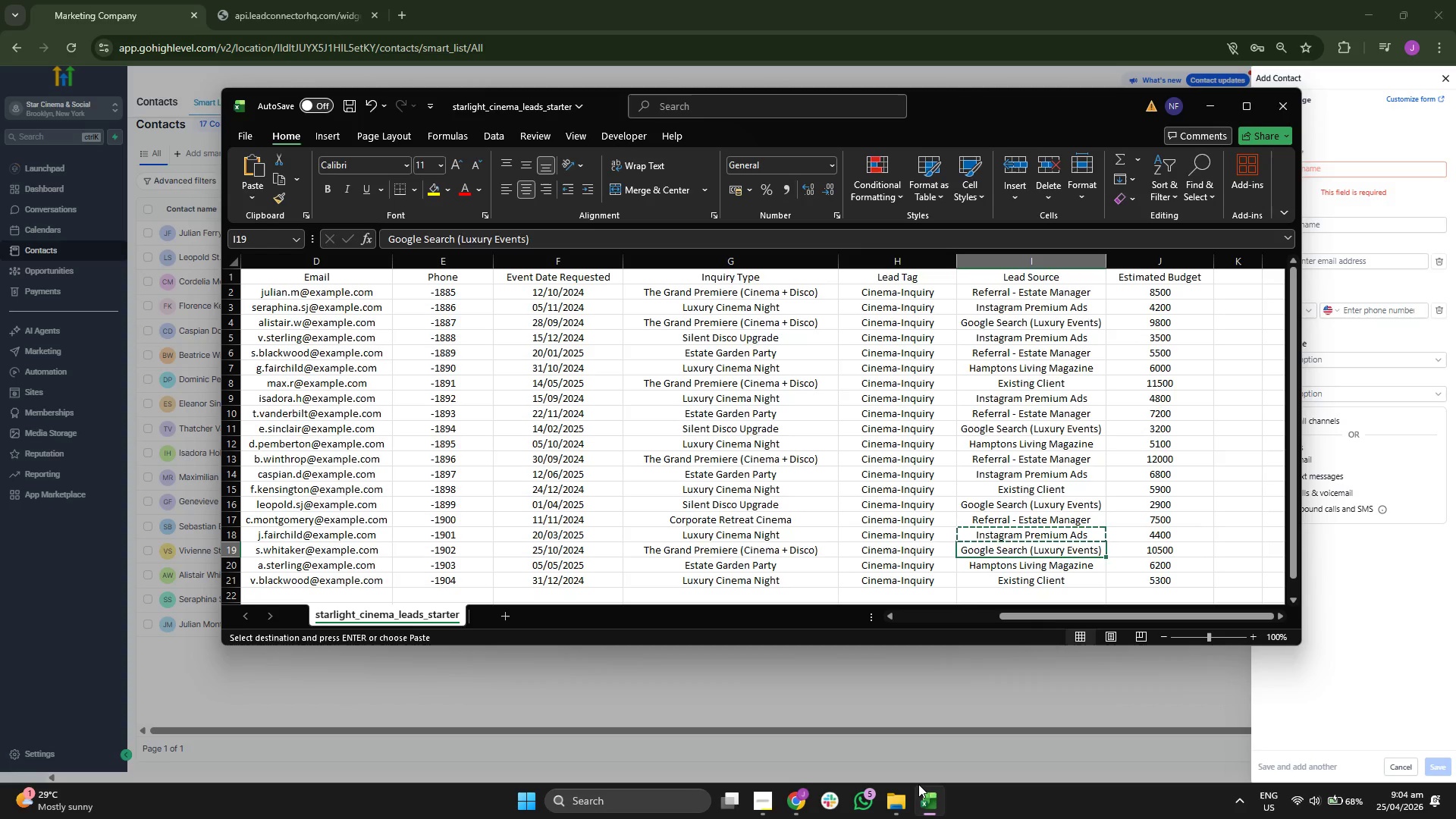 
key(ArrowLeft)
 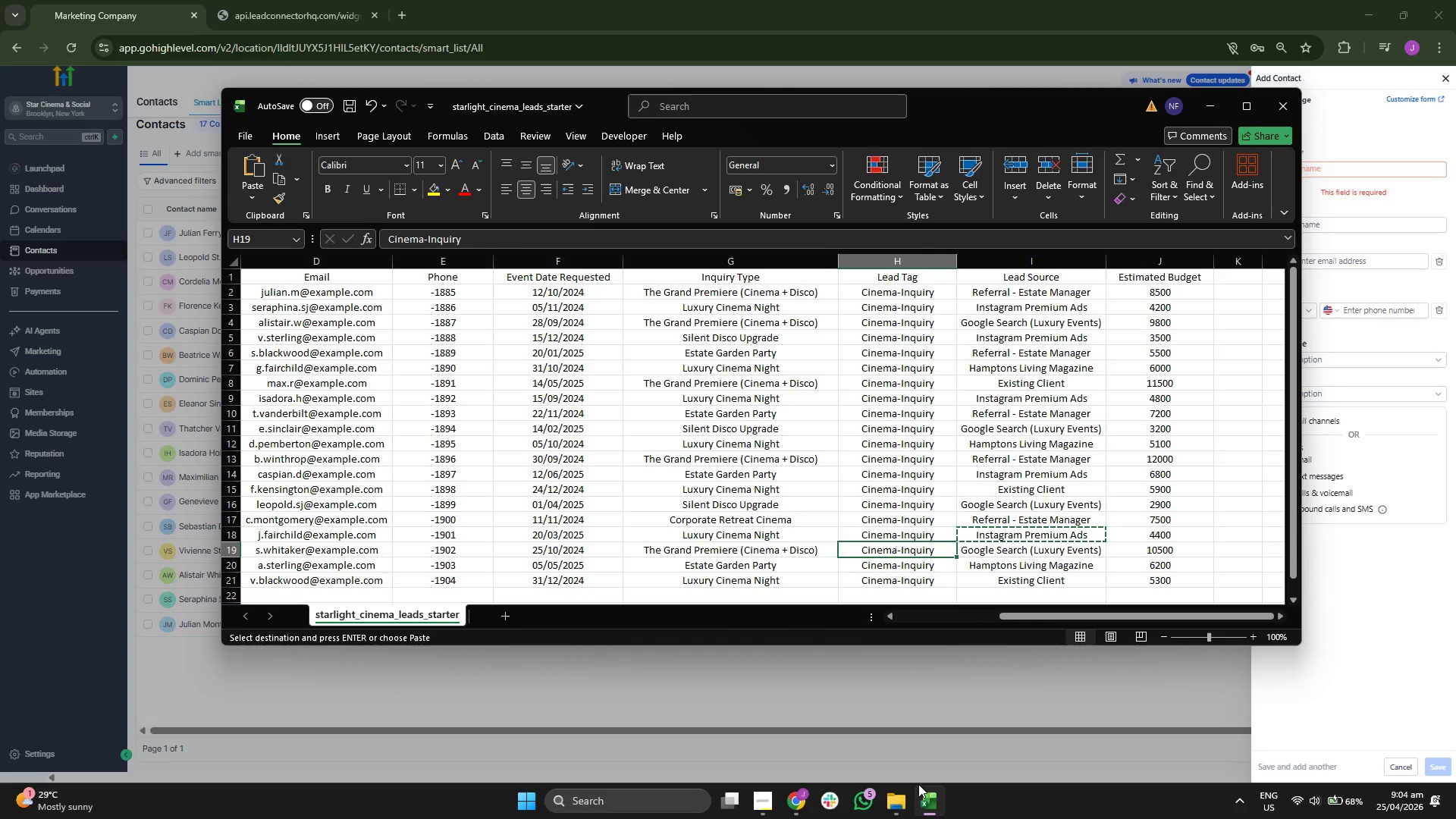 
key(ArrowLeft)
 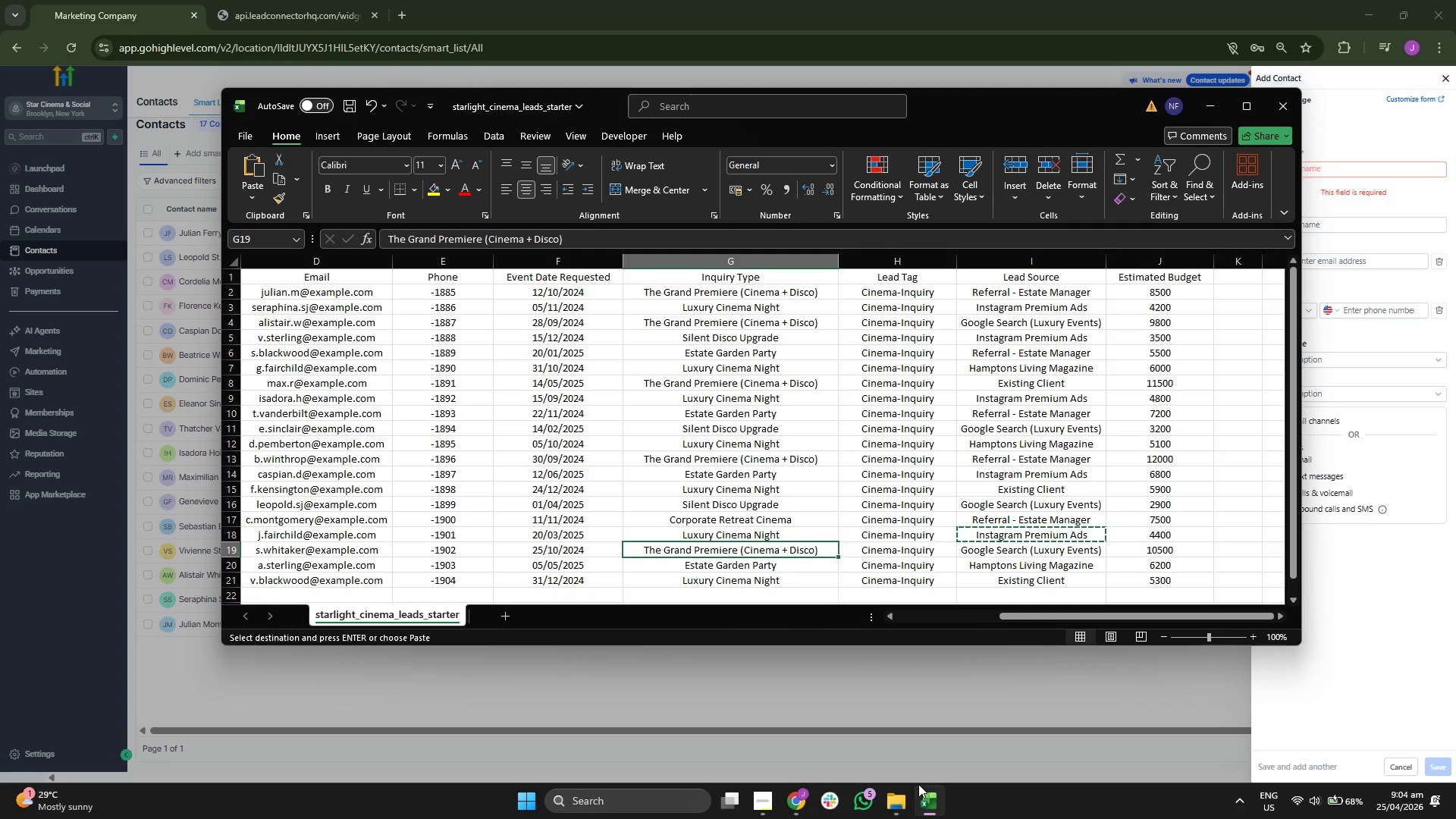 
key(ArrowLeft)
 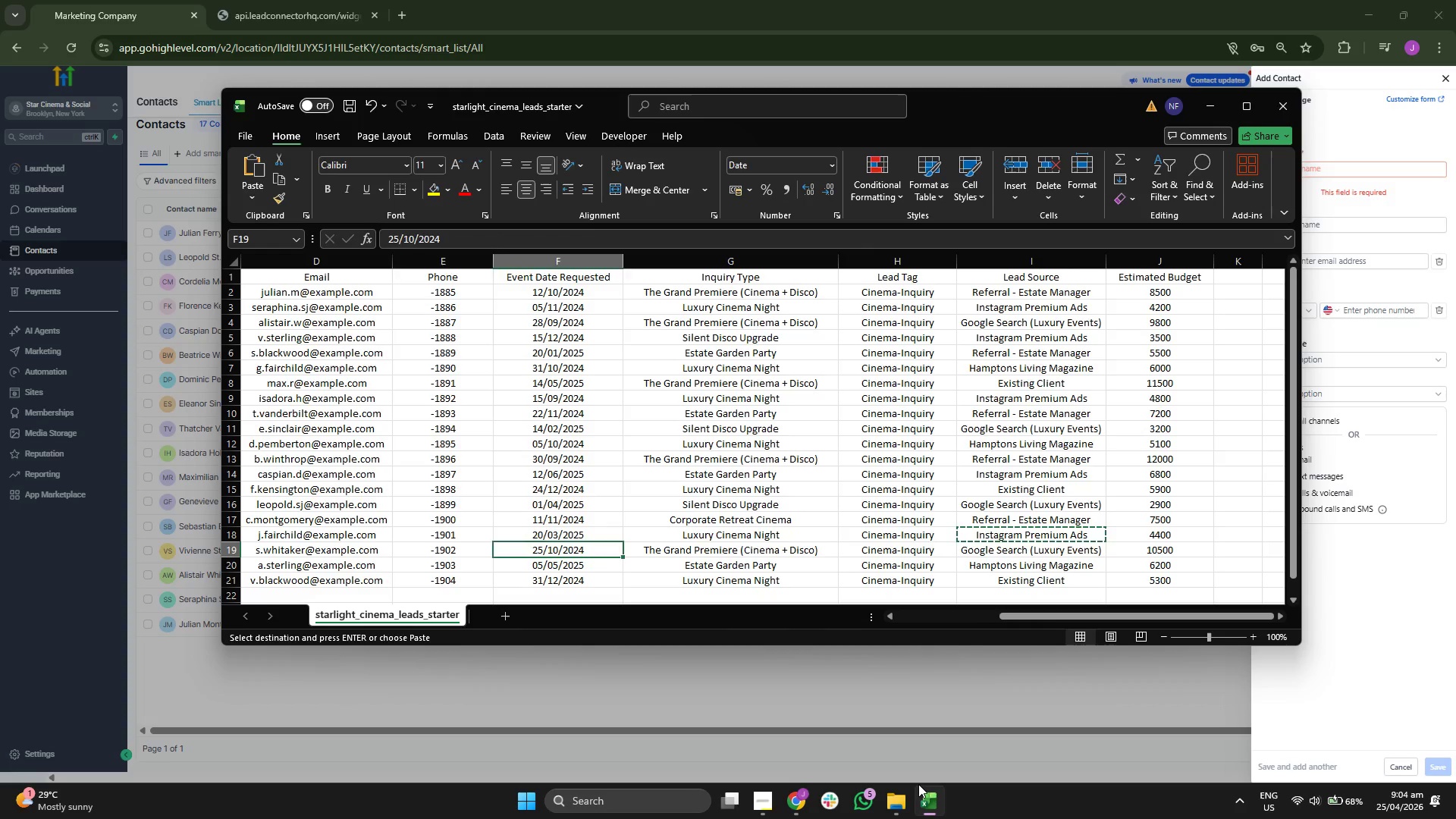 
key(ArrowLeft)
 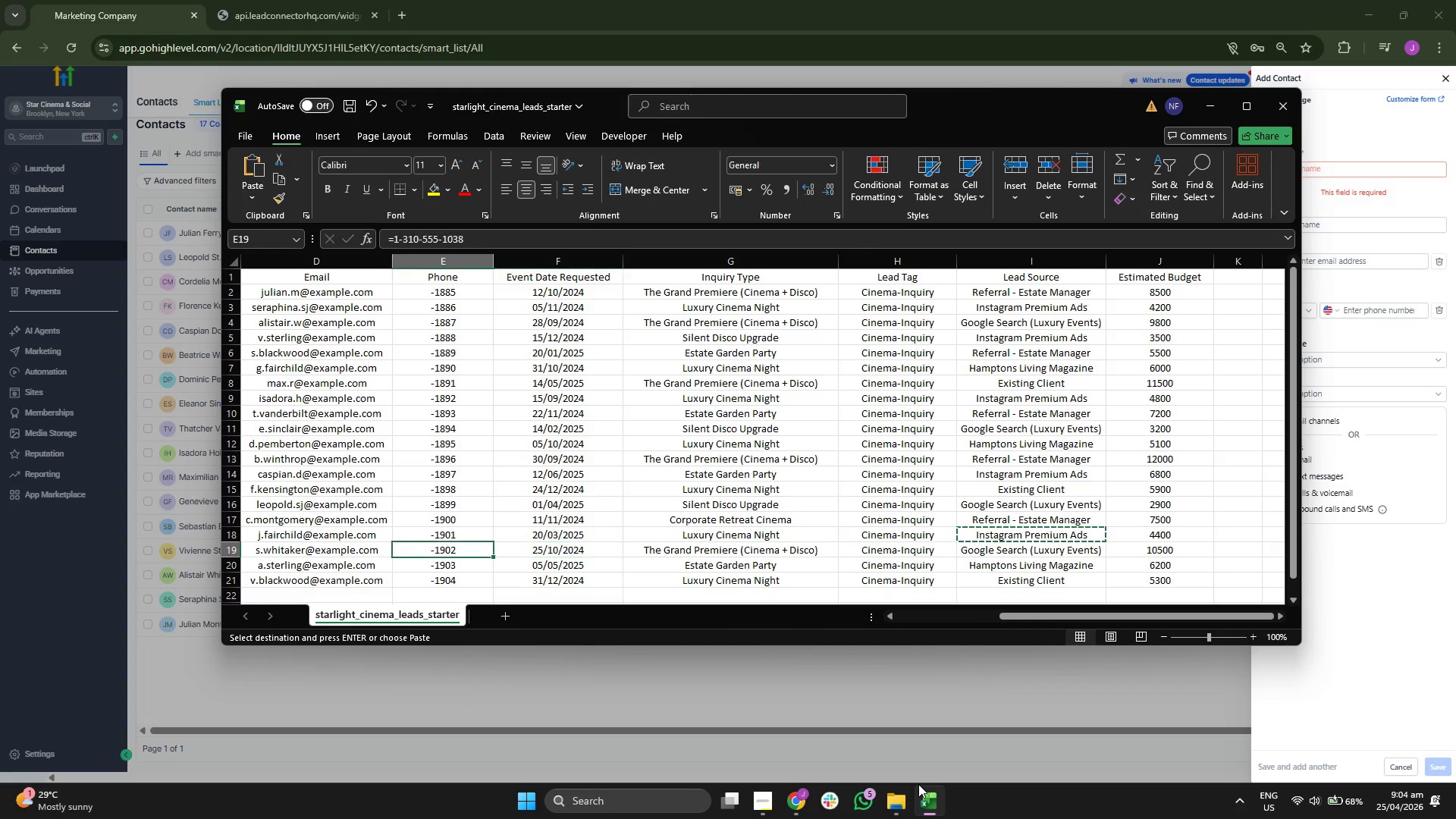 
key(ArrowLeft)
 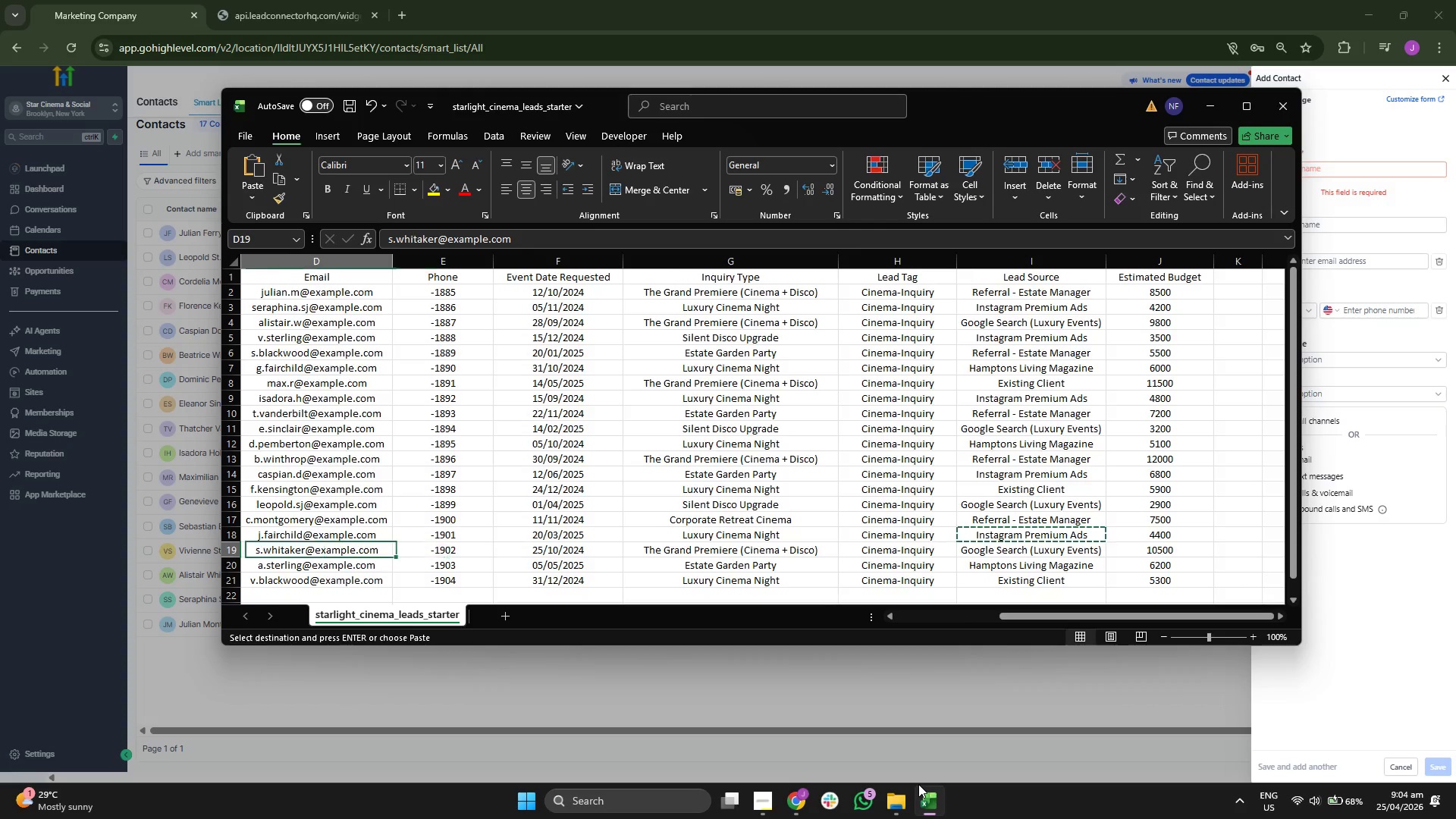 
key(ArrowLeft)
 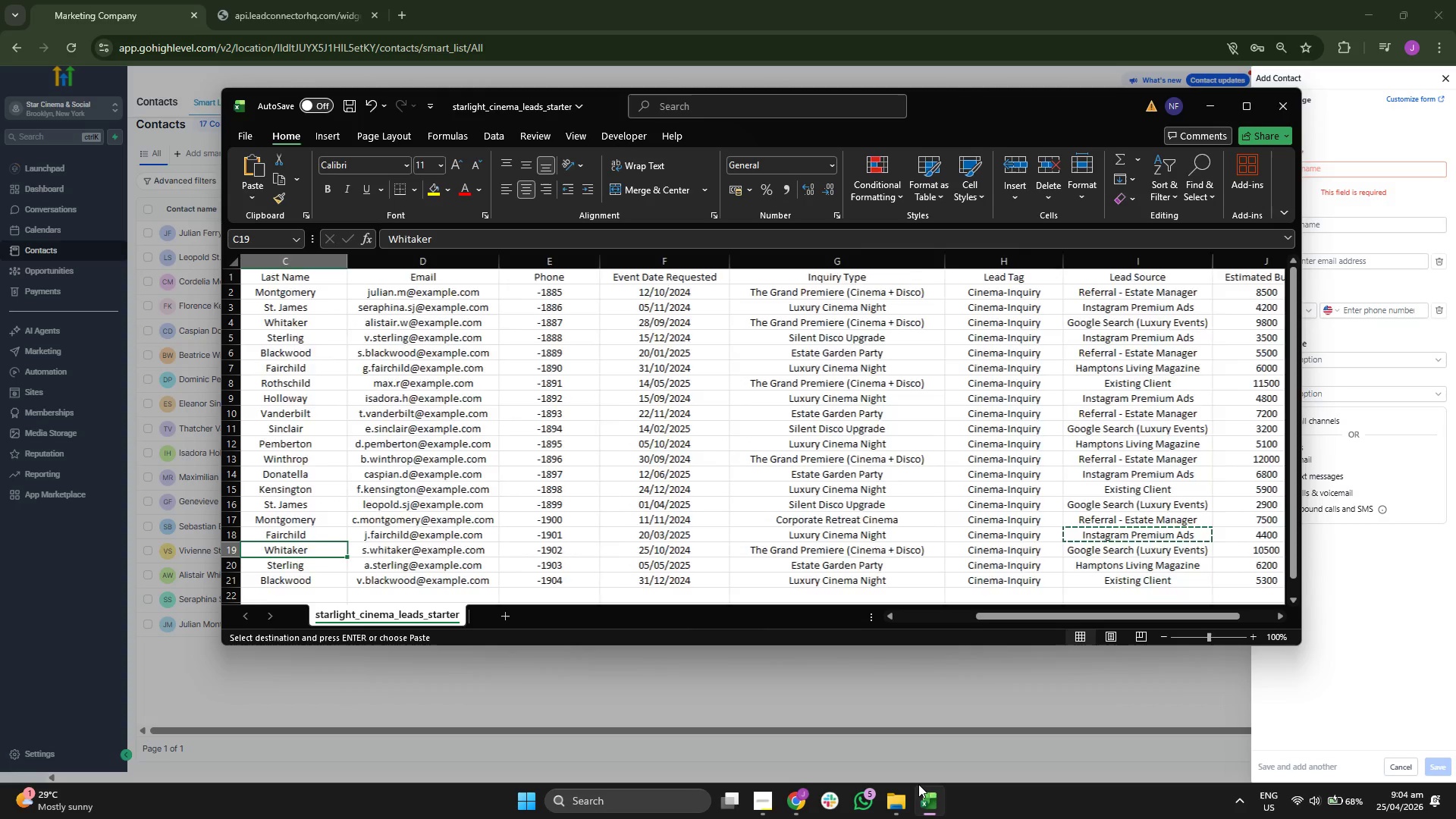 
key(ArrowLeft)
 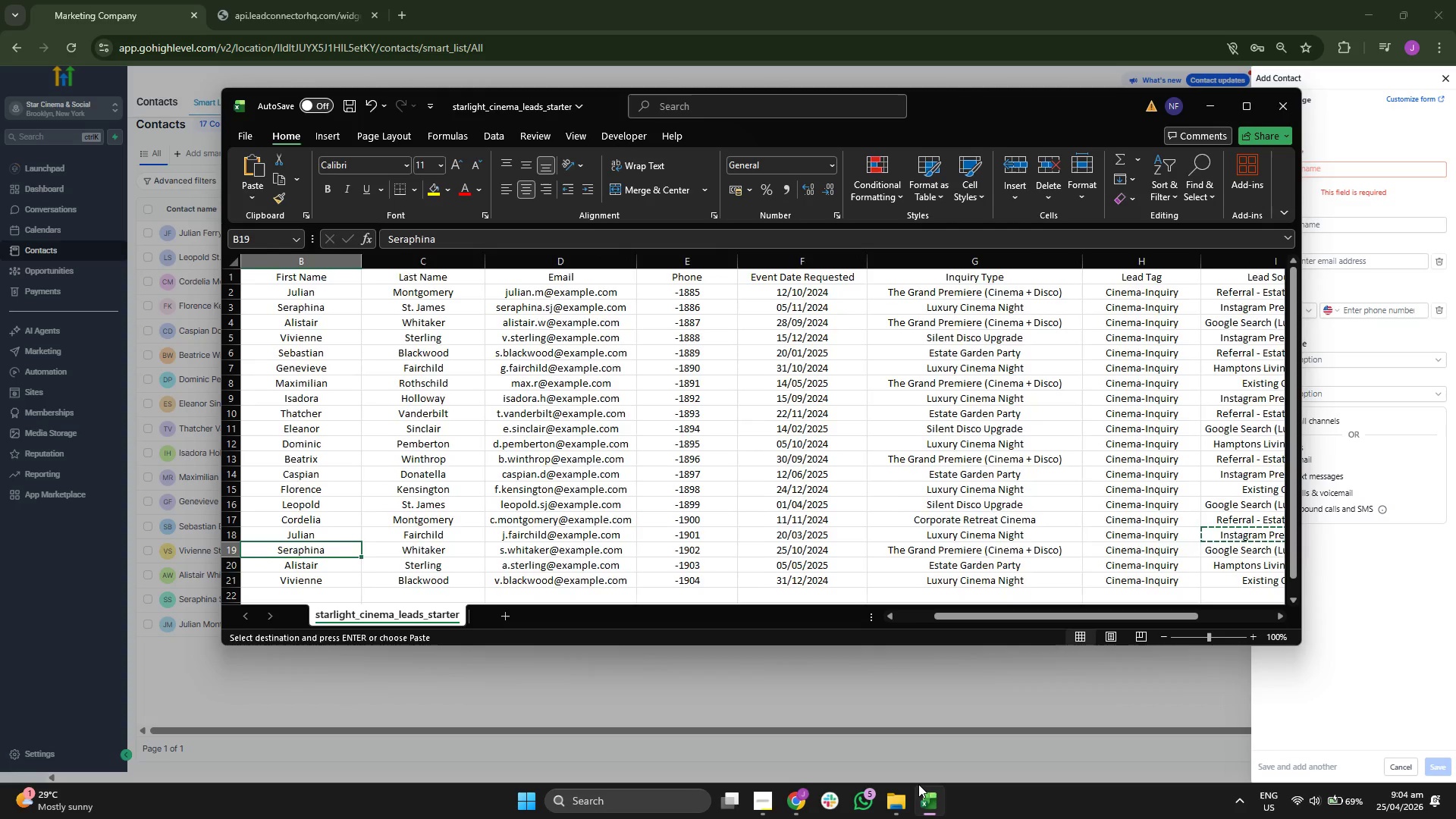 
key(ArrowLeft)
 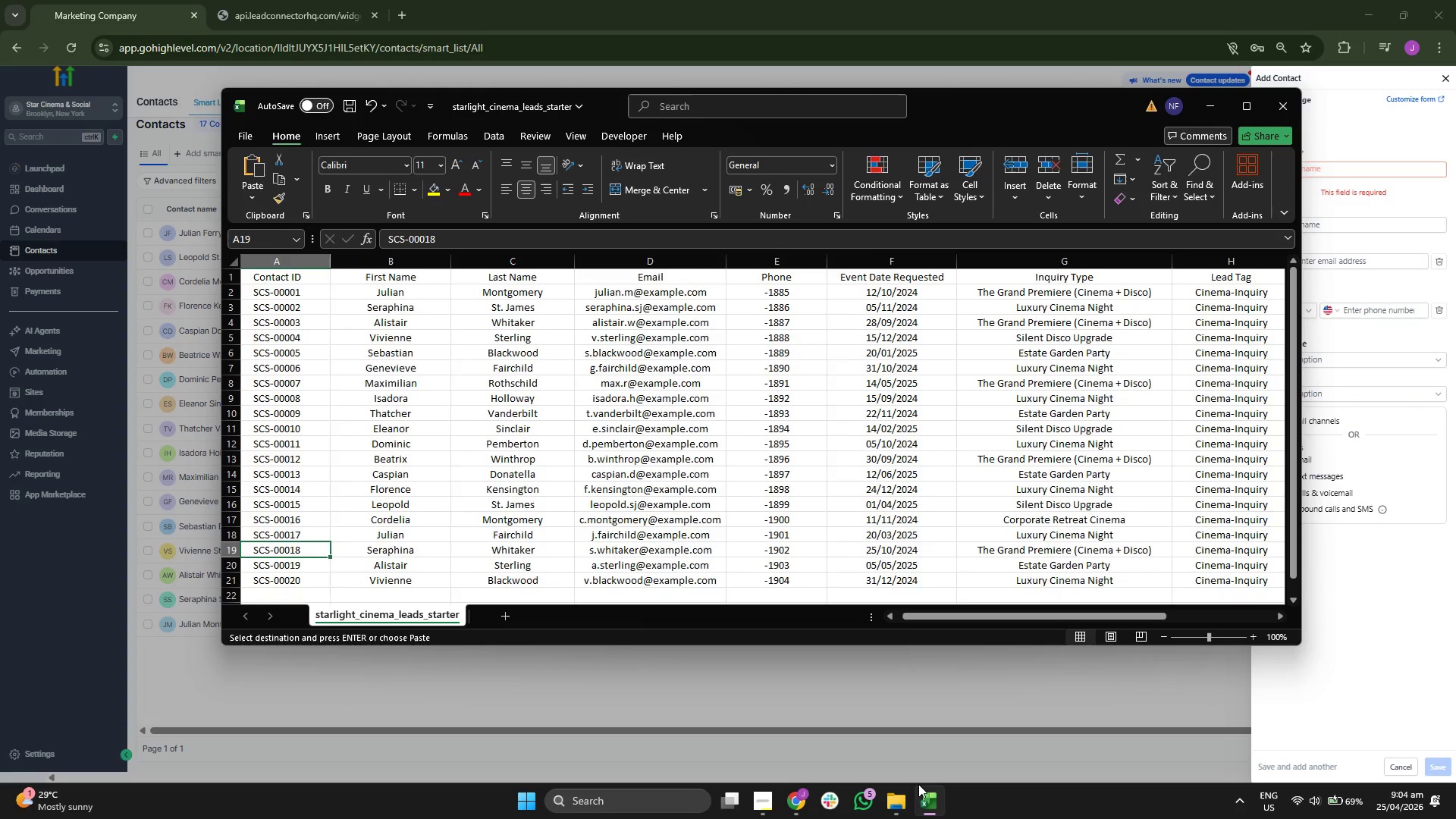 
key(ArrowLeft)
 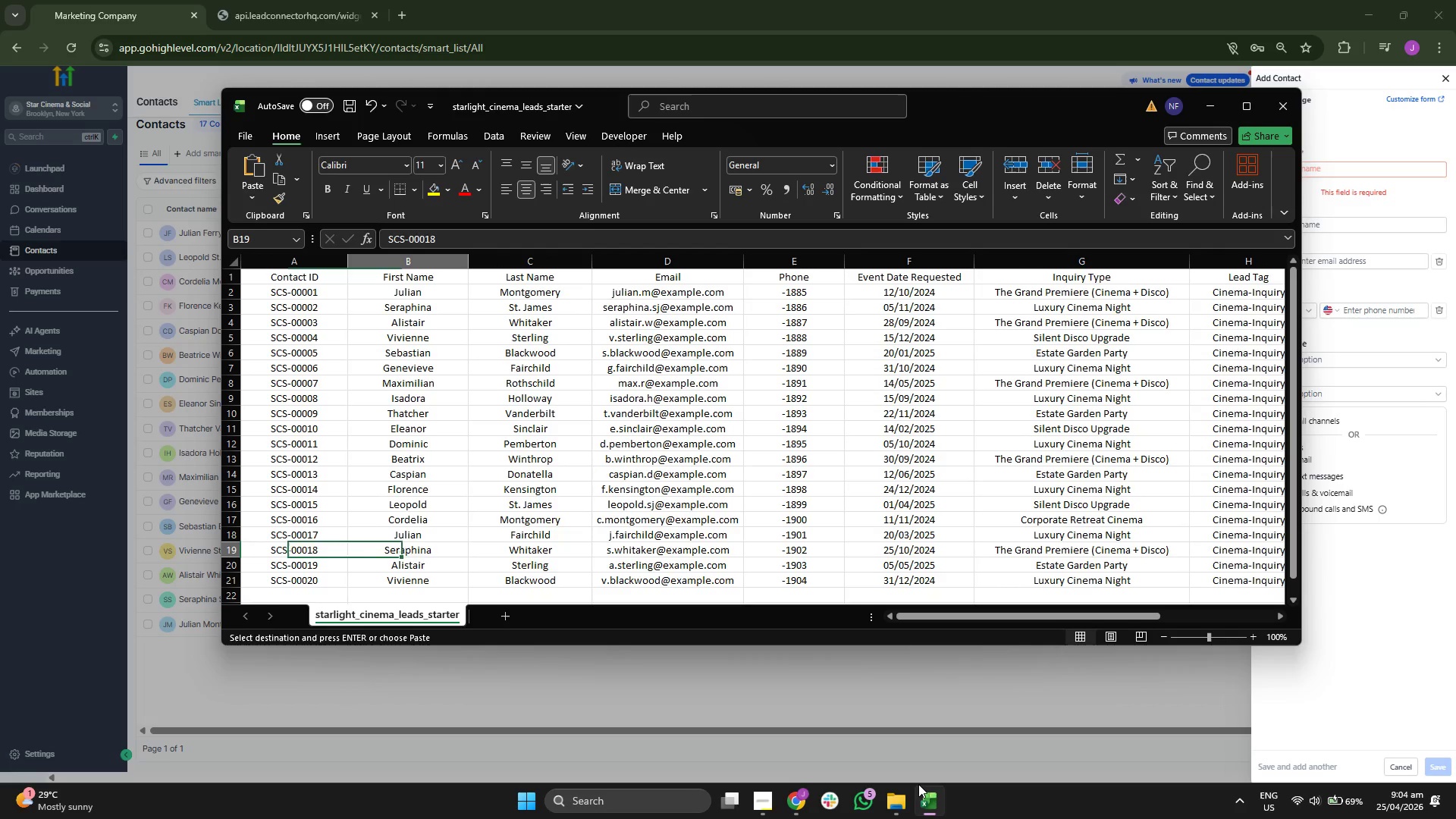 
key(ArrowRight)
 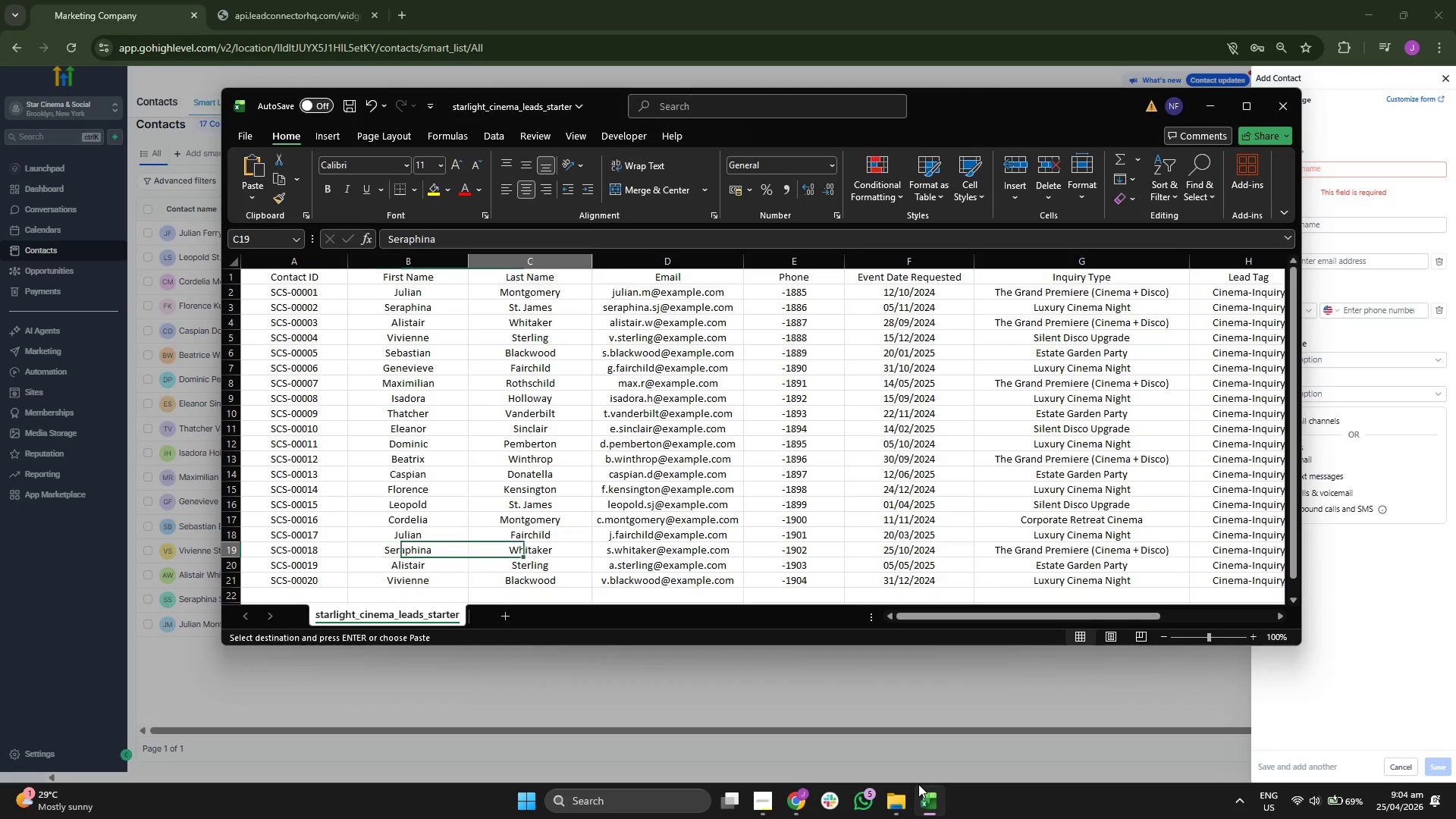 
key(ArrowRight)
 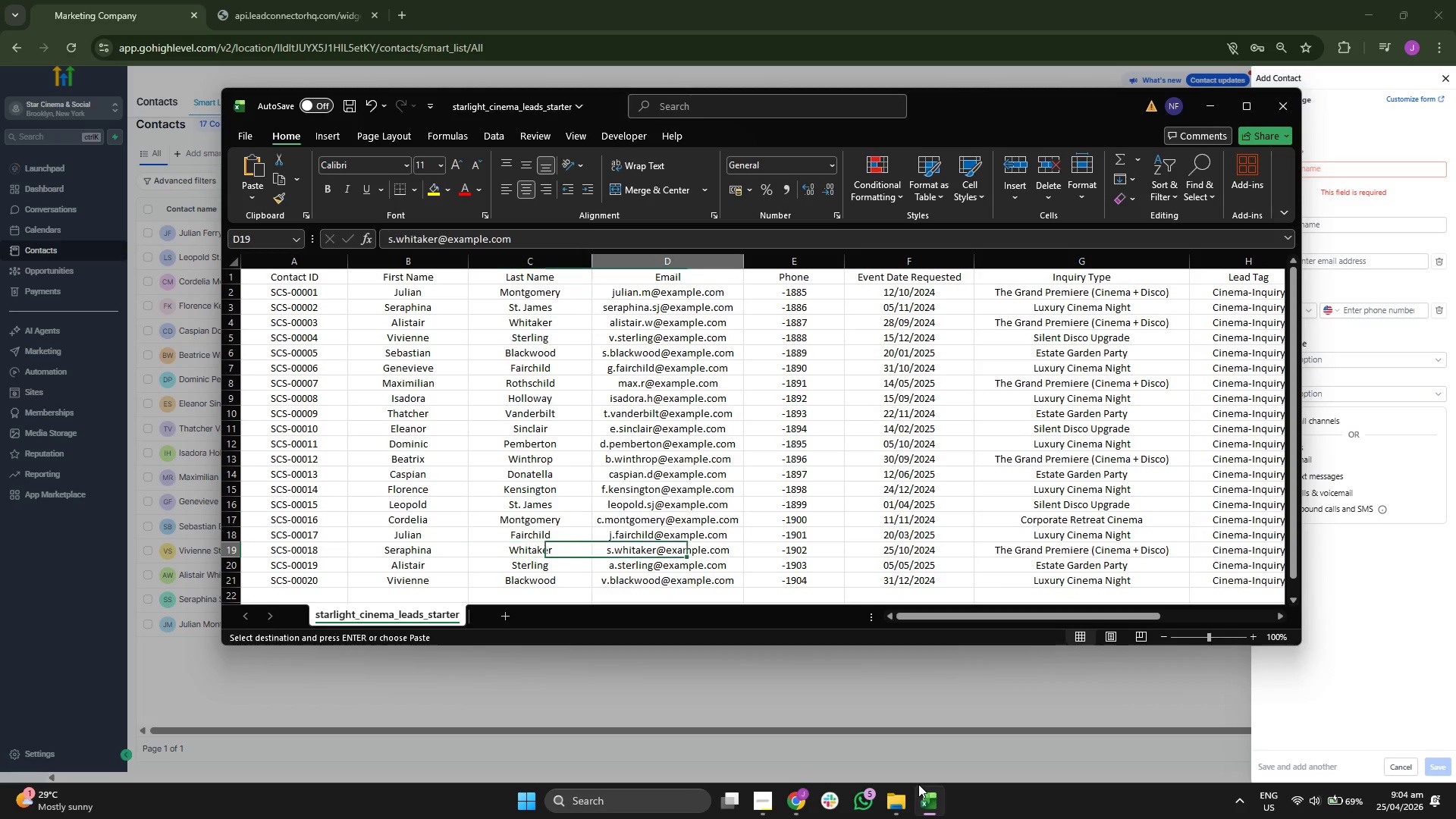 
key(ArrowRight)
 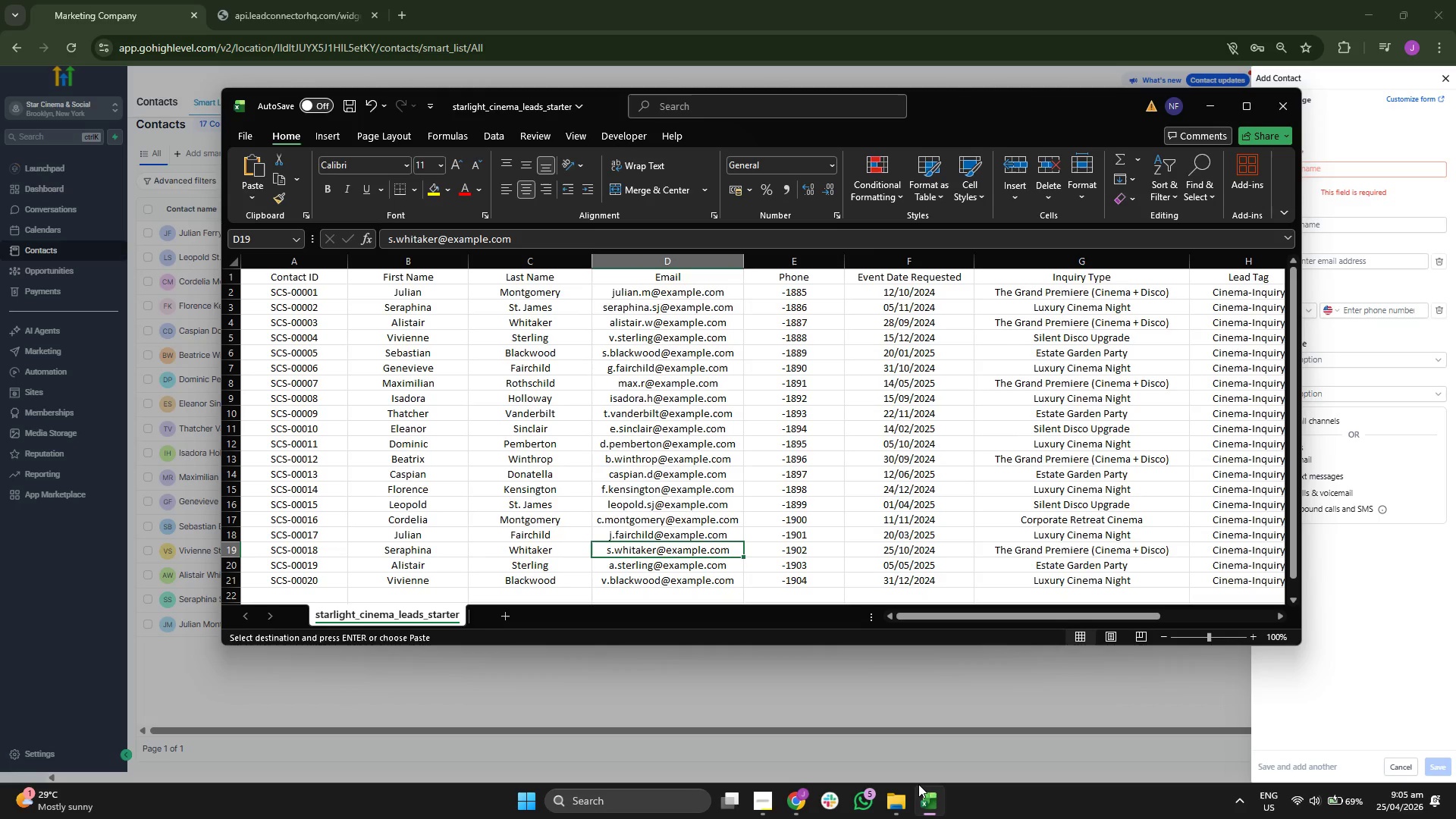 
key(Control+C)
 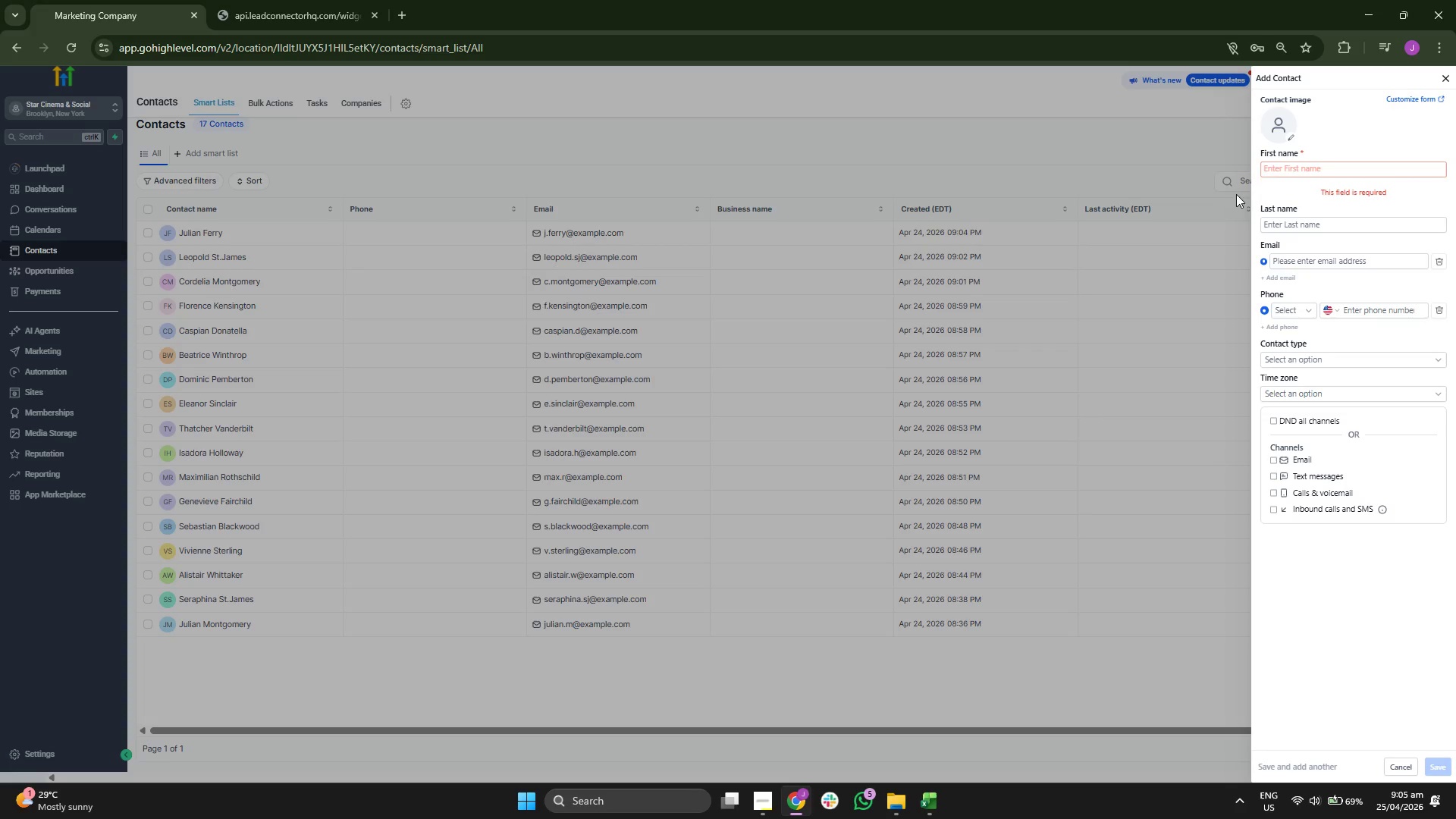 
left_click([1313, 259])
 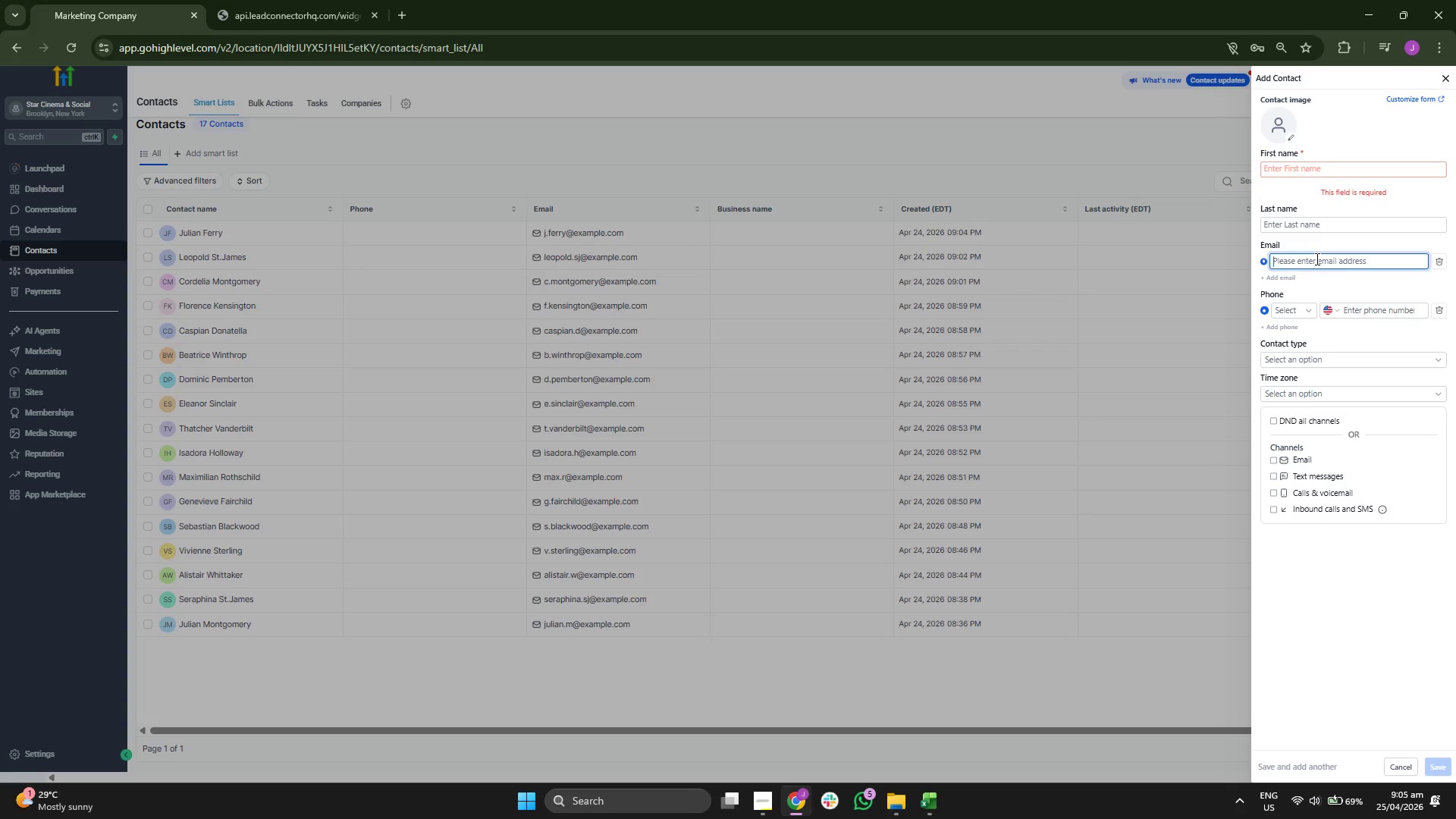 
key(Control+ControlLeft)
 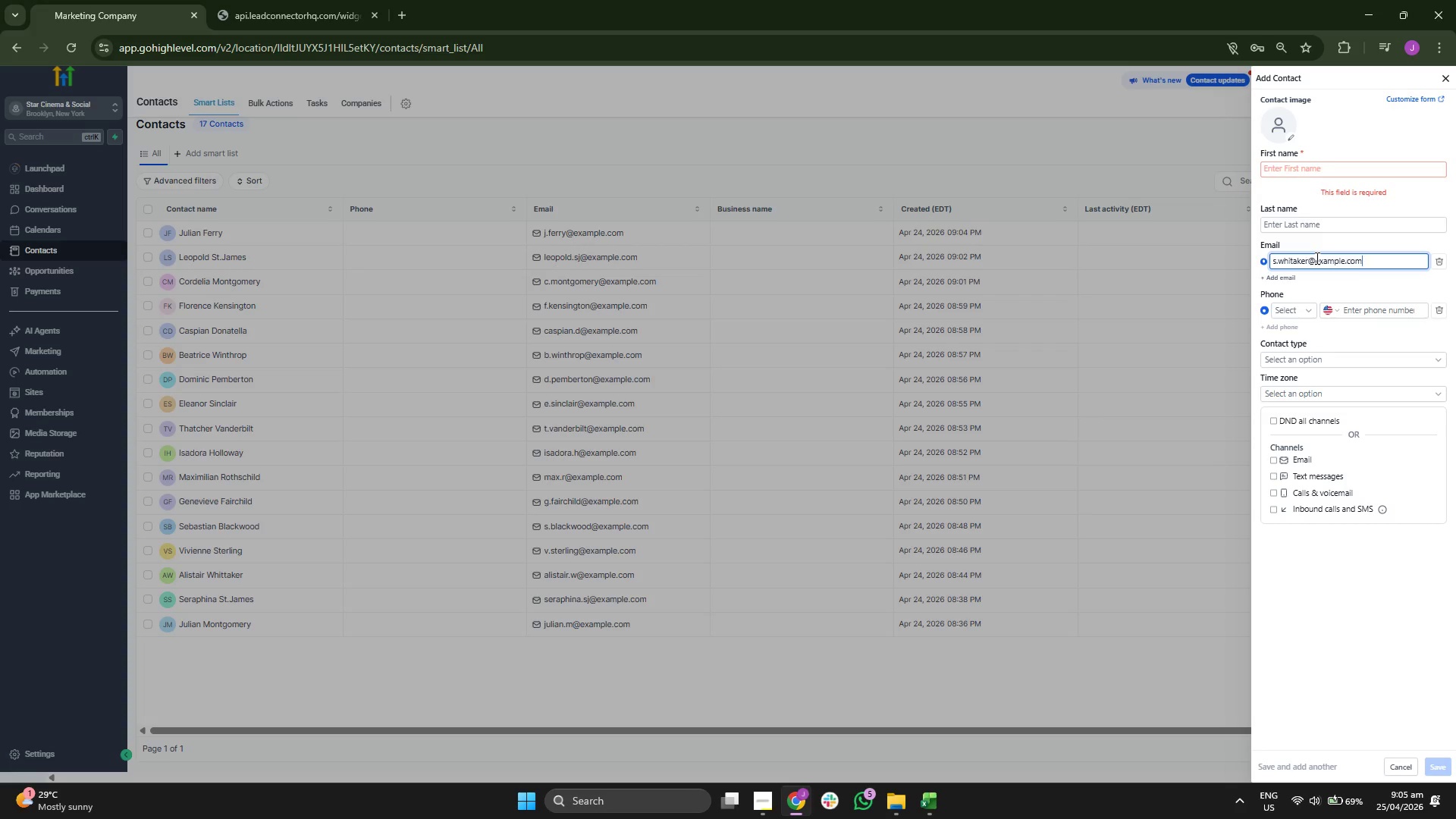 
key(Control+V)
 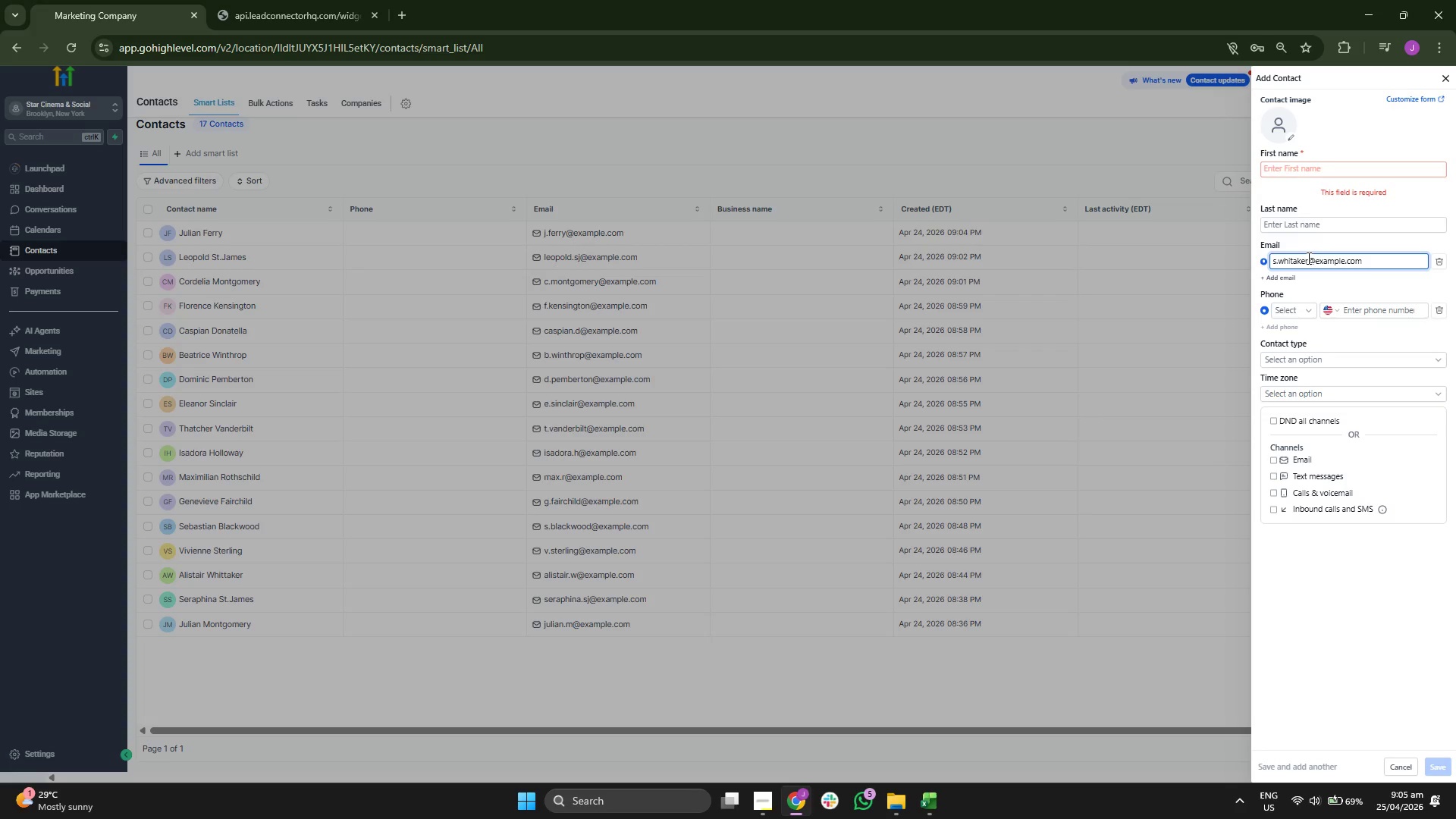 
left_click([1304, 257])
 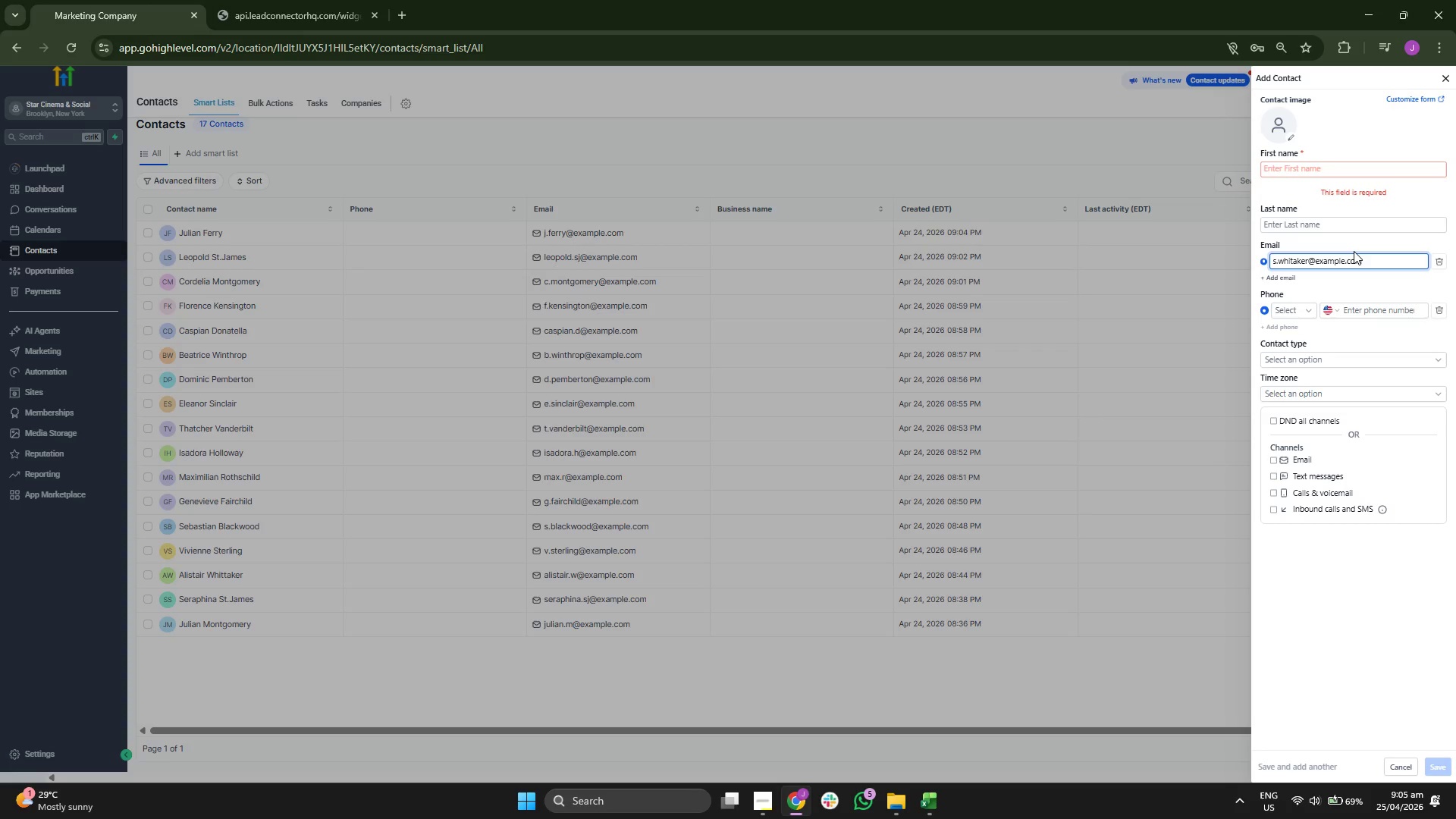 
key(Backspace)
 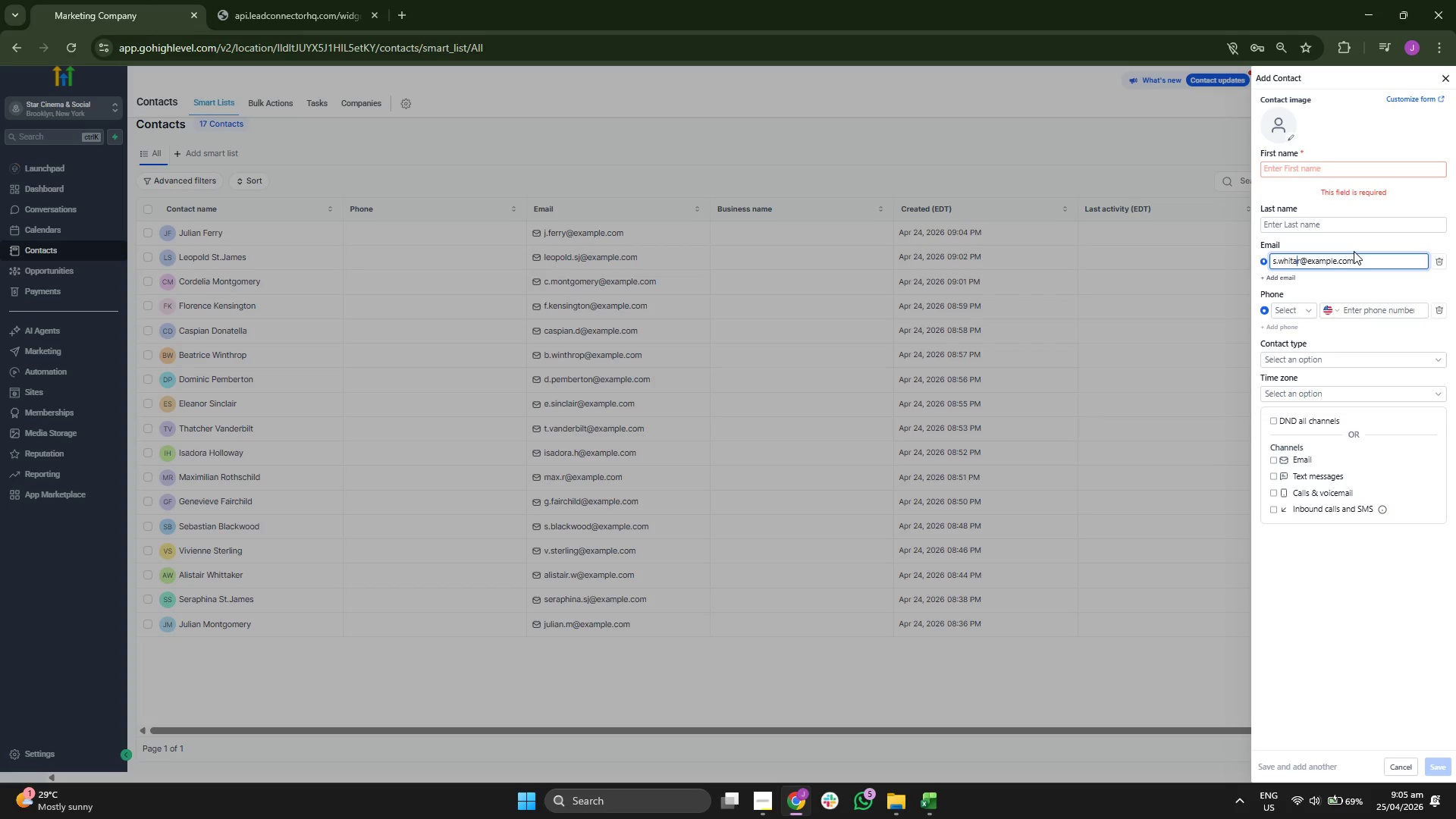 
key(Backspace)
 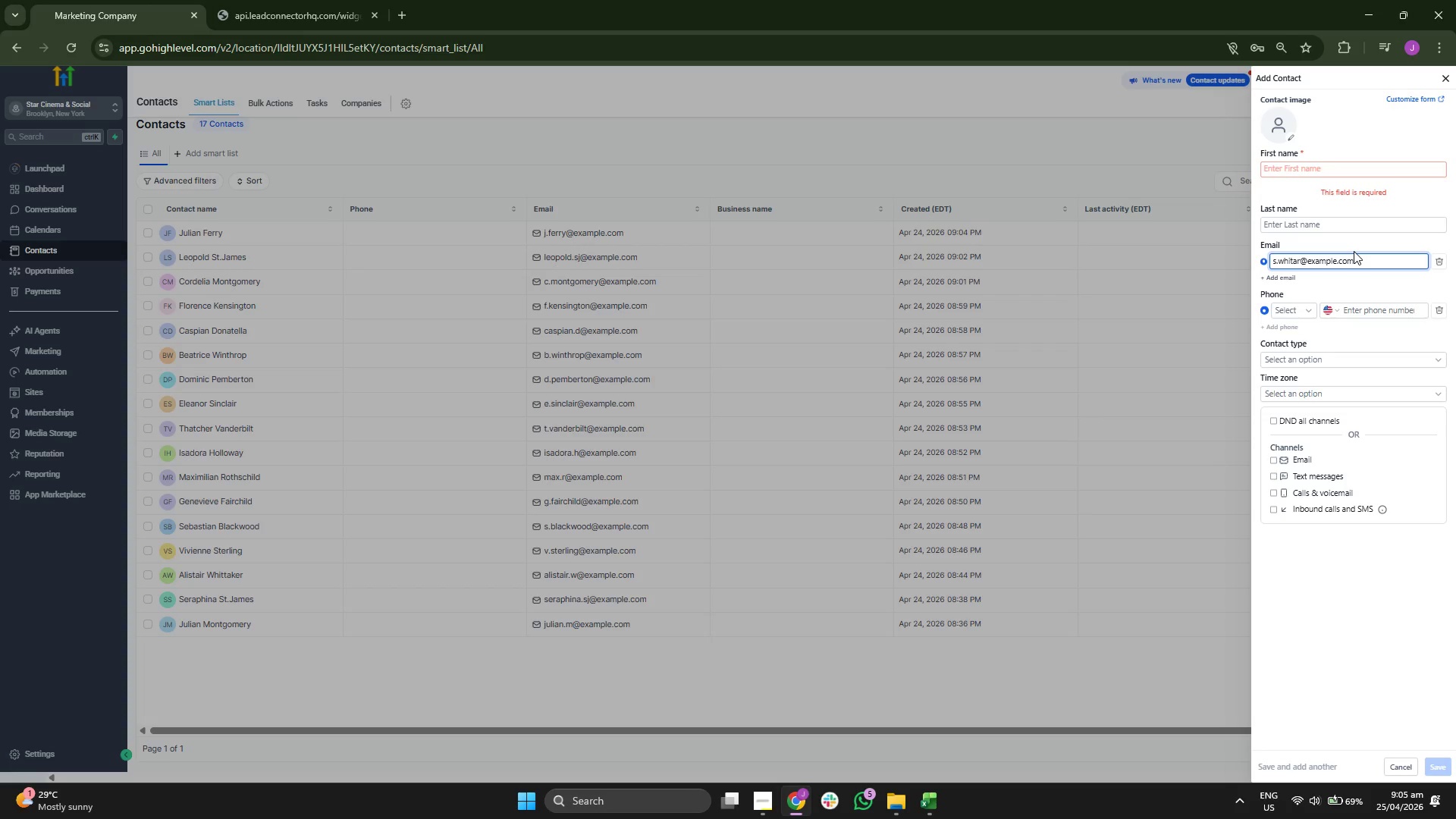 
key(ArrowRight)
 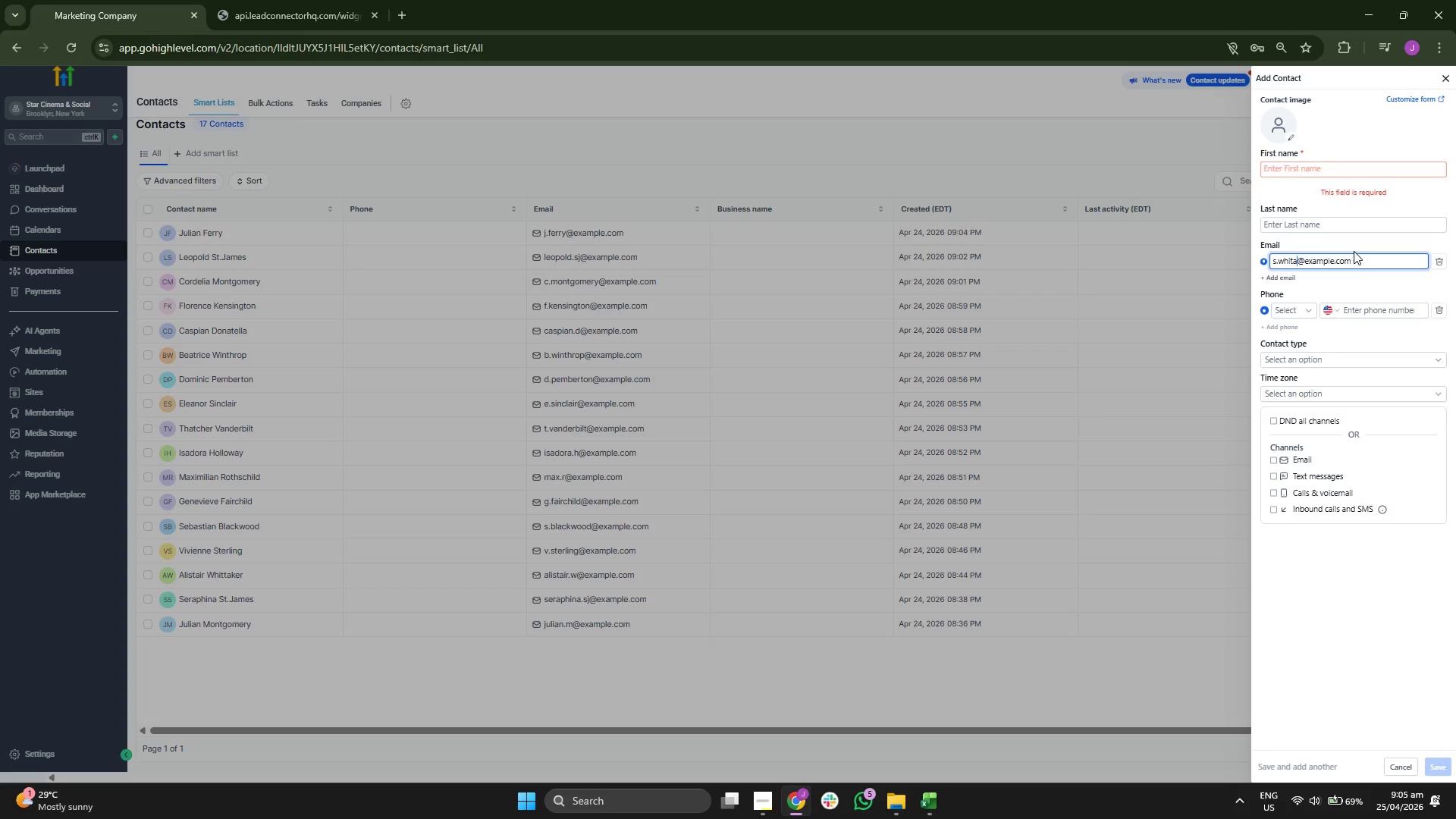 
key(Backspace)
 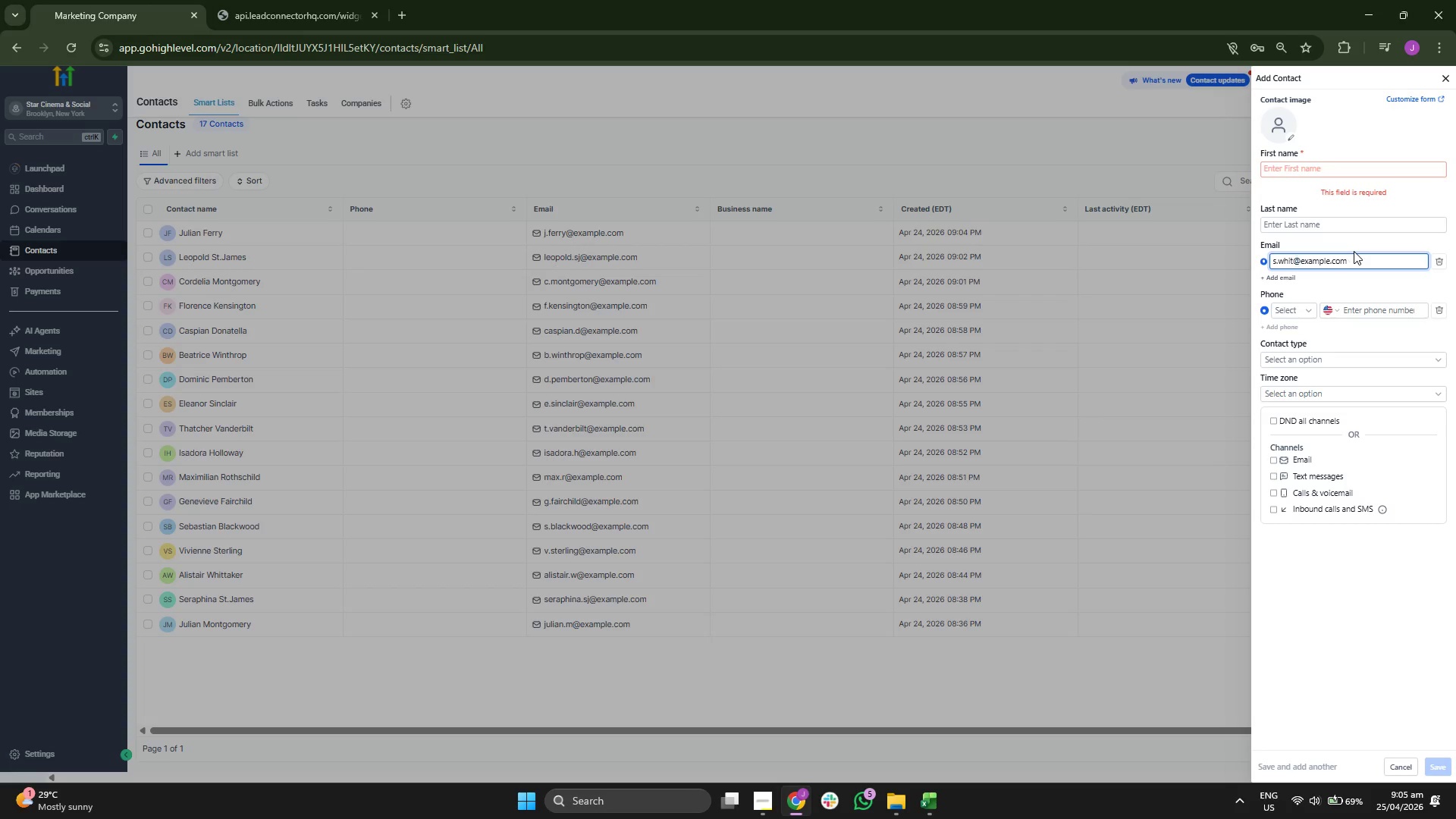 
key(Backspace)
 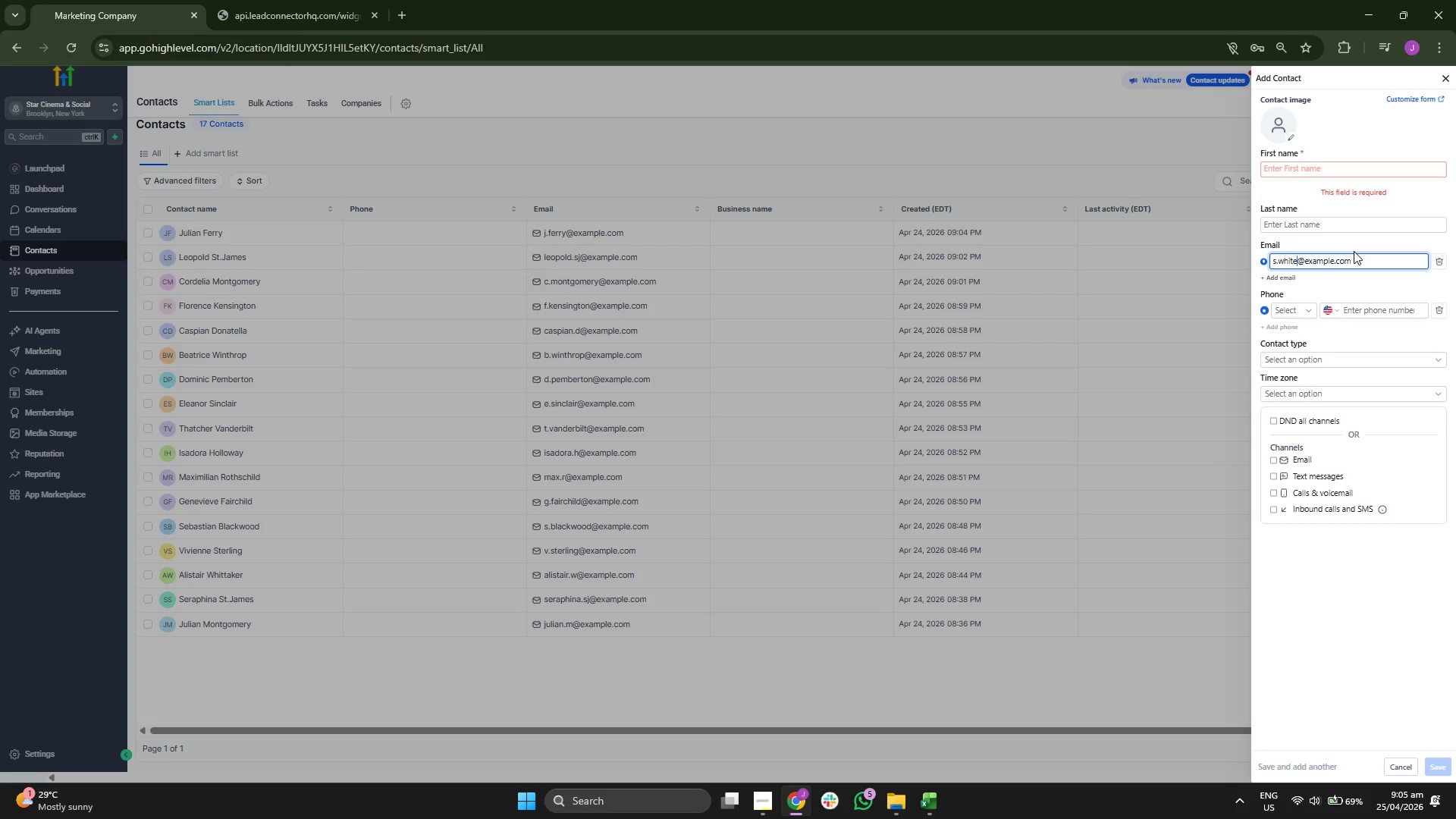 
key(E)
 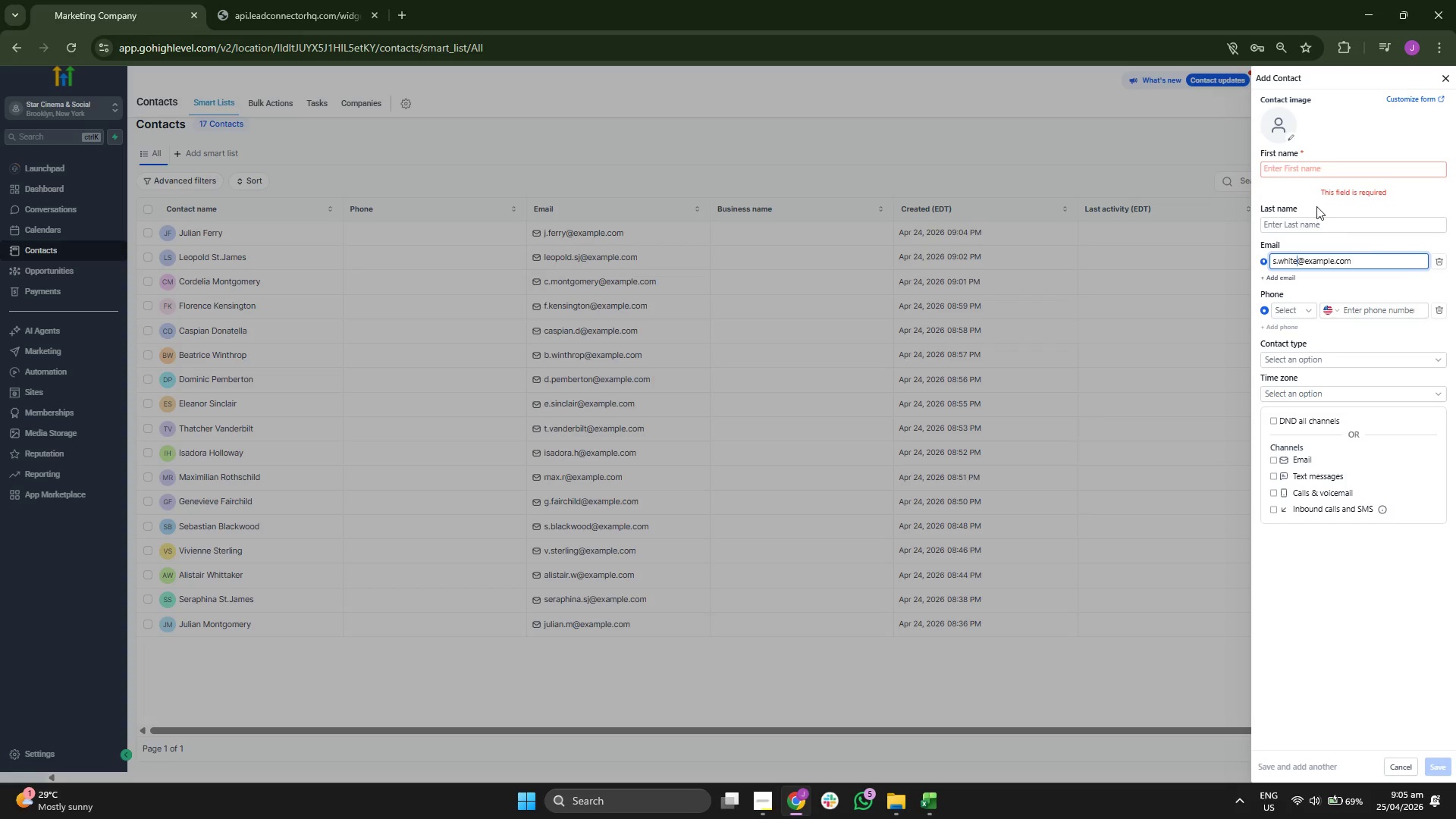 
left_click([1279, 173])
 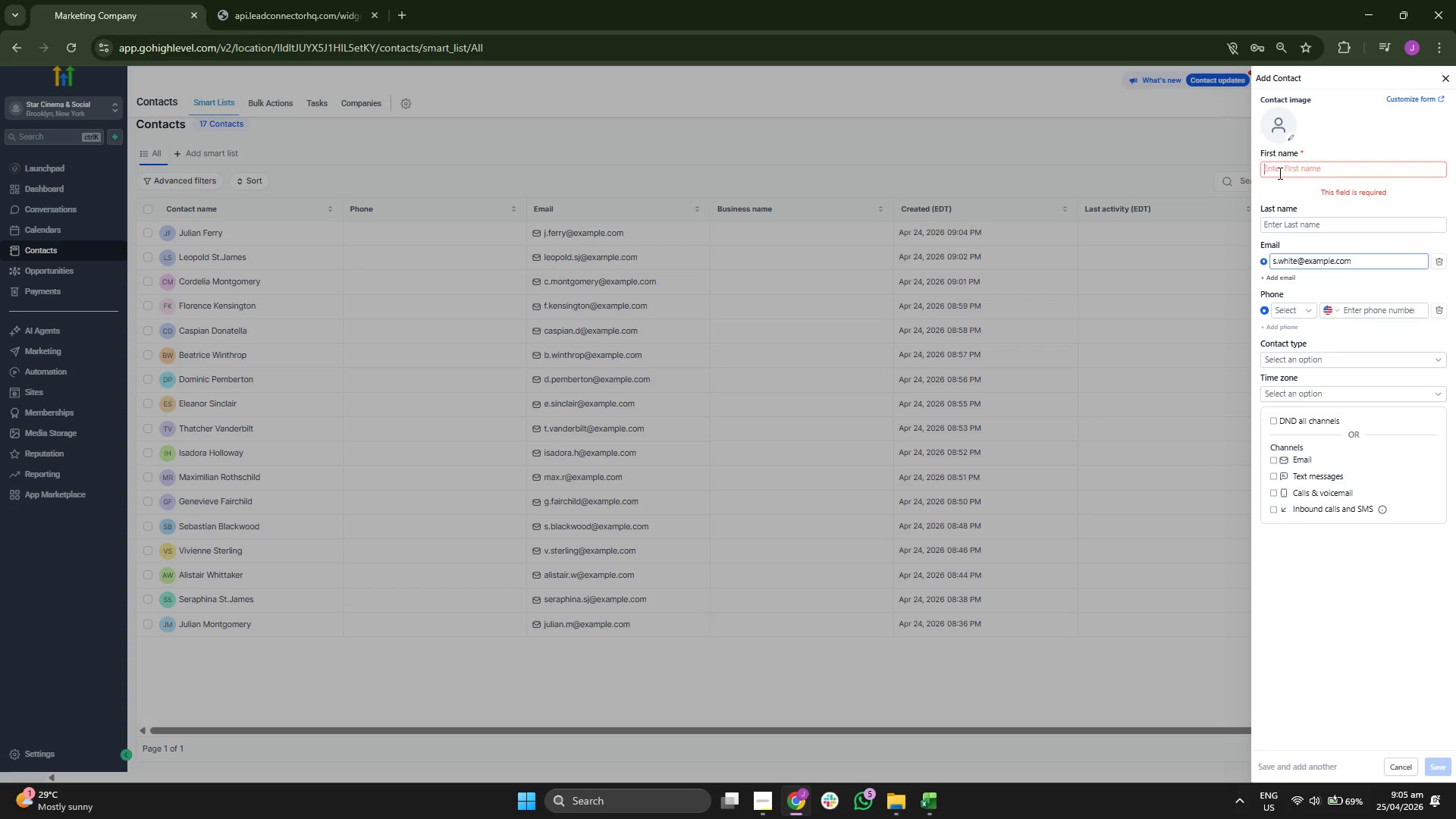 
type(Sa,m)
key(Tab)
type(Whg)
key(Backspace)
key(Backspace)
type(hii)
key(Backspace)
type(te)
 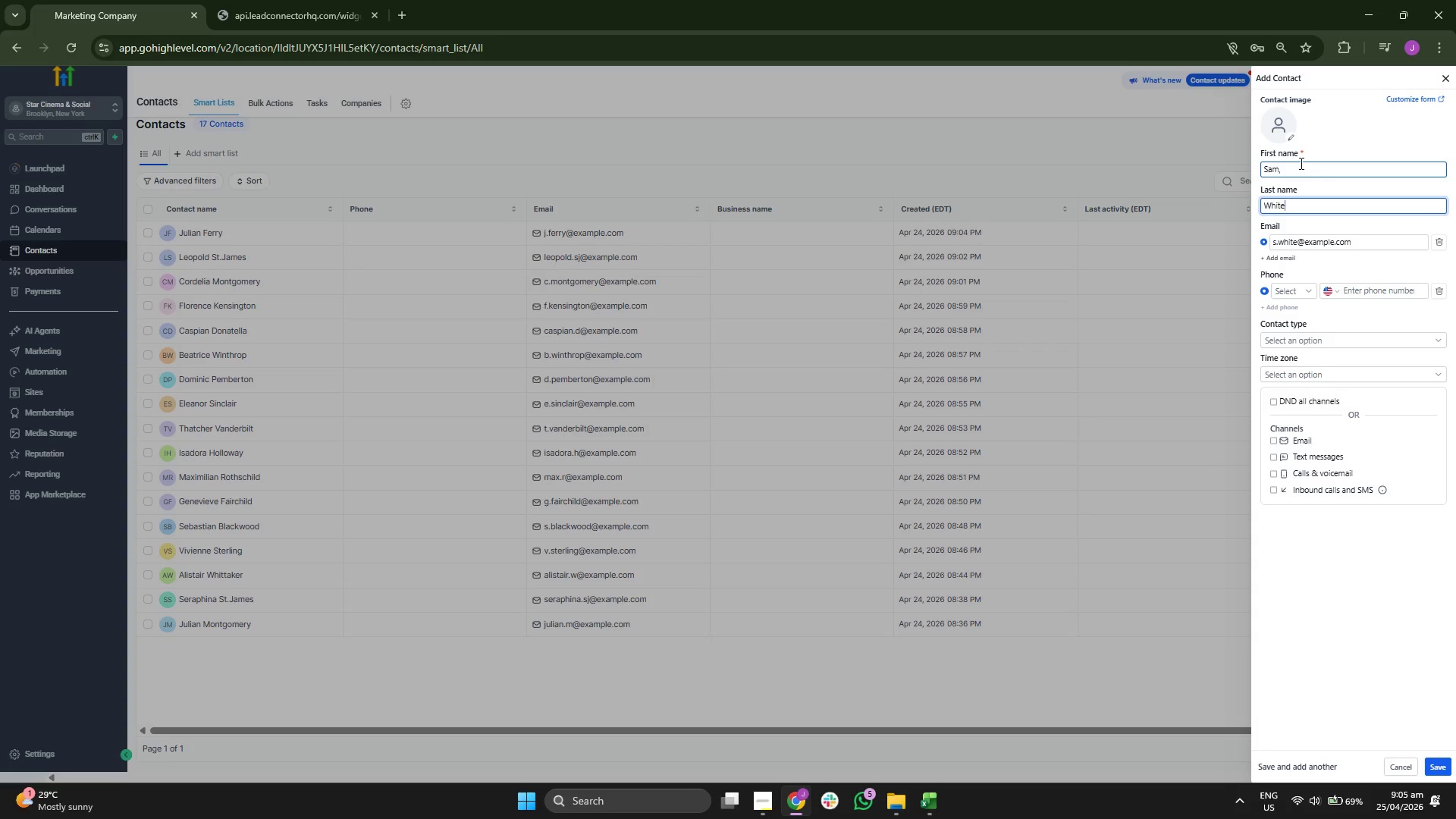 
left_click([1307, 171])
 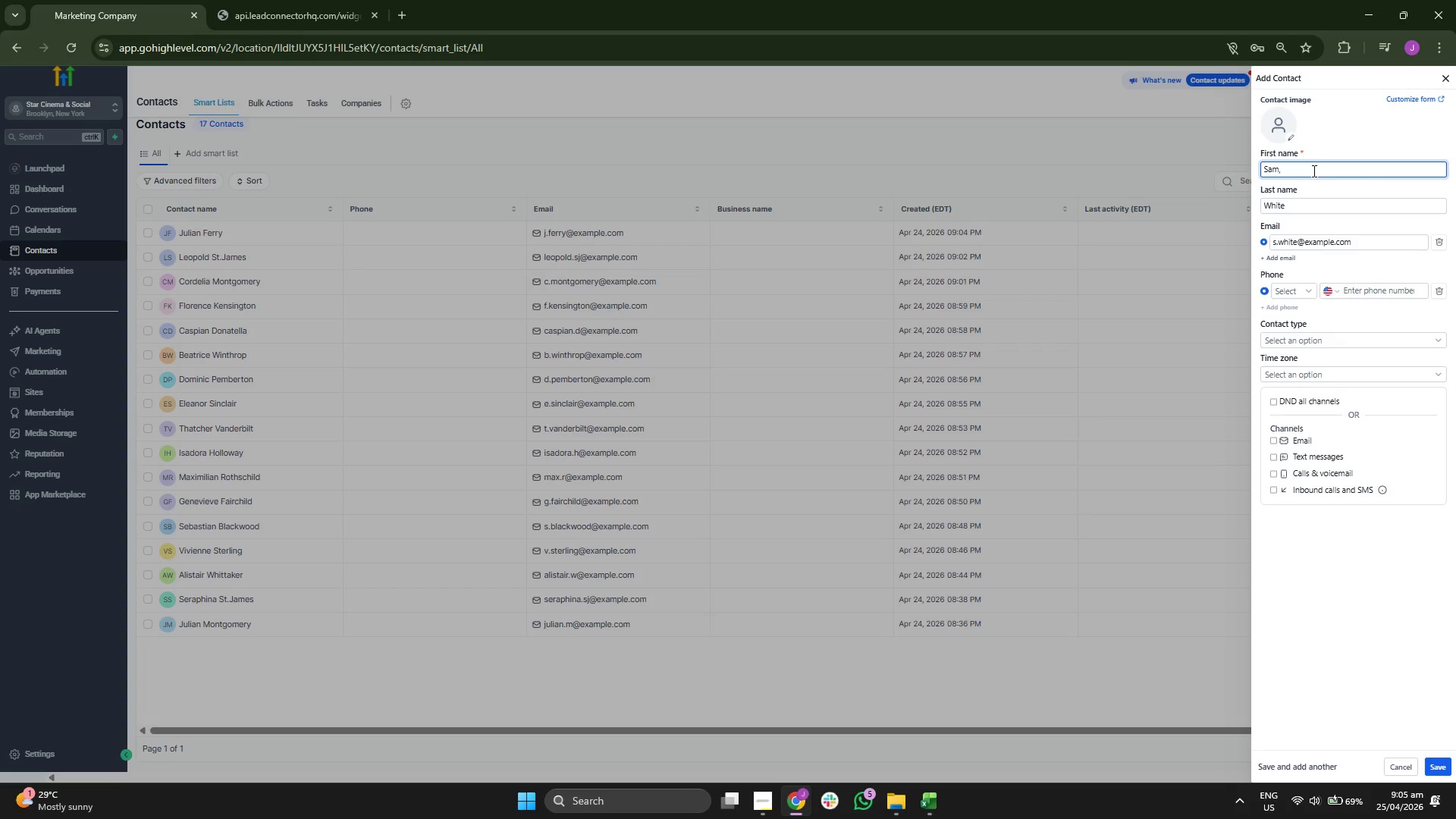 
key(Backspace)
 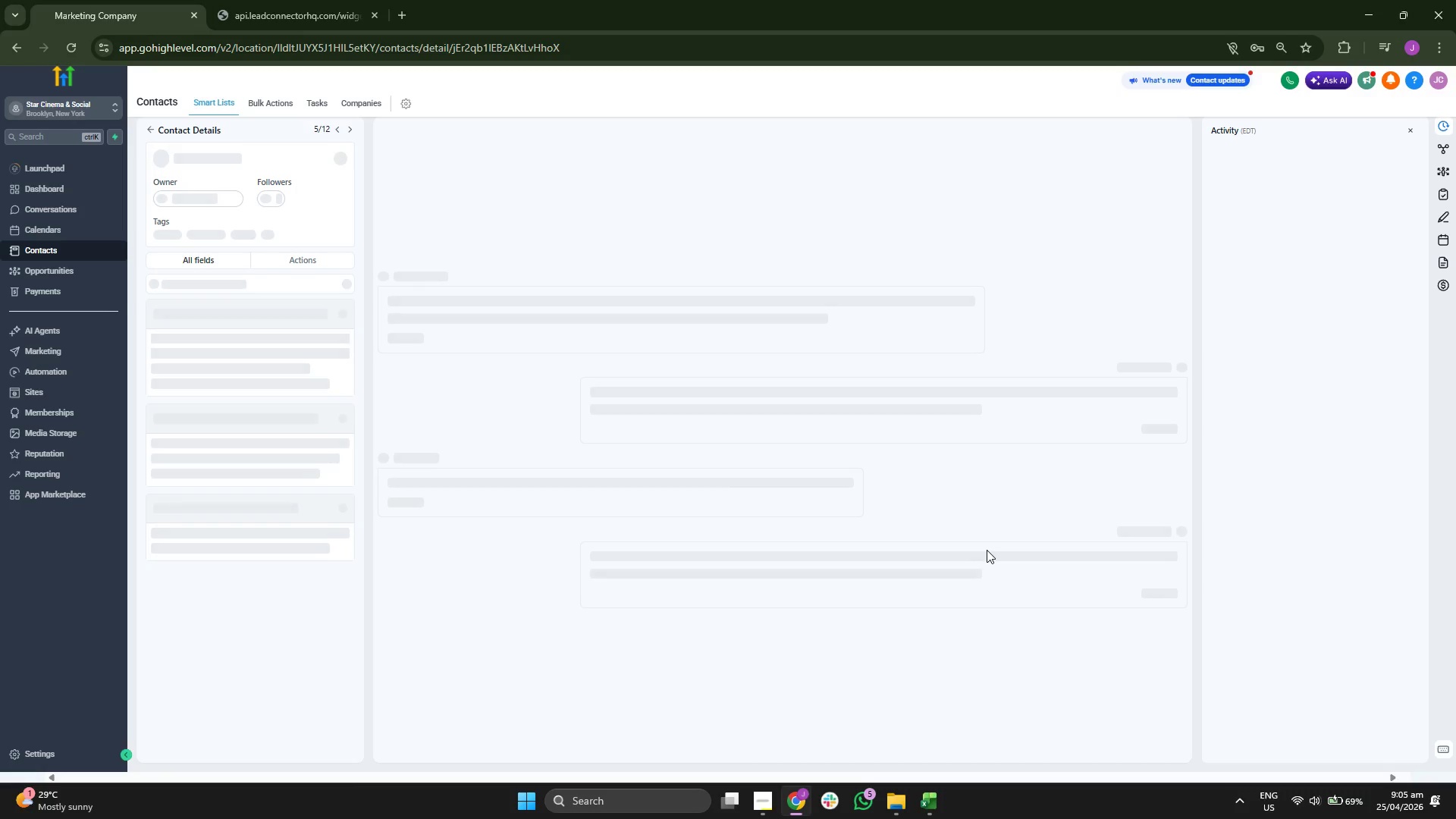 
wait(5.8)
 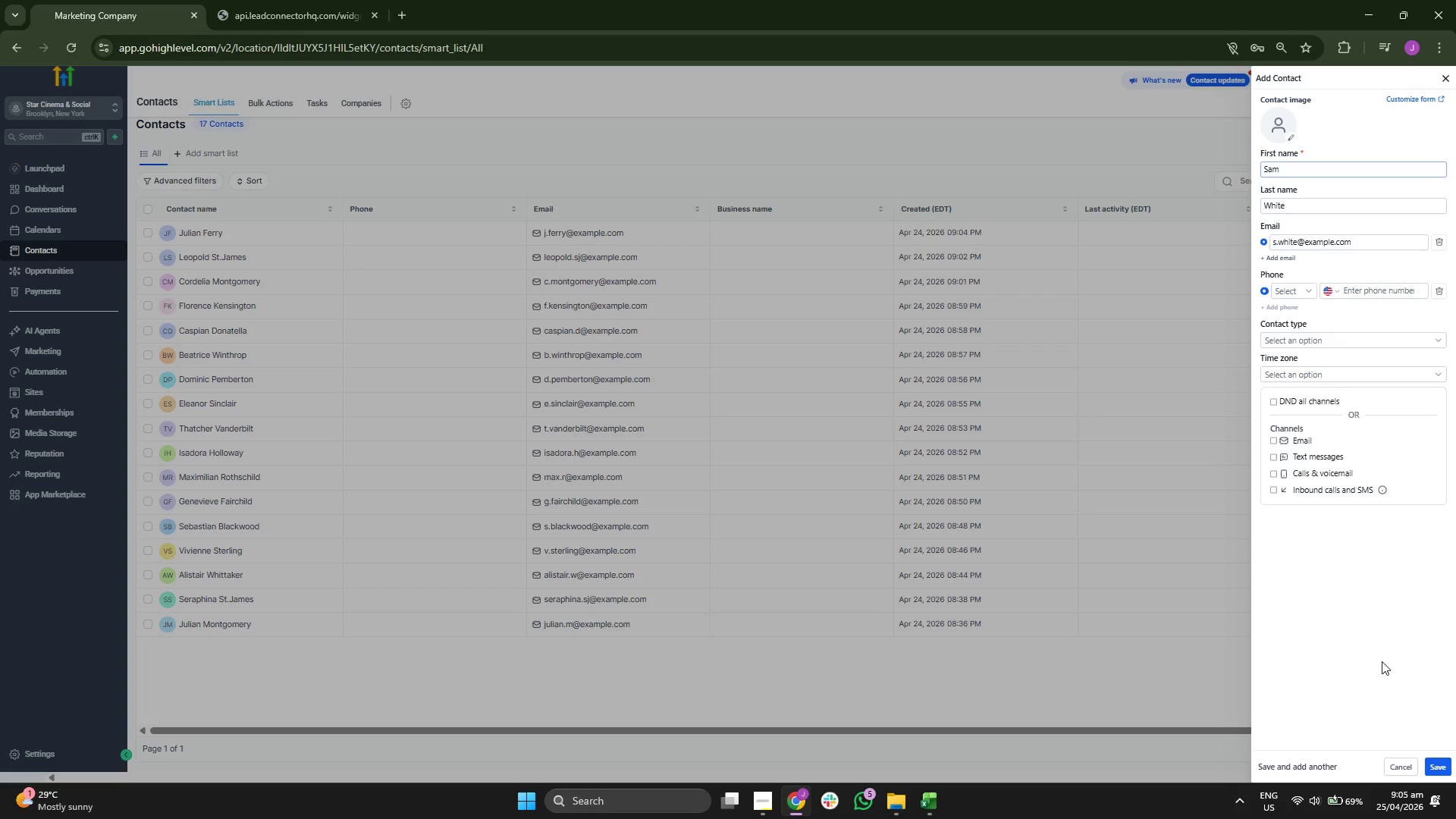 
scroll: coordinate [283, 351], scroll_direction: down, amount: 3.0
 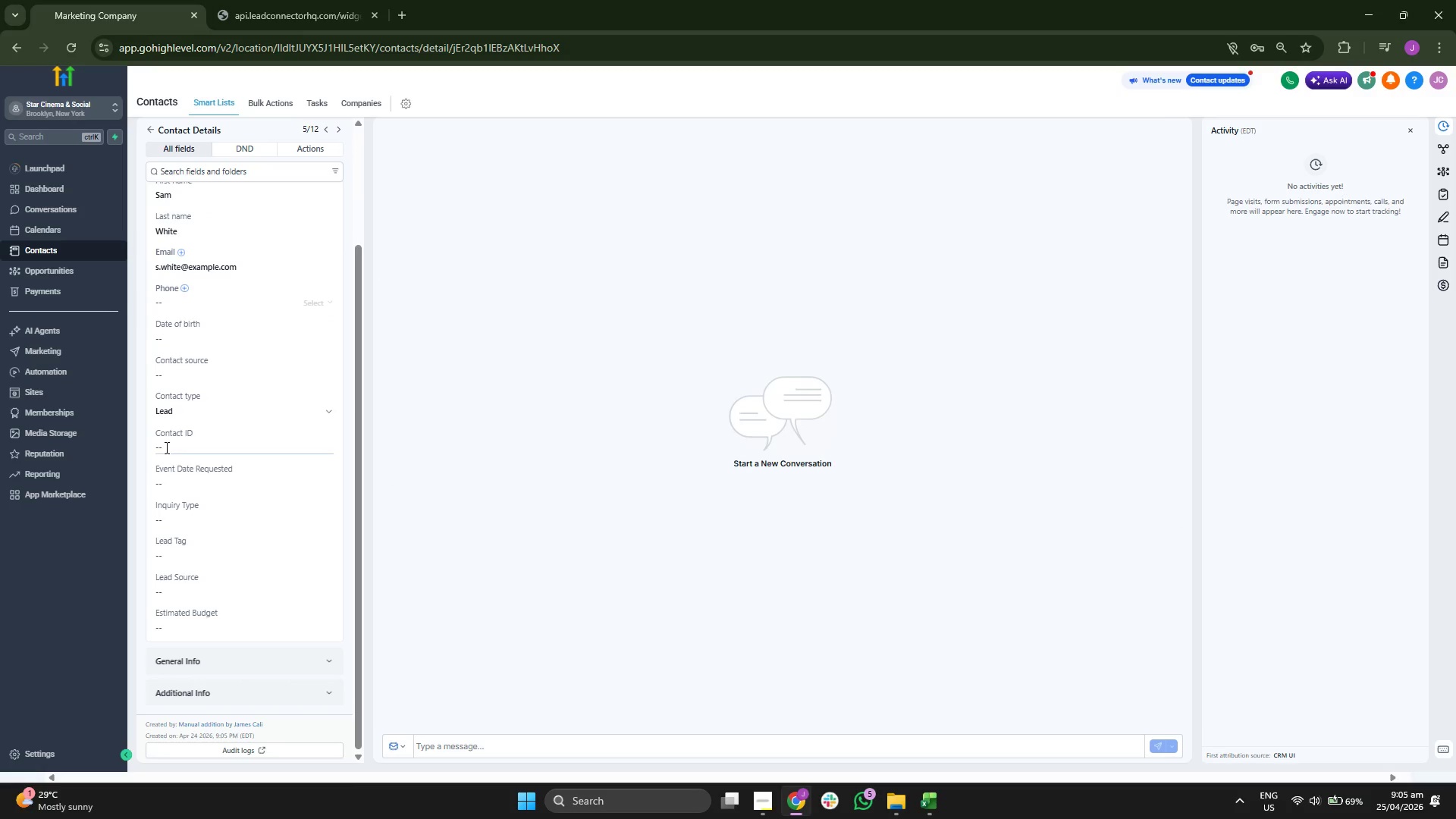 
left_click([167, 441])
 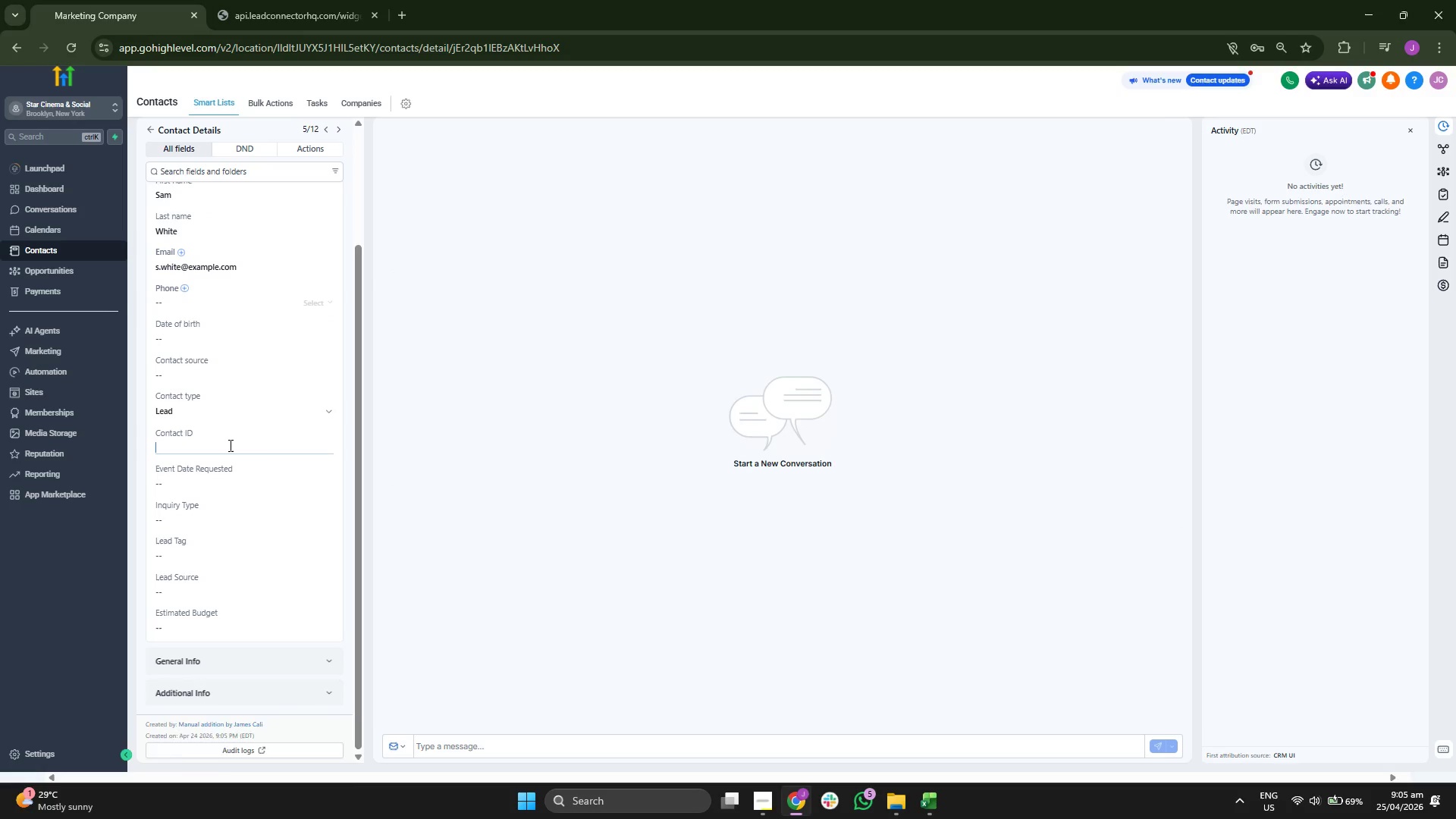 
type(s)
key(Backspace)
type(SCS-00019)
key(Backspace)
type(8)
 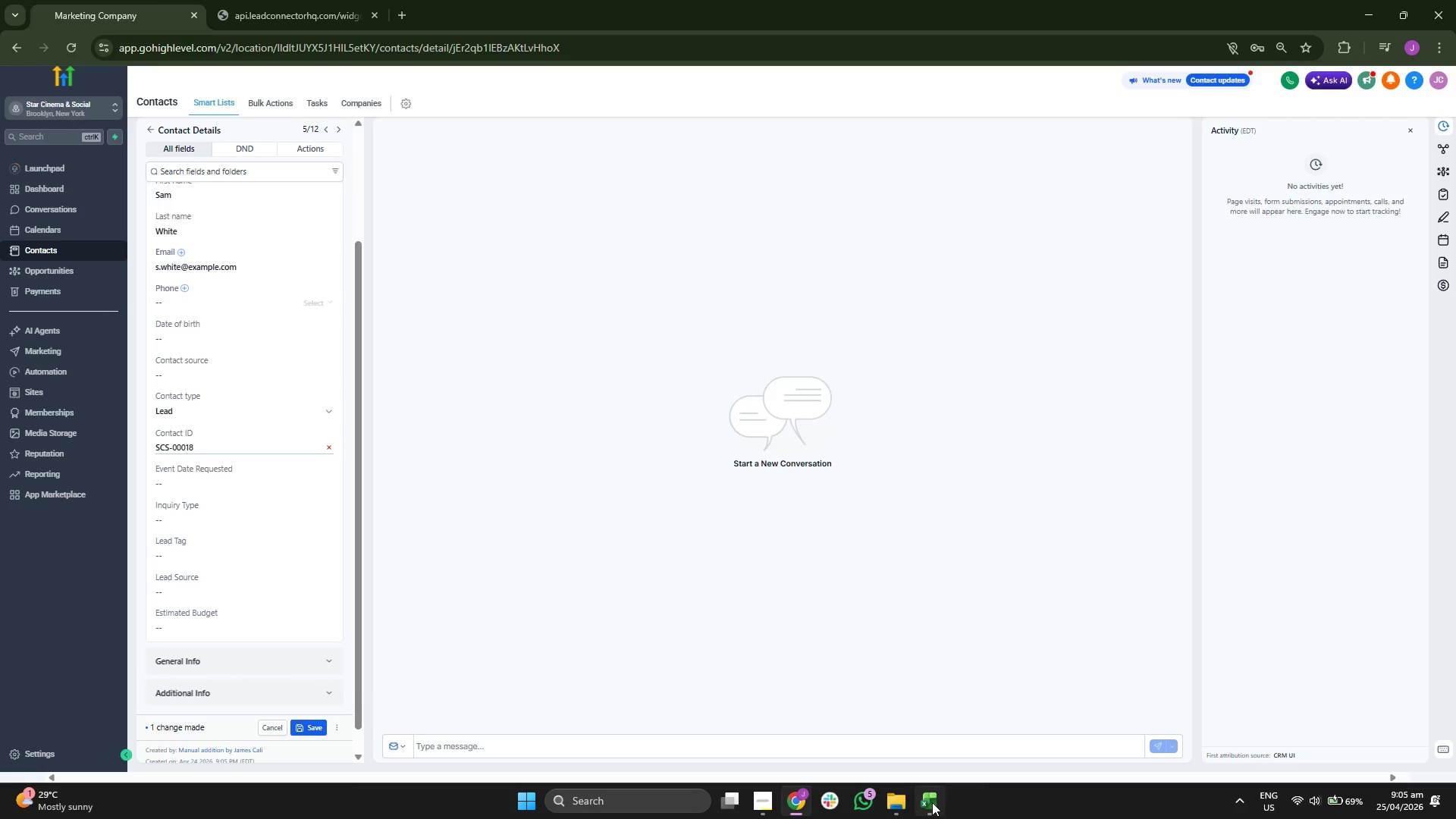 
key(ArrowRight)
 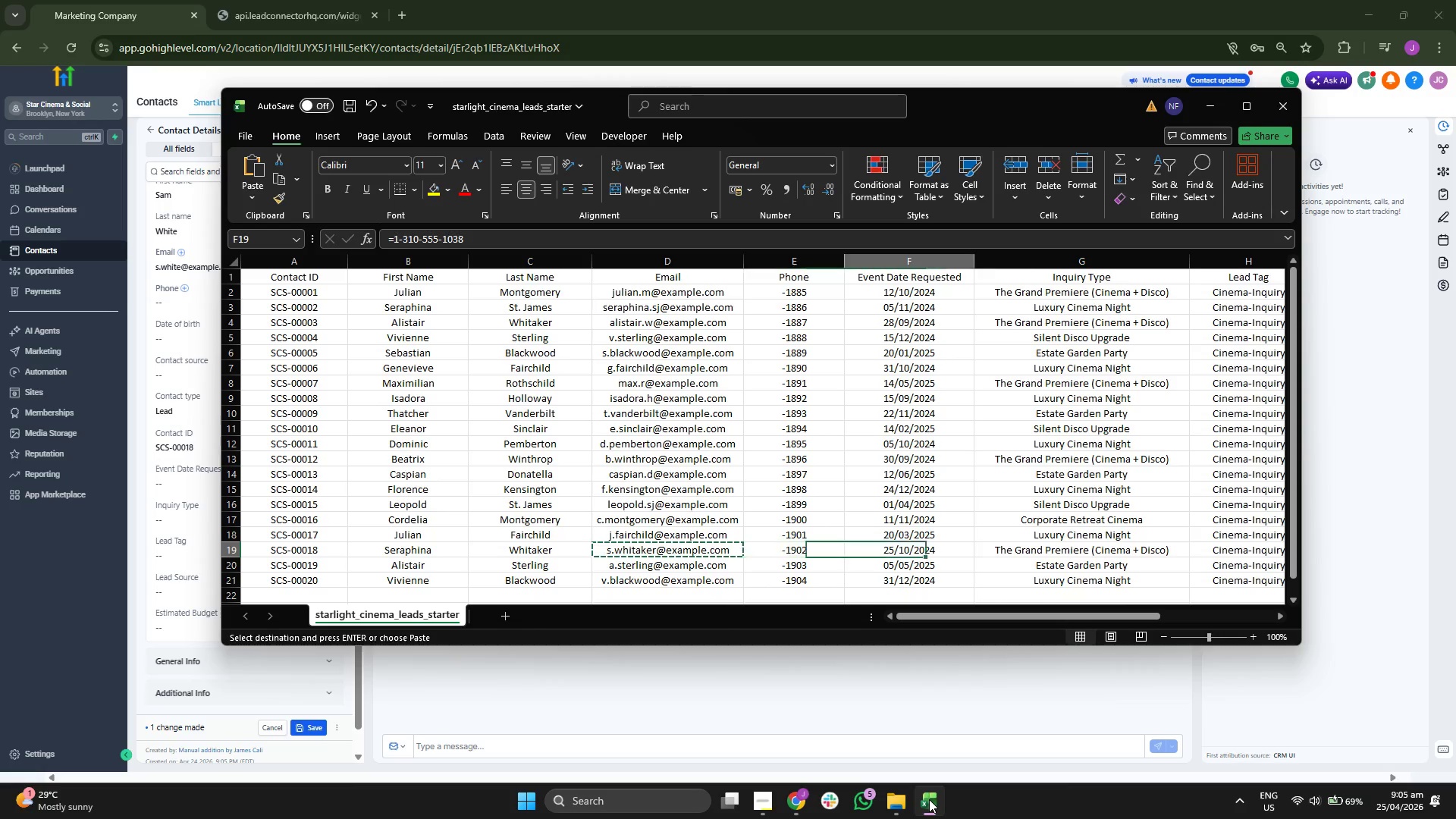 
key(ArrowRight)
 